 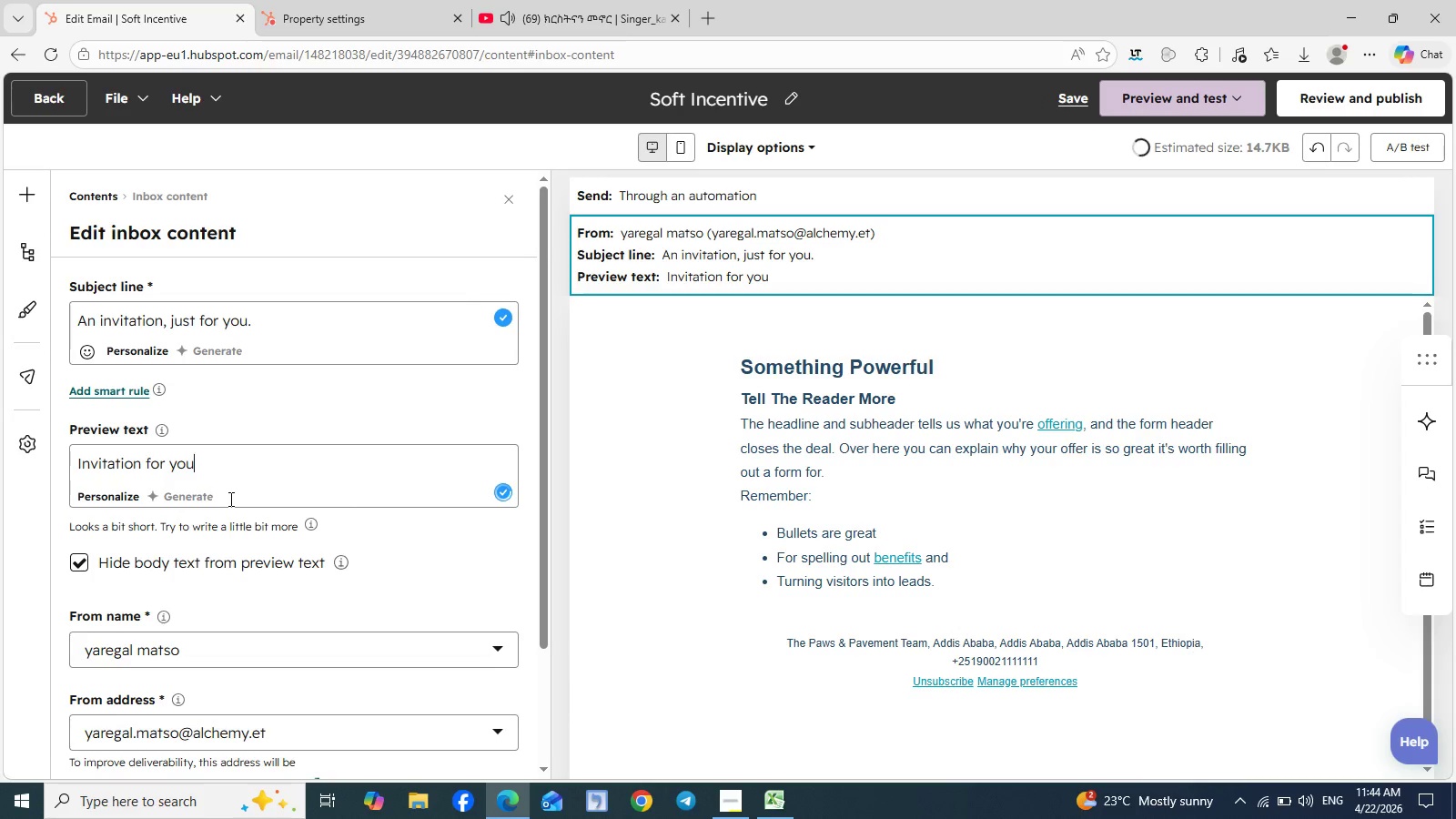 
left_click([873, 479])
 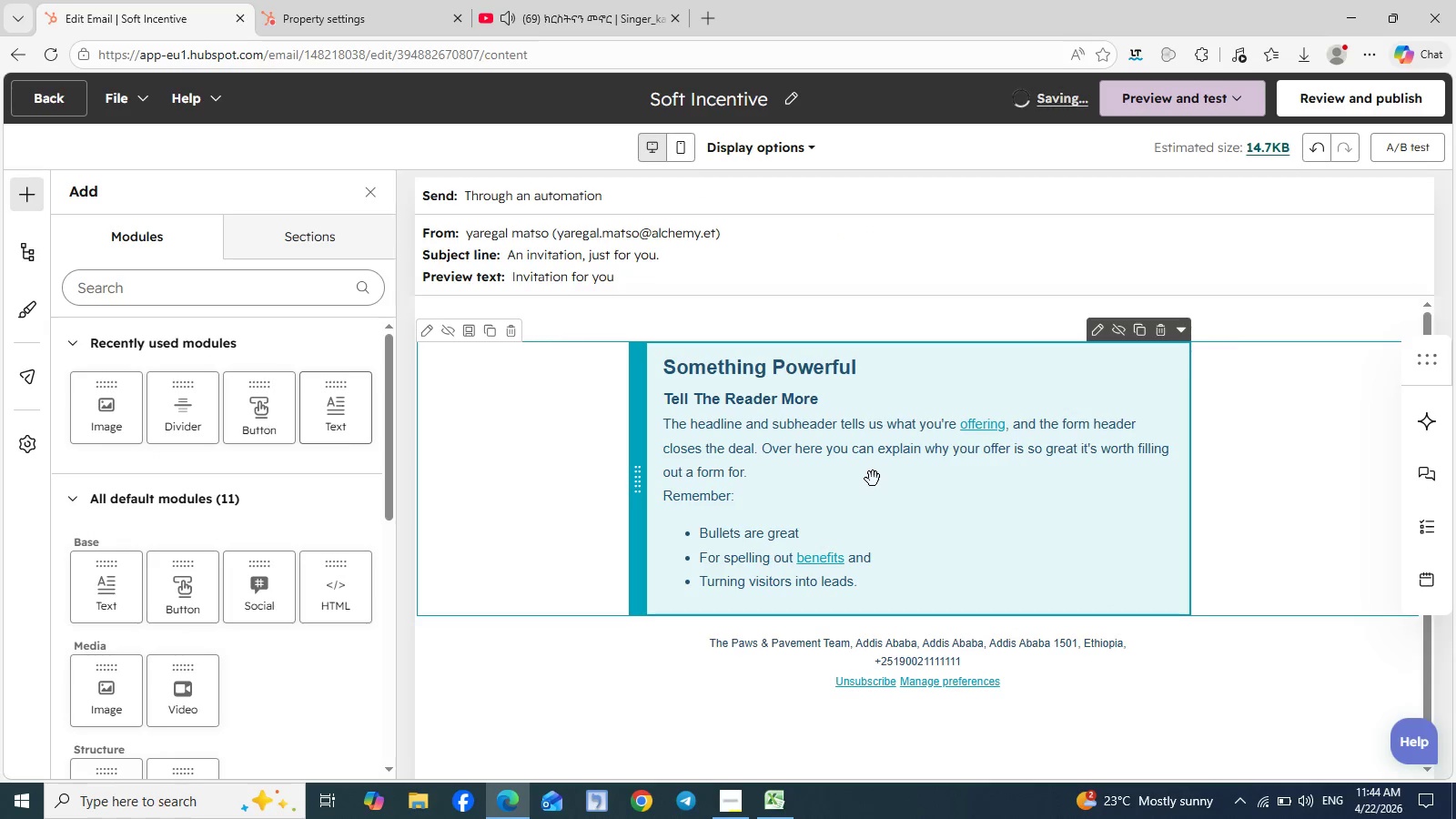 
double_click([873, 479])
 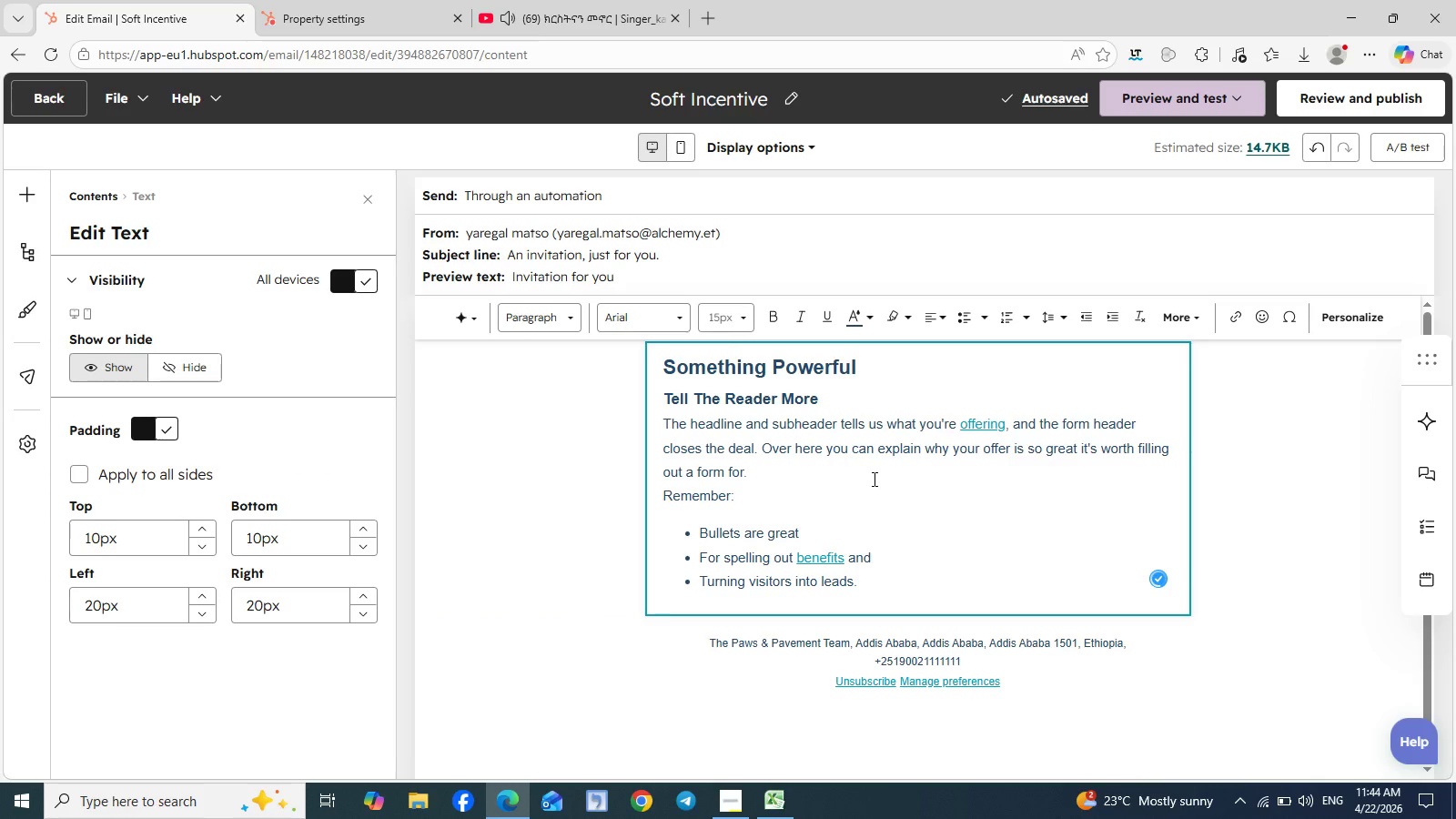 
key(Control+A)
 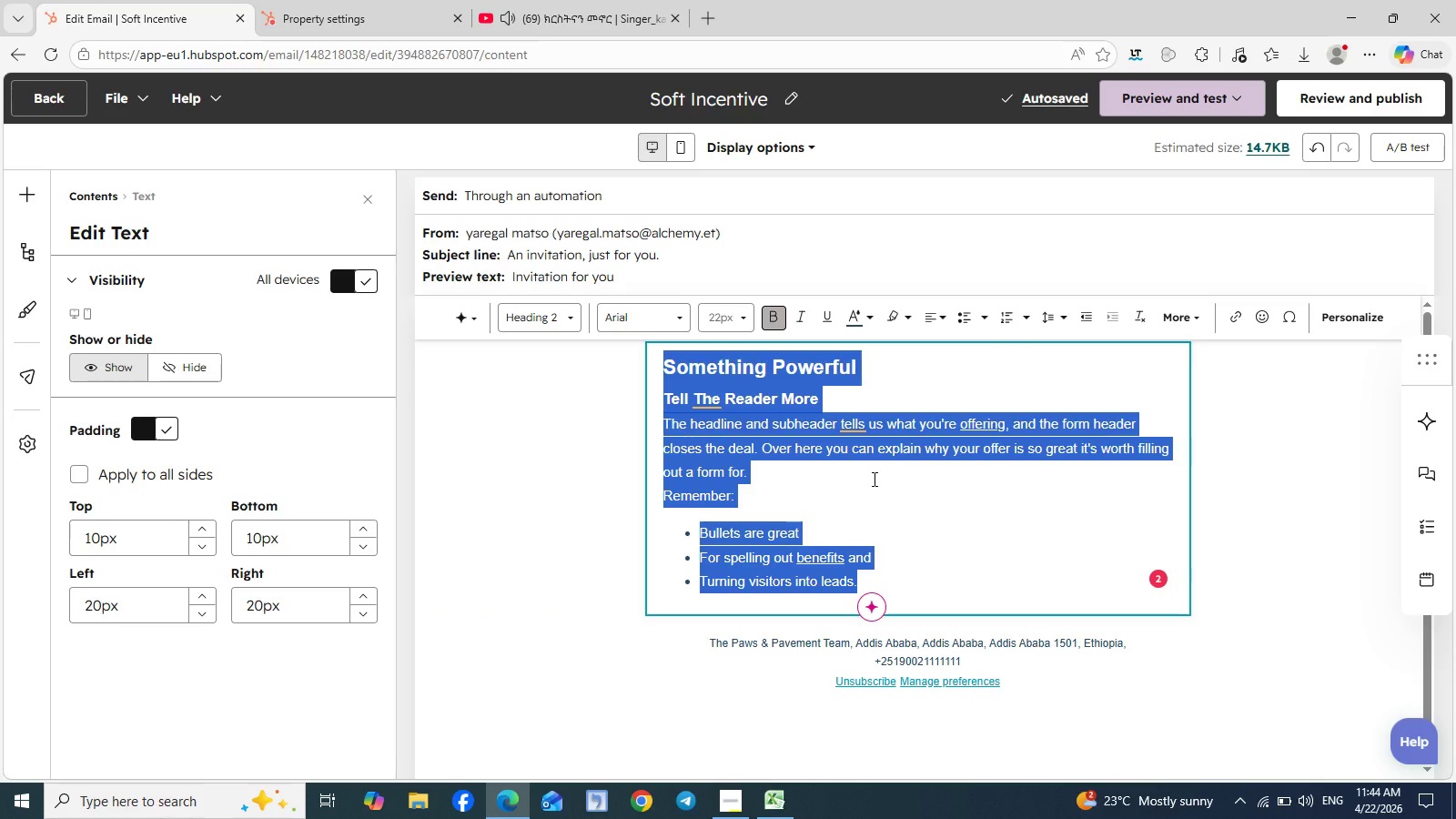 
key(Backspace)
 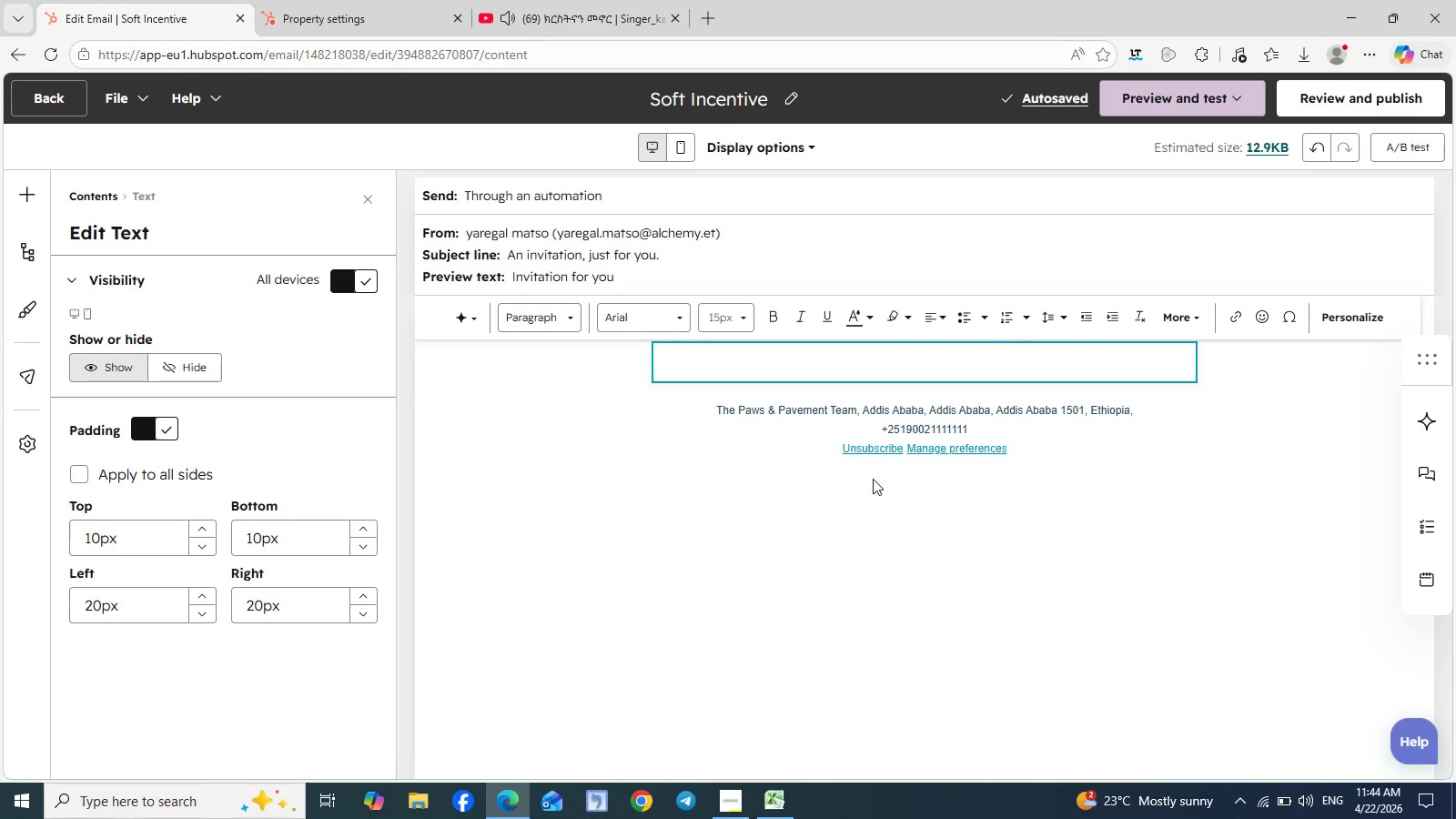 
wait(9.41)
 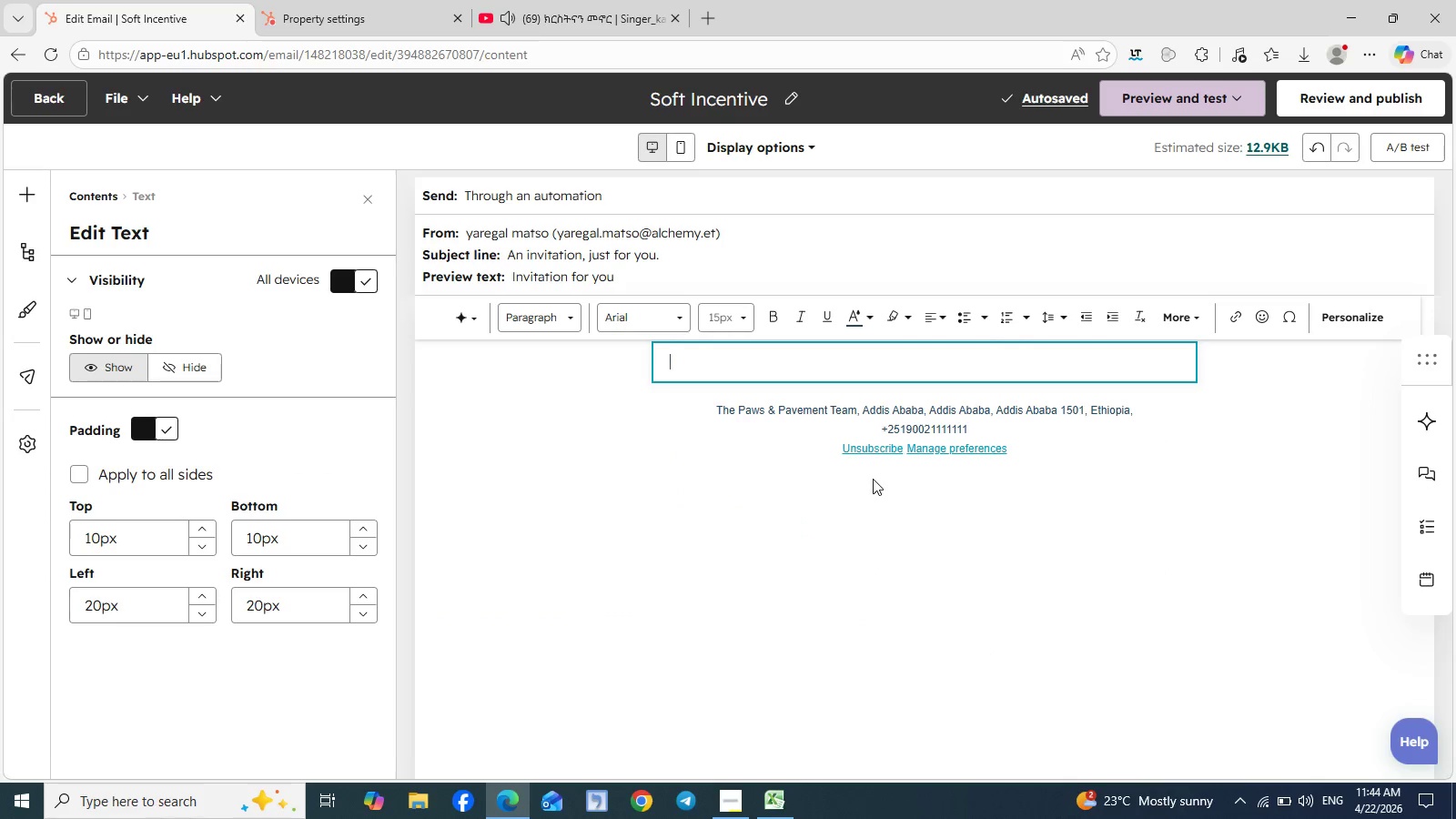 
type(Hi )
 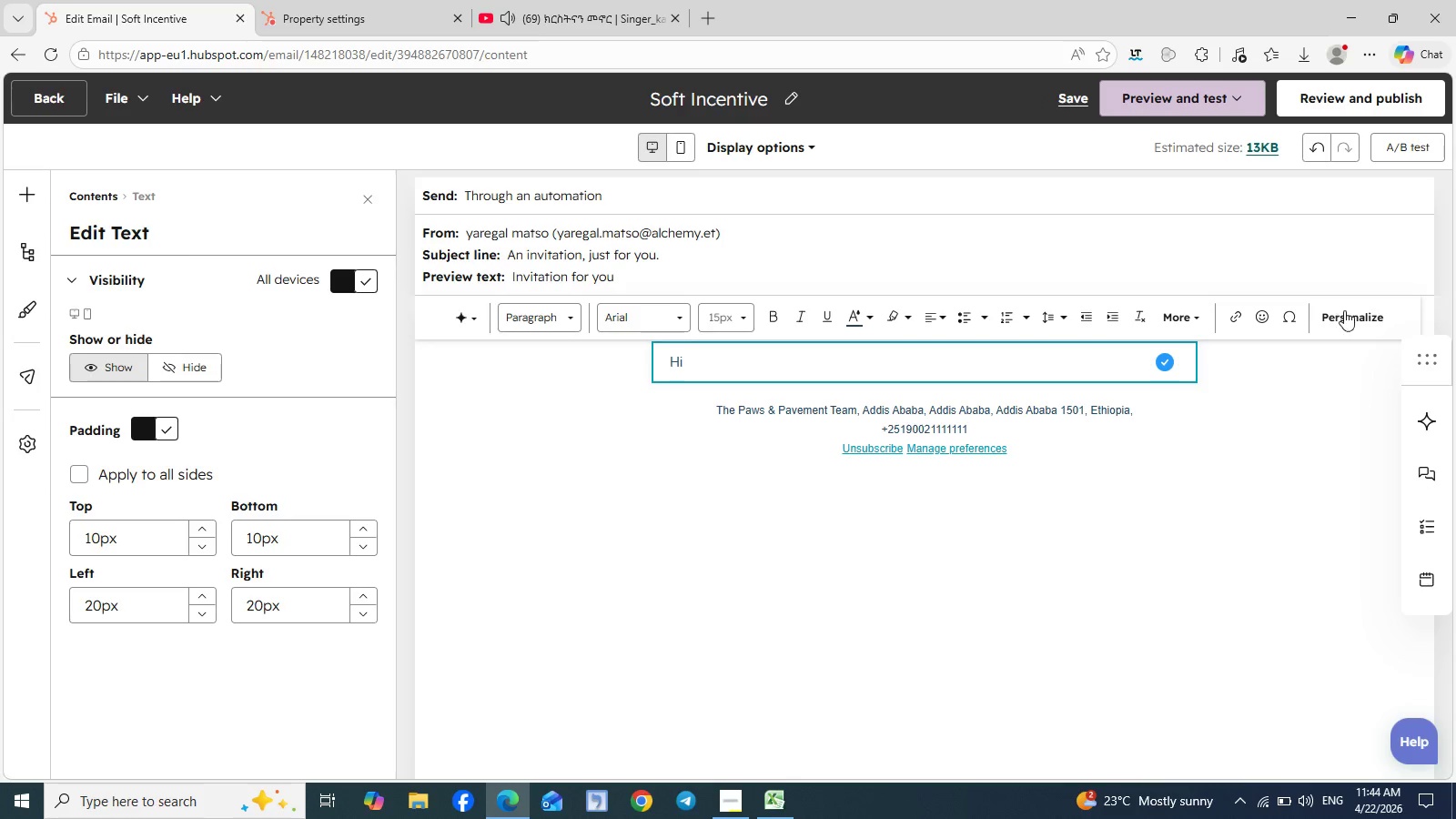 
left_click([1342, 324])
 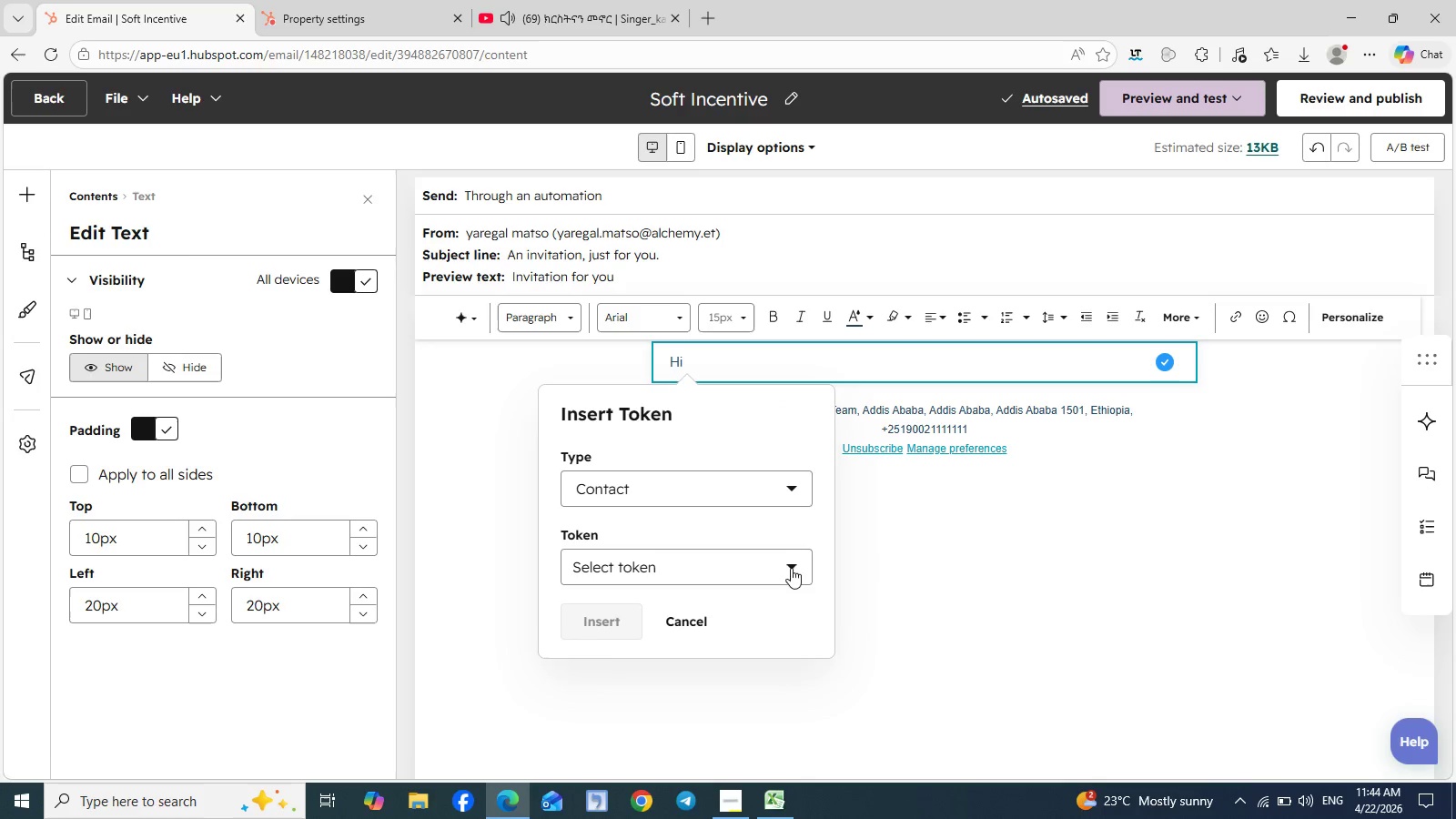 
left_click([771, 570])
 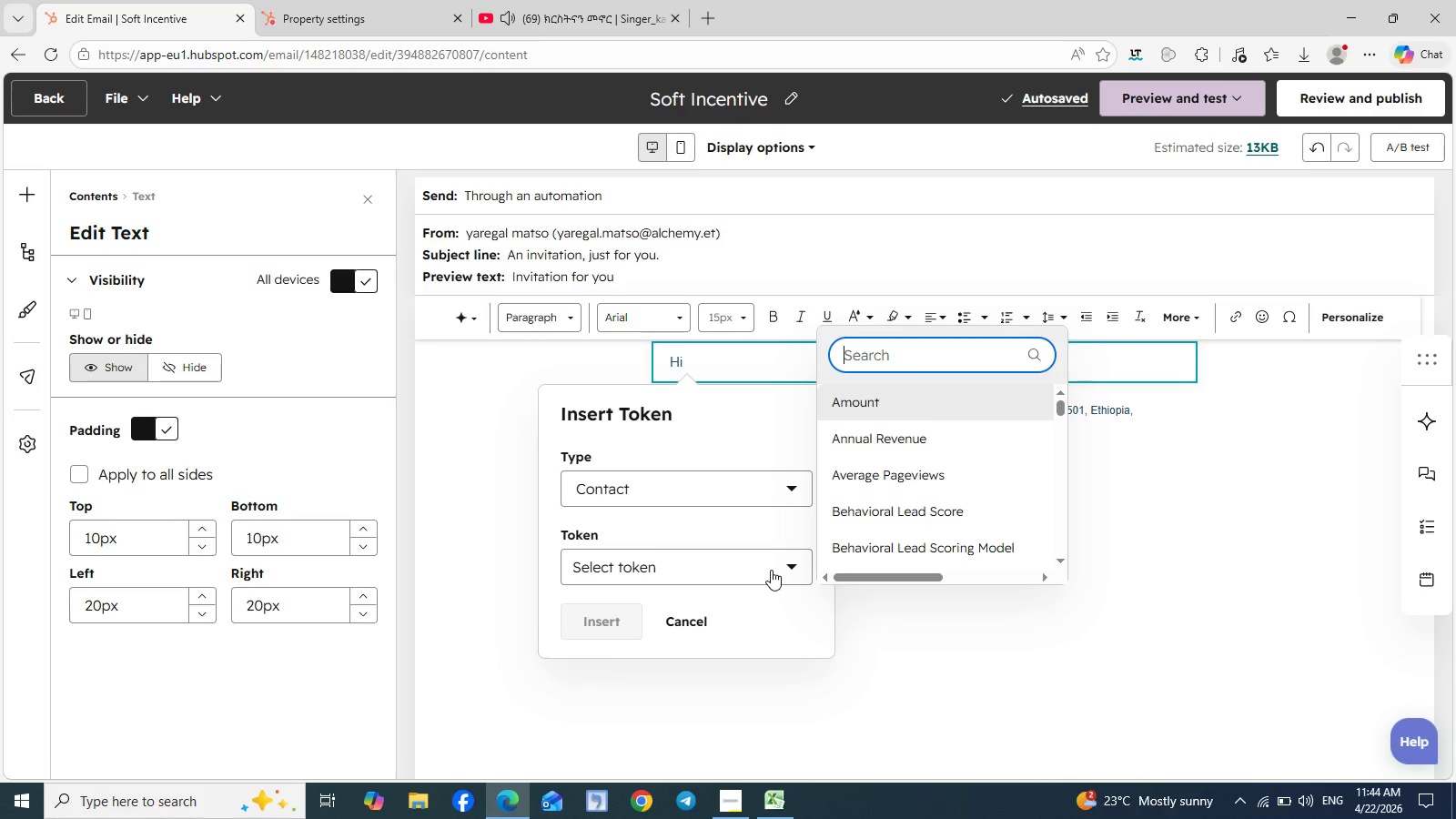 
type(first na)
 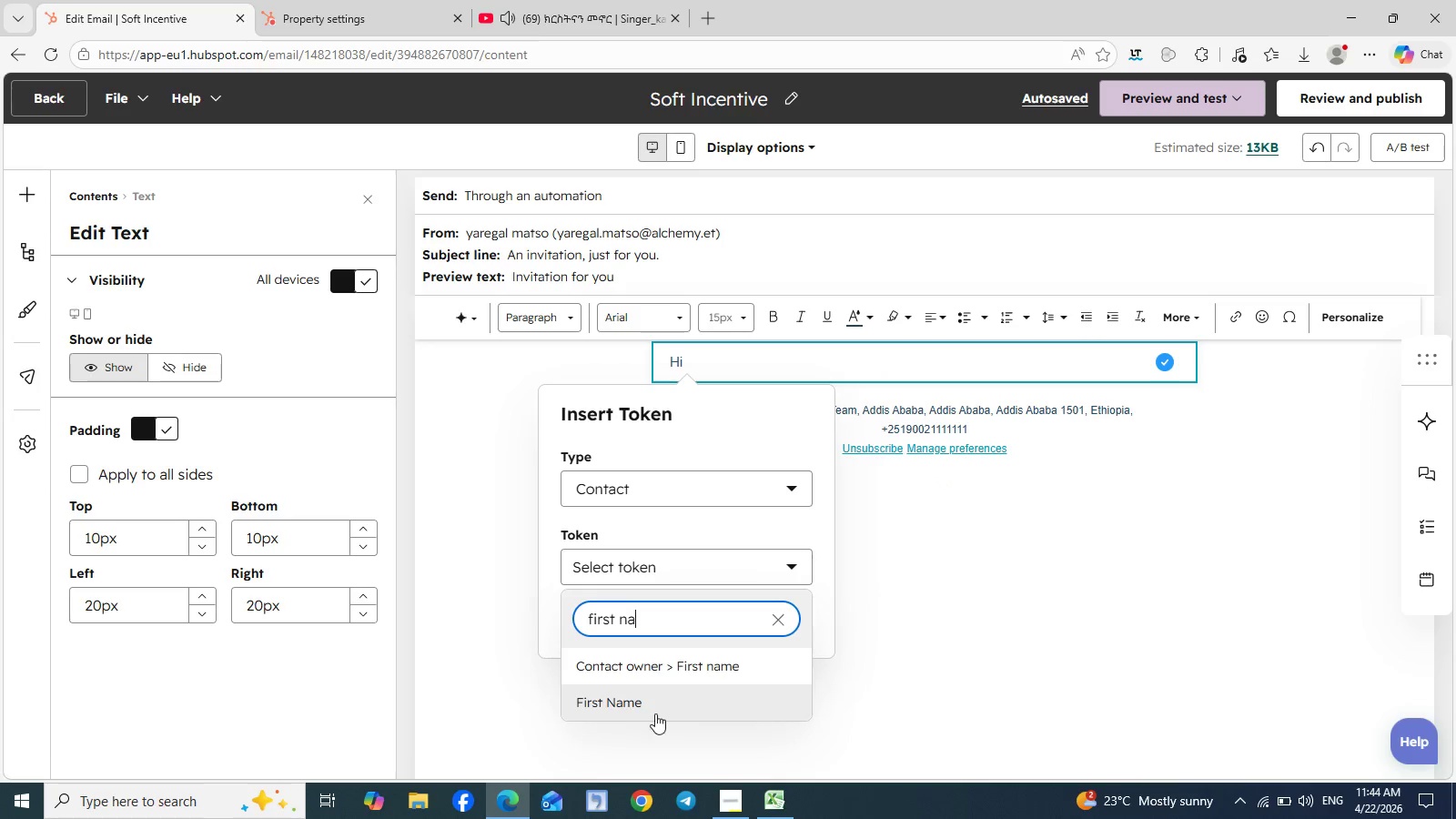 
left_click([620, 703])
 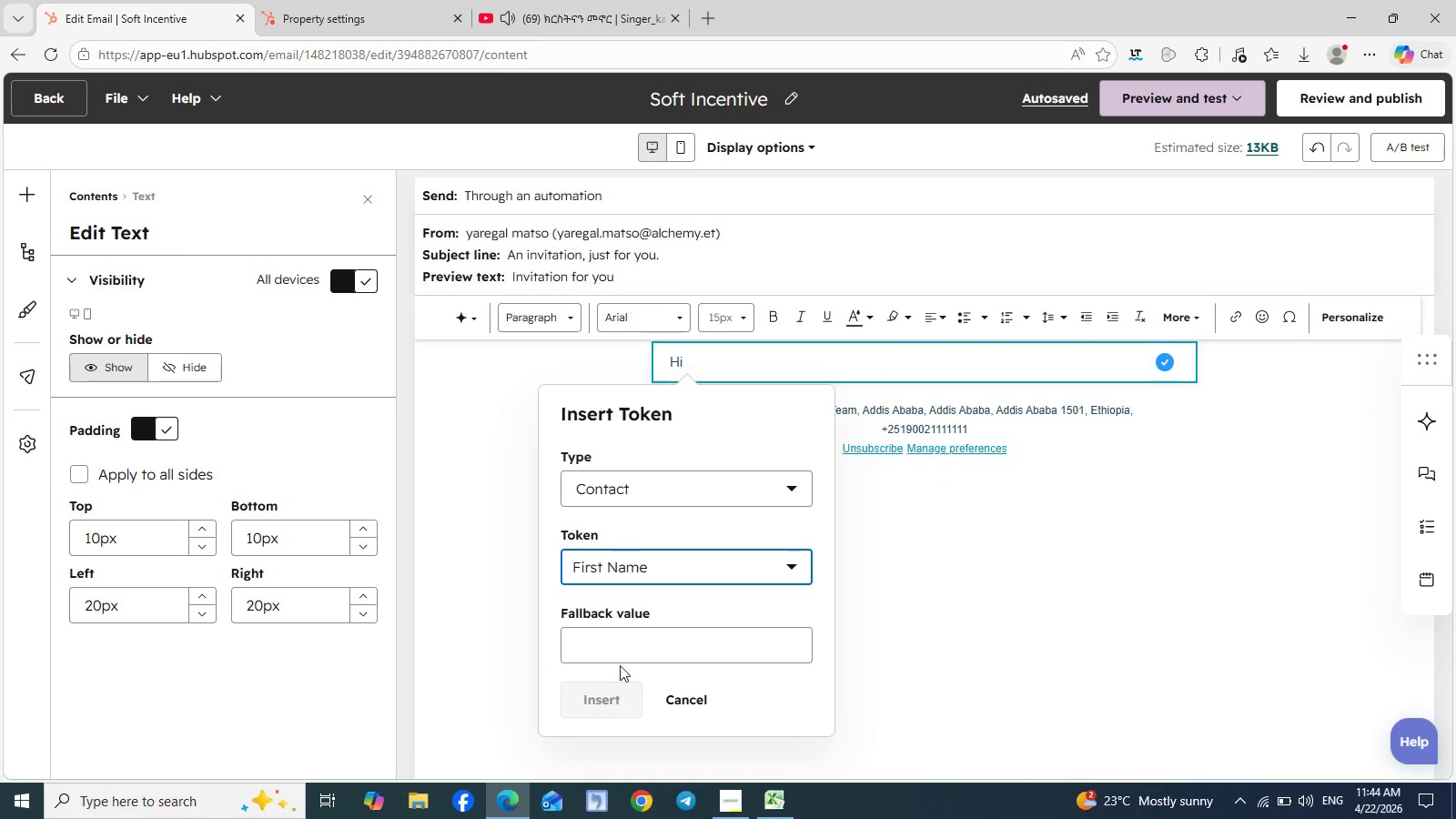 
left_click([621, 646])
 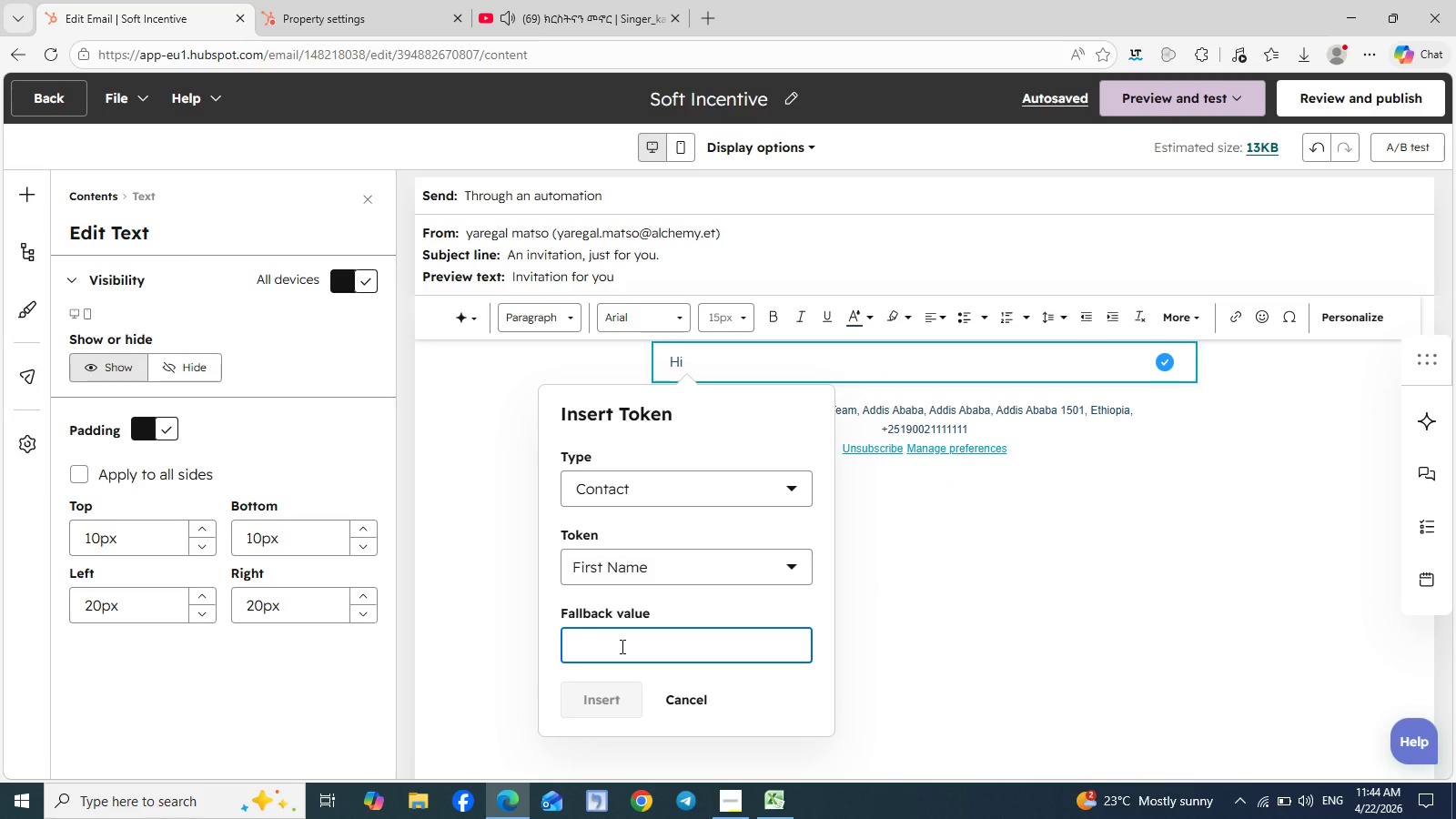 
type(fn)
 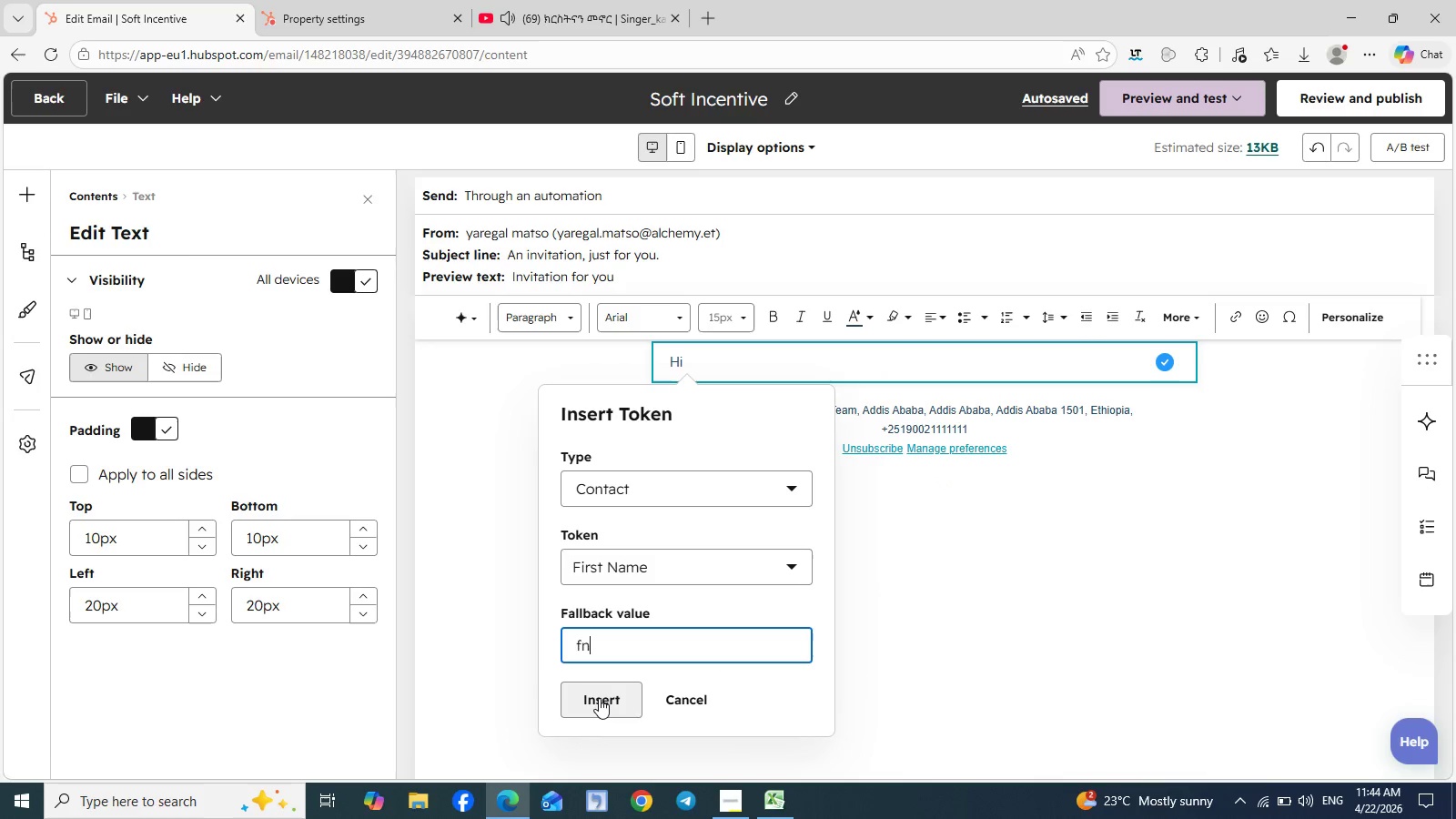 
left_click([599, 698])
 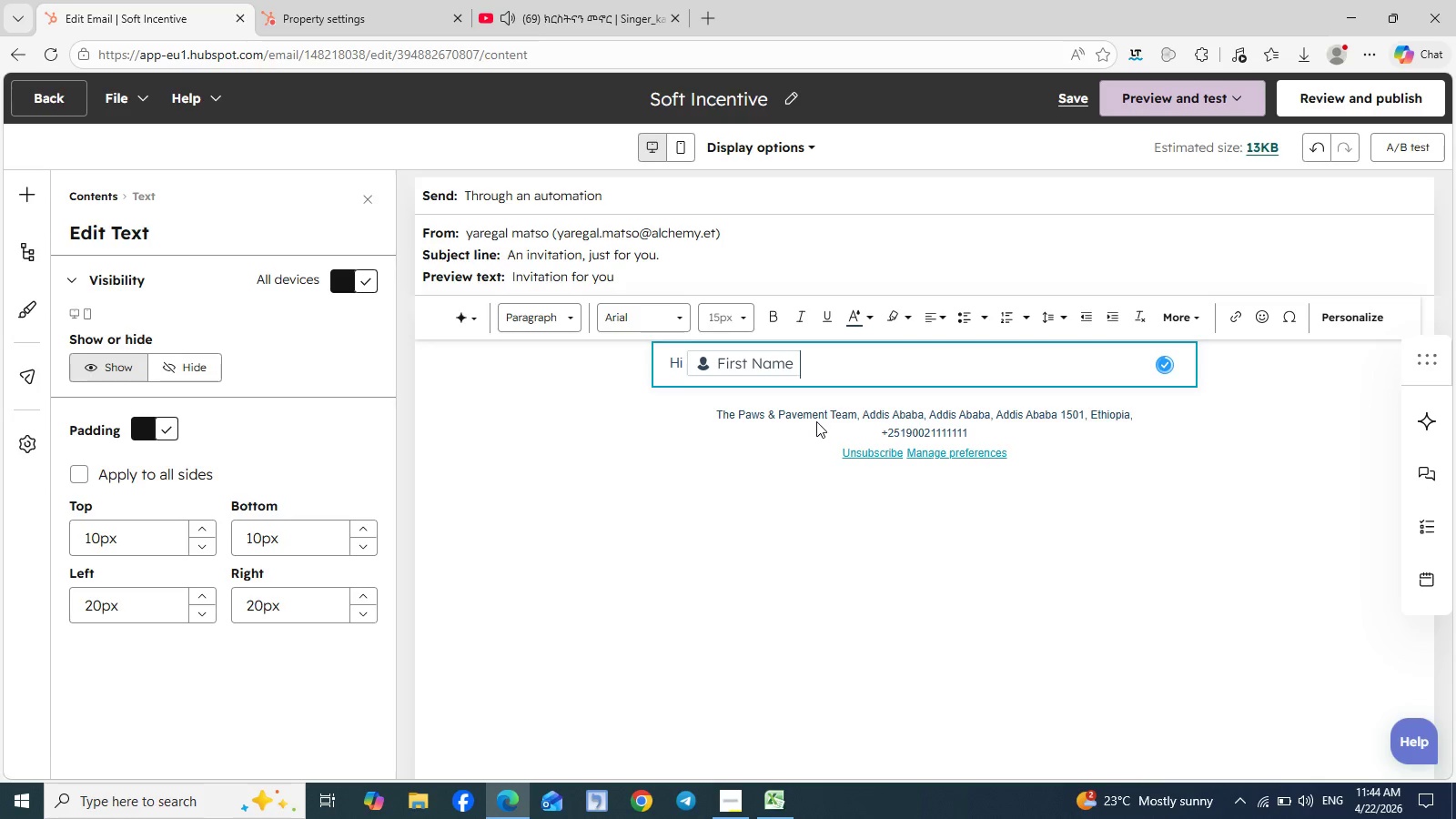 
key(Comma)
 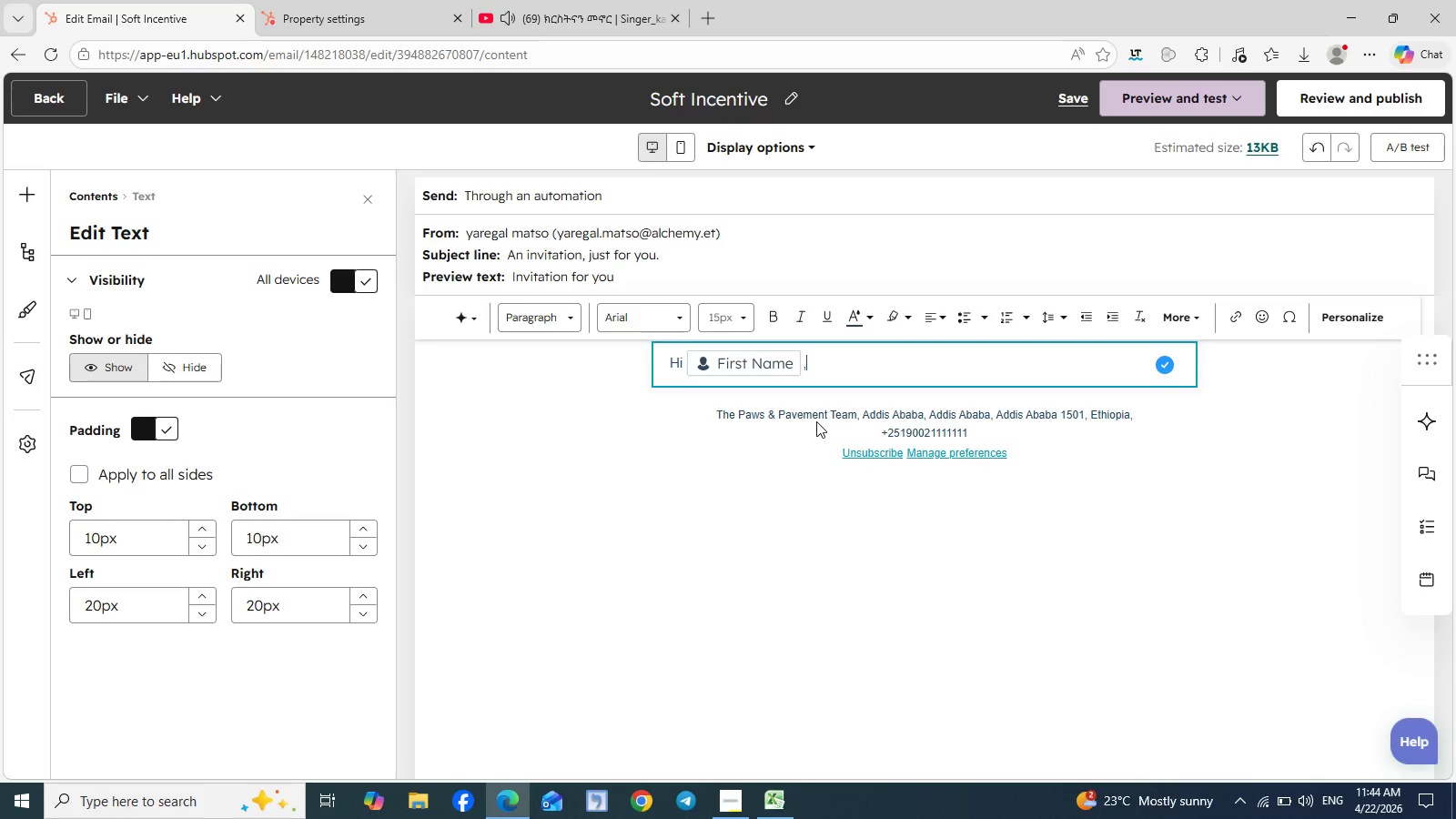 
key(Enter)
 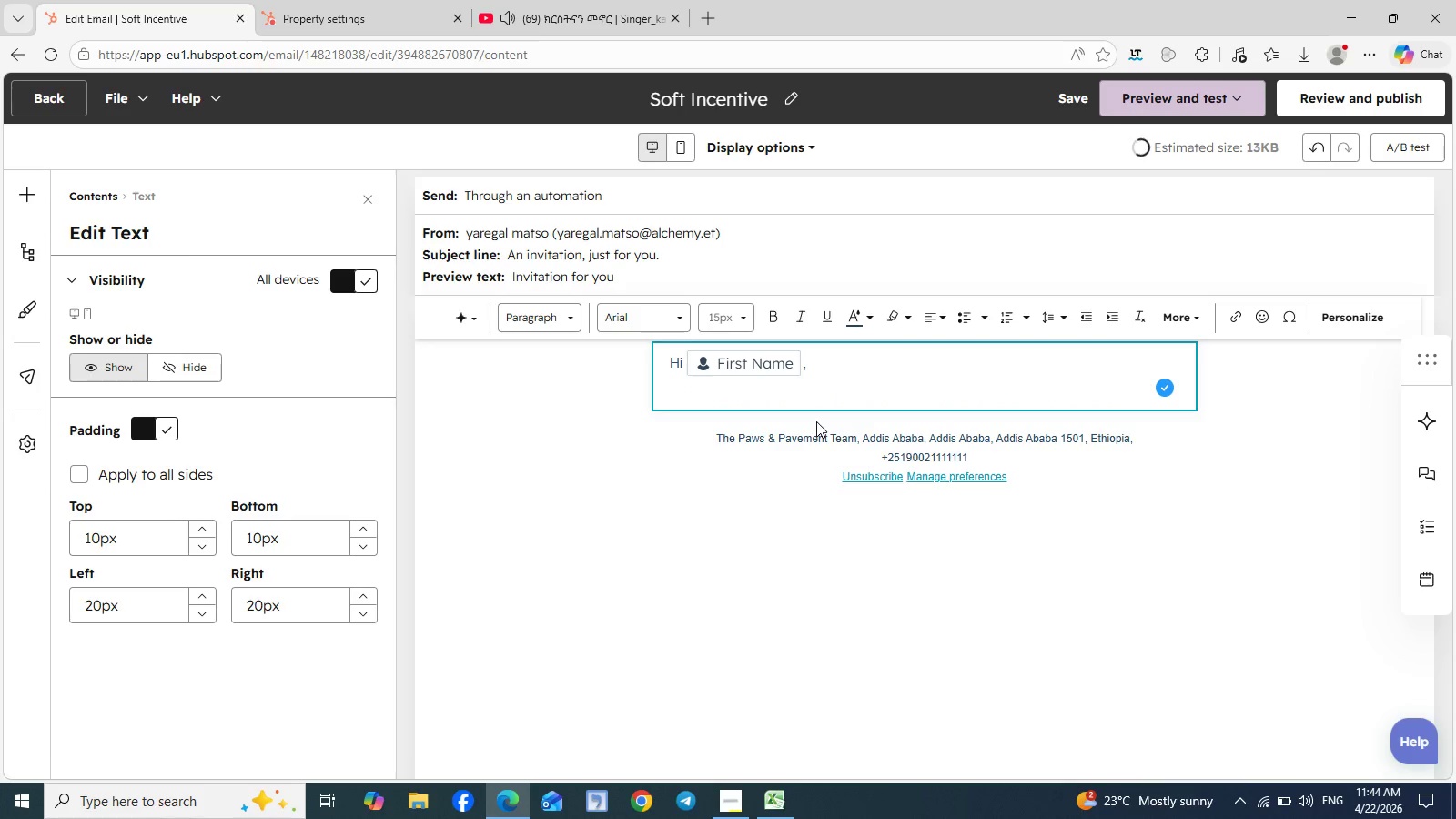 
key(Enter)
 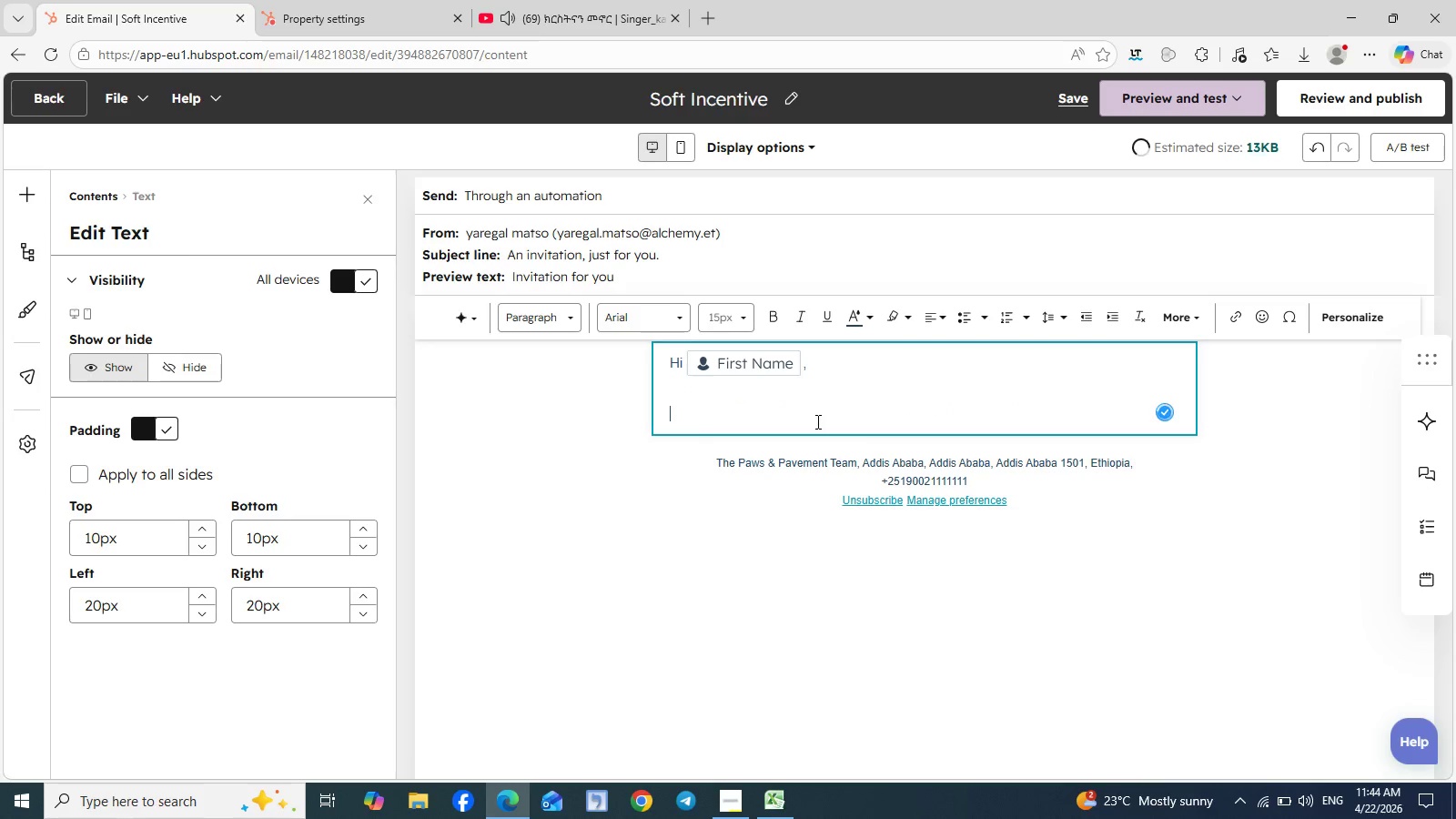 
type(It's been a little while since your last visit, and we'd love to welcome you back when the time feels right.)
 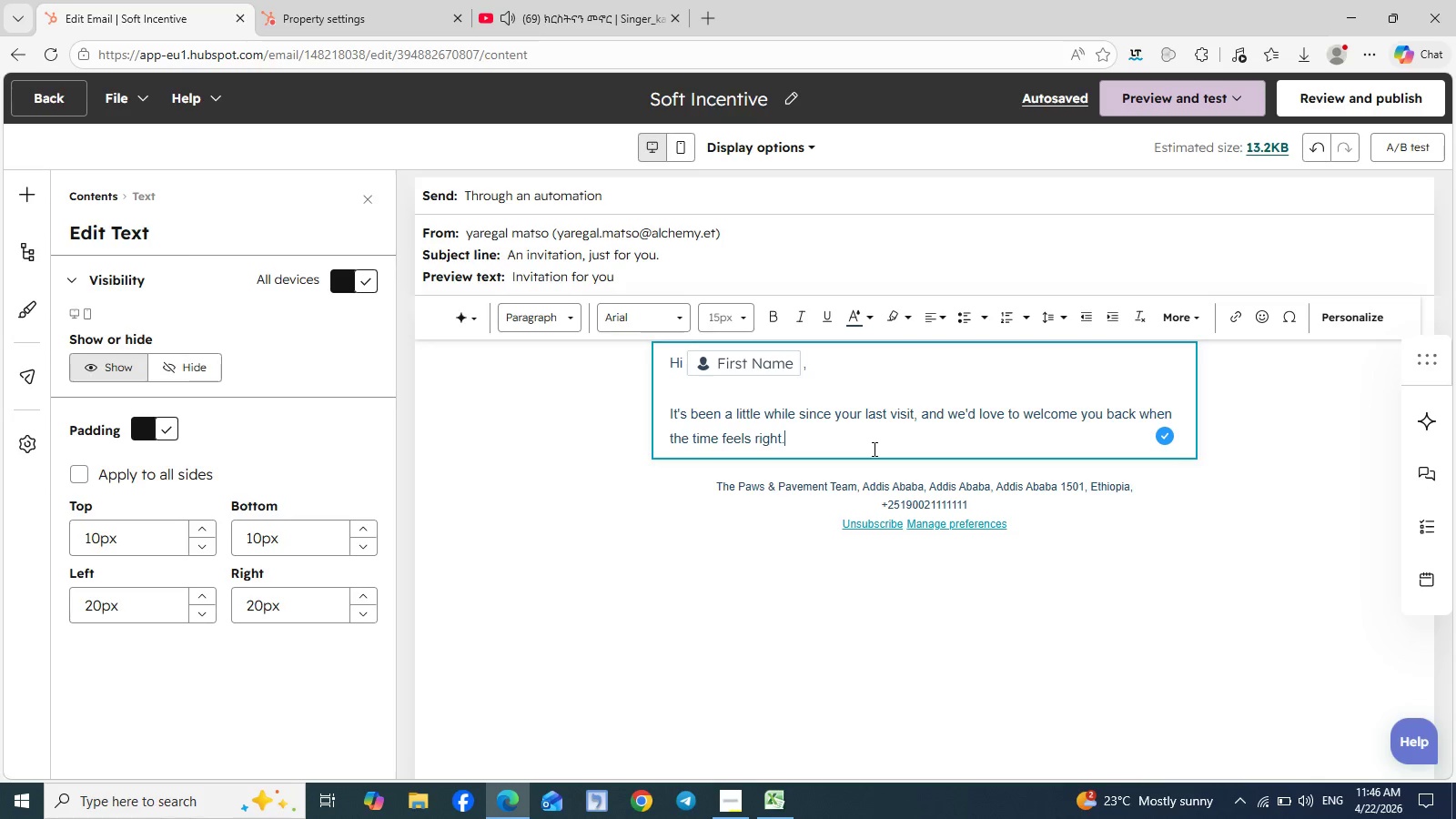 
wait(13.45)
 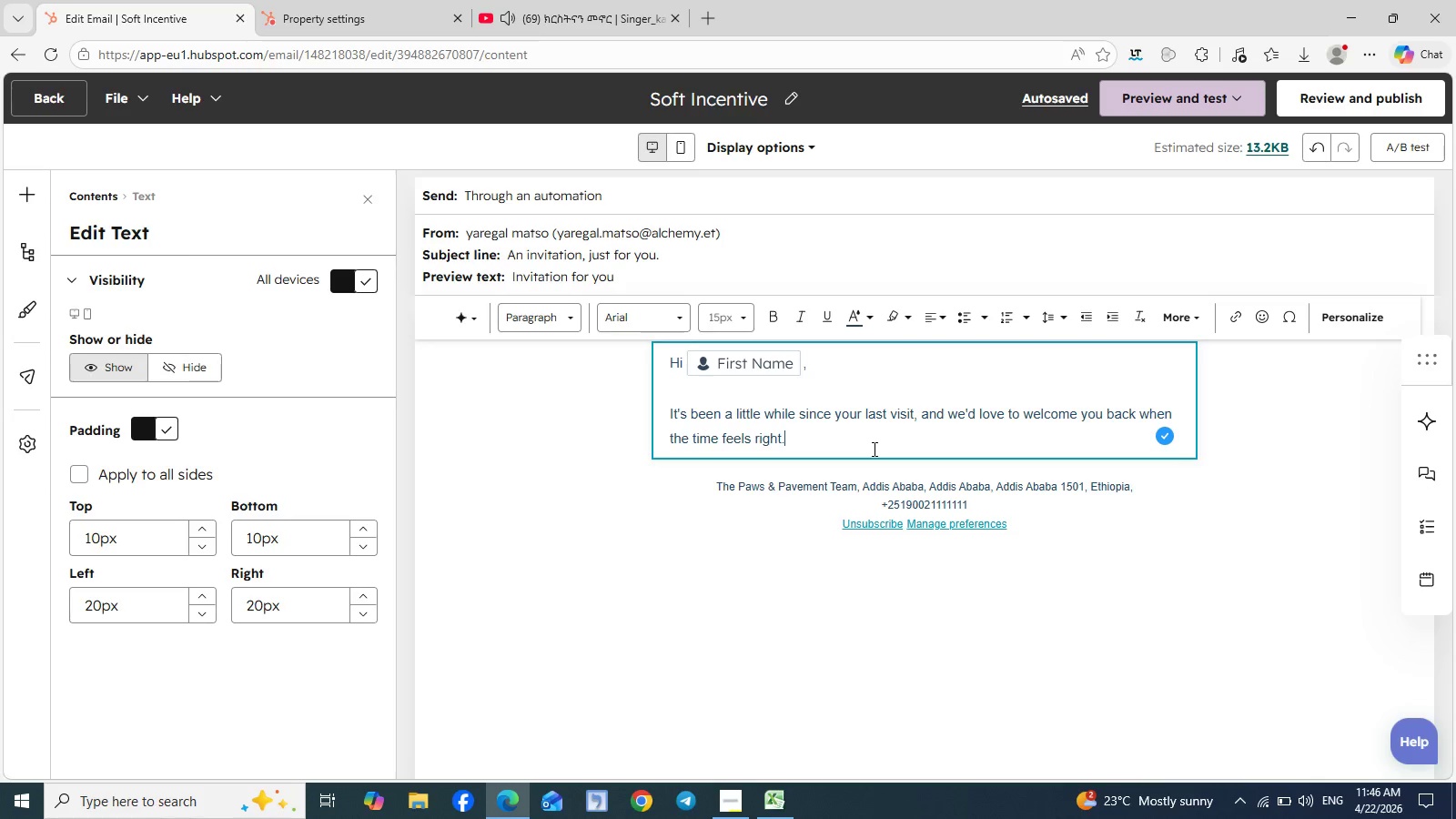 
key(Enter)
 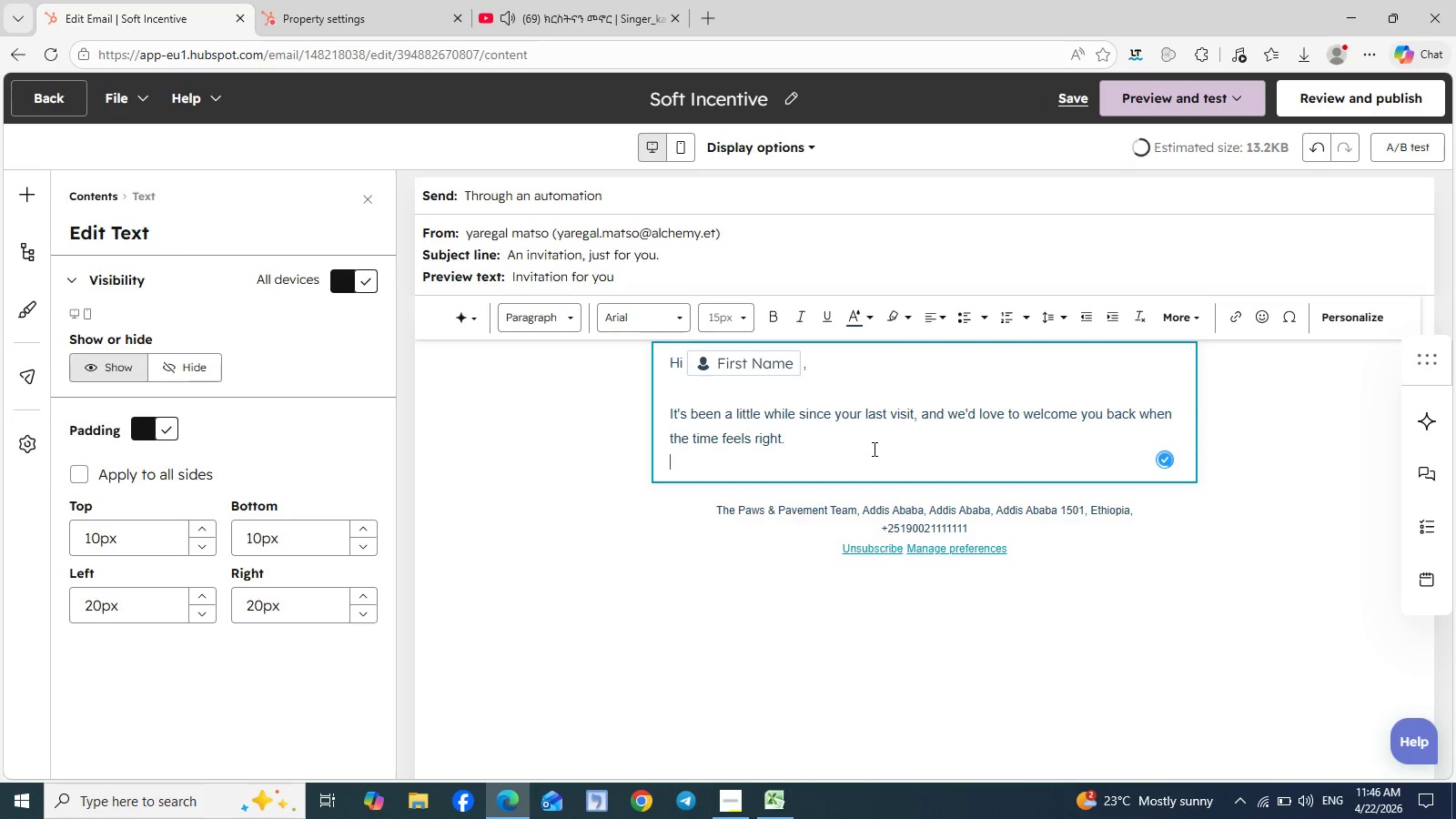 
key(Enter)
 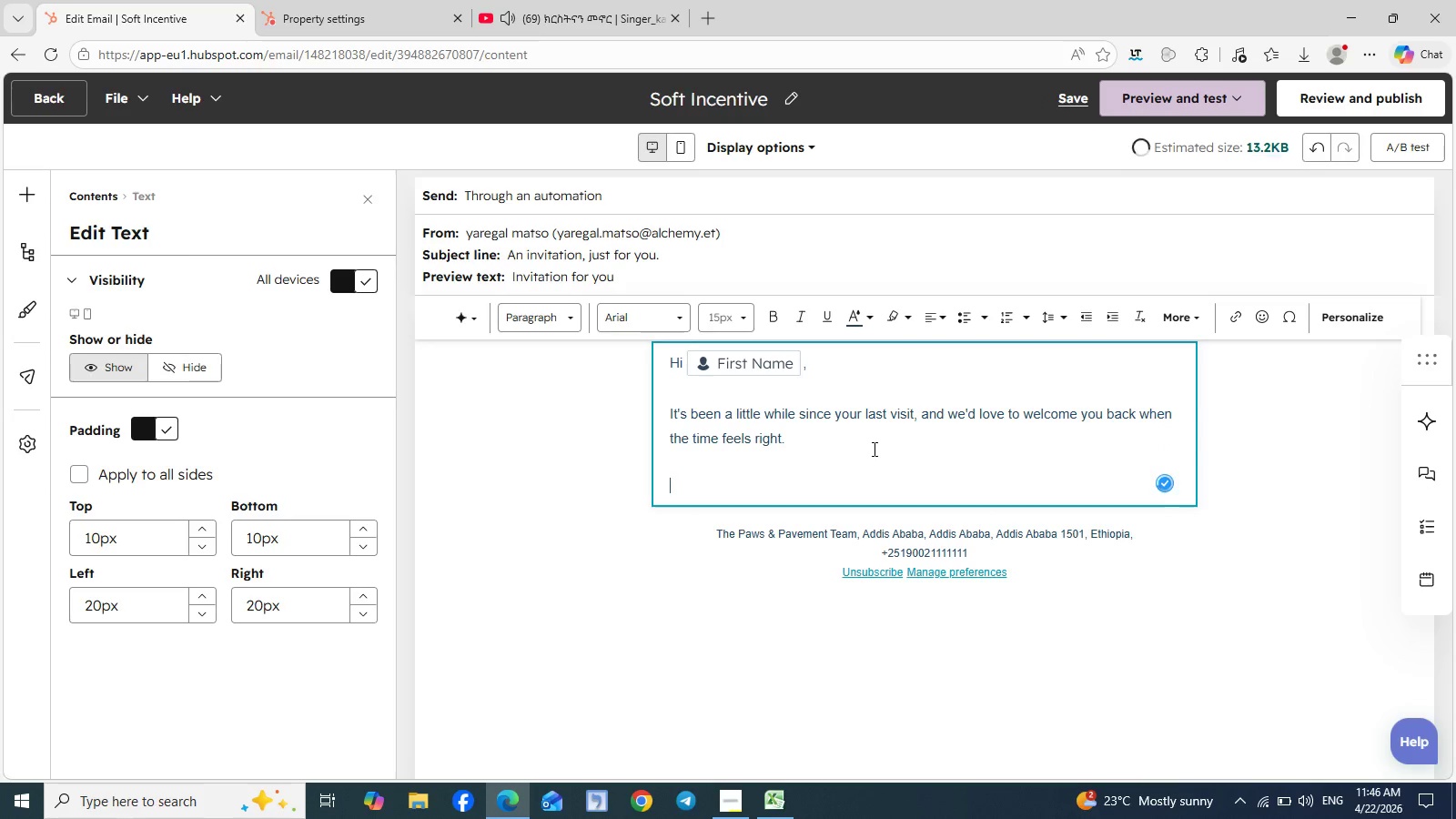 
type(To make your return seamless, we've resrved)
 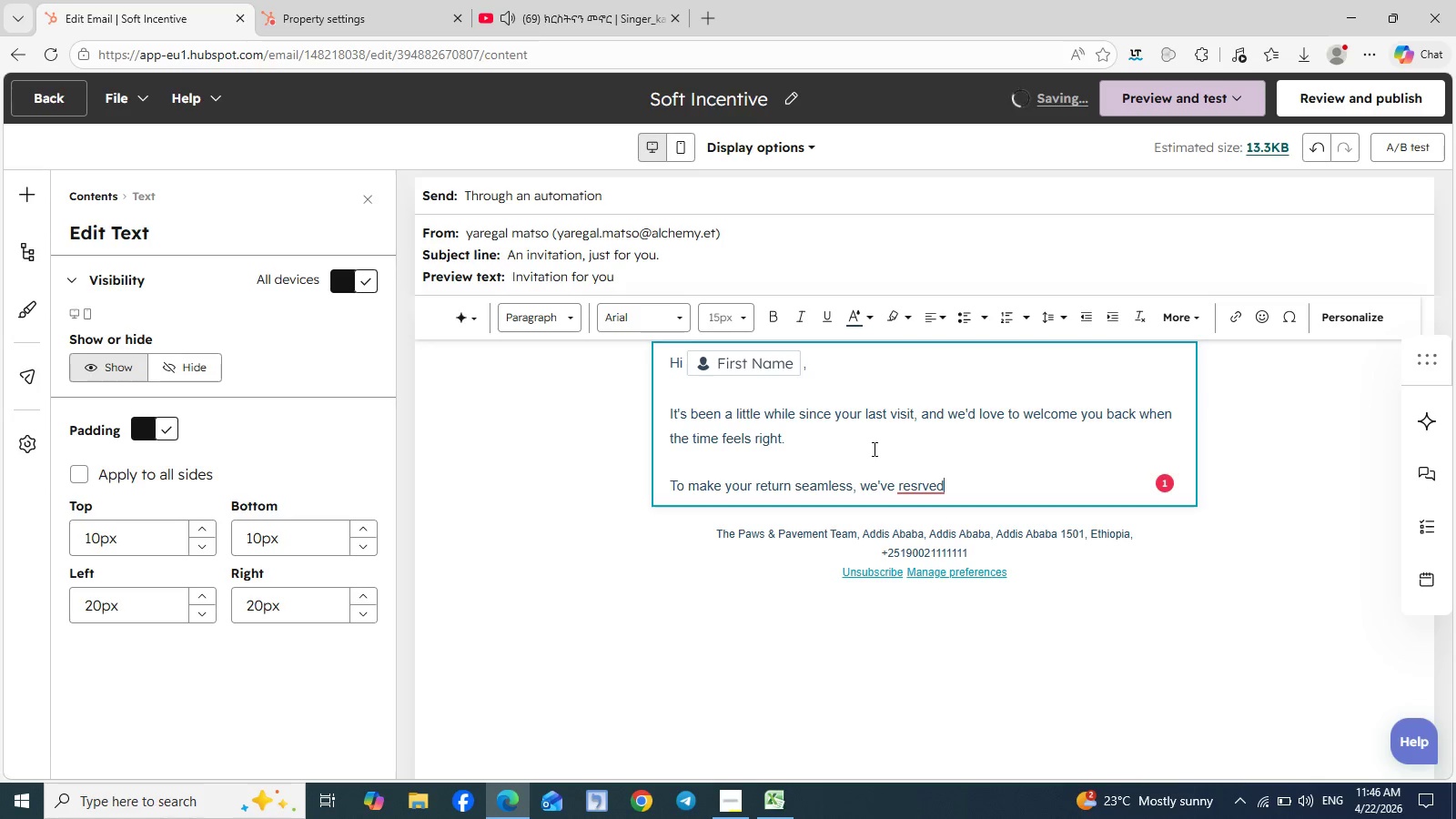 
type( a complimentary skin com)
key(Backspace)
 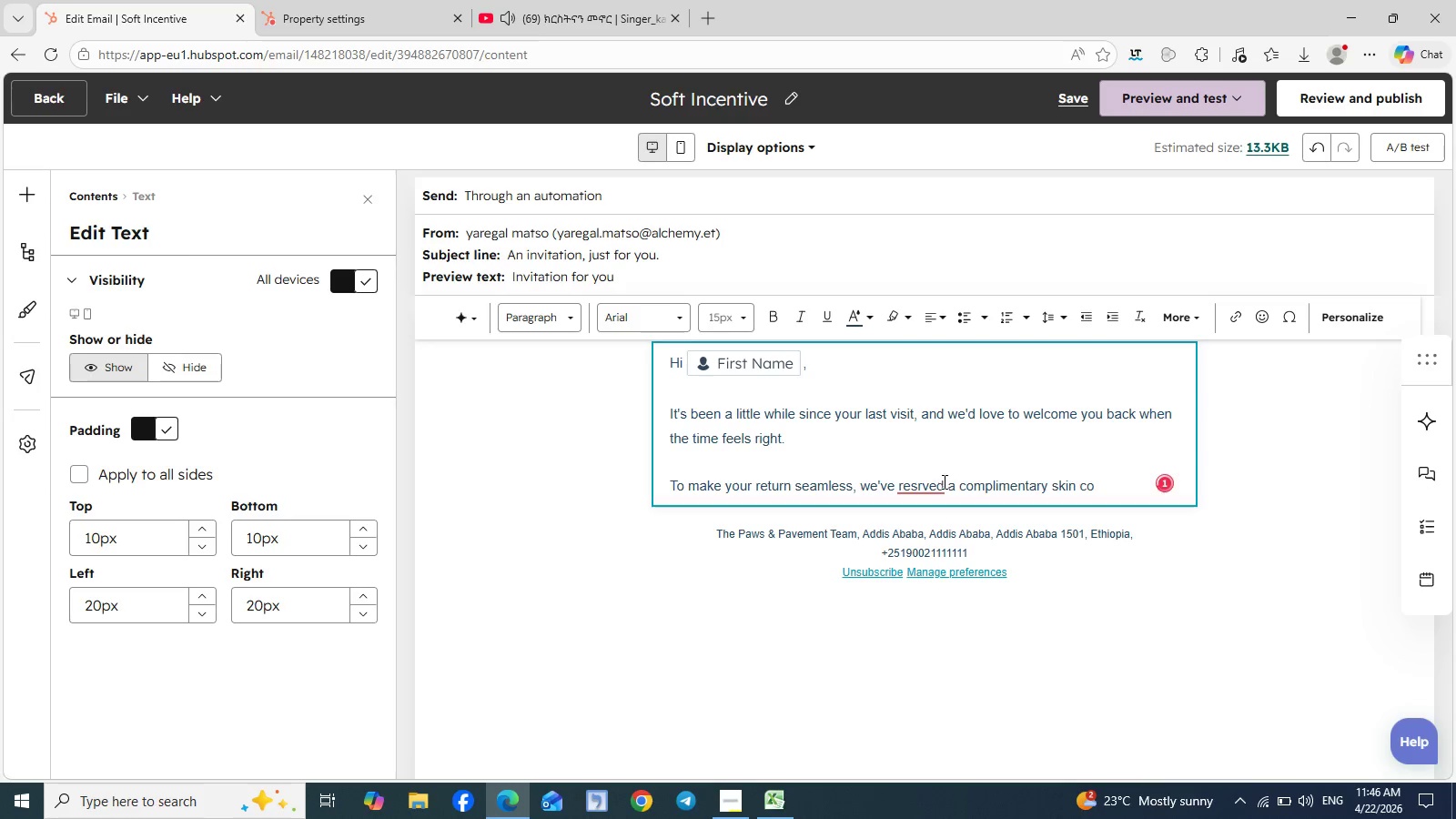 
left_click([922, 485])
 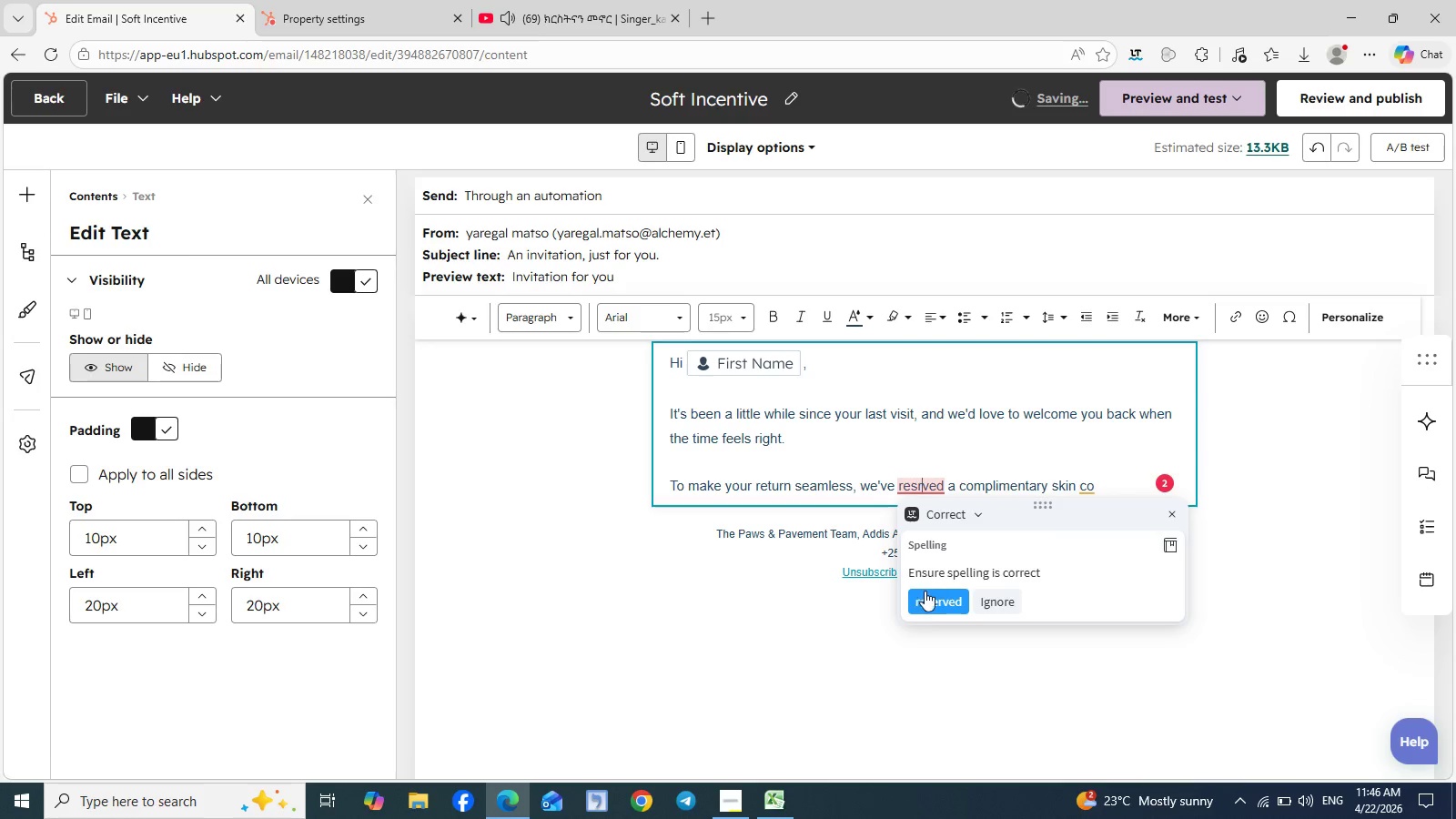 
left_click([925, 597])
 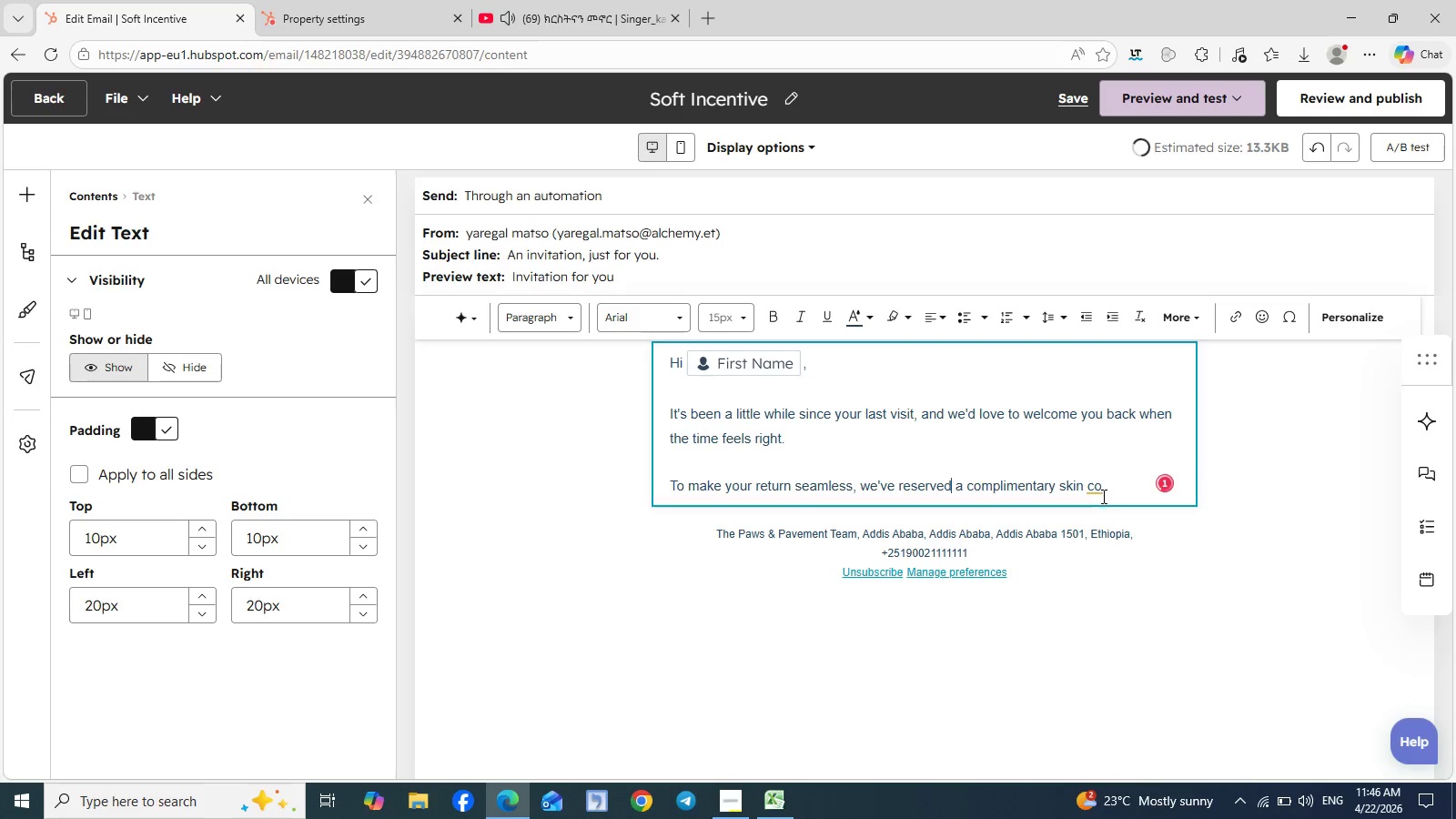 
left_click([1102, 497])
 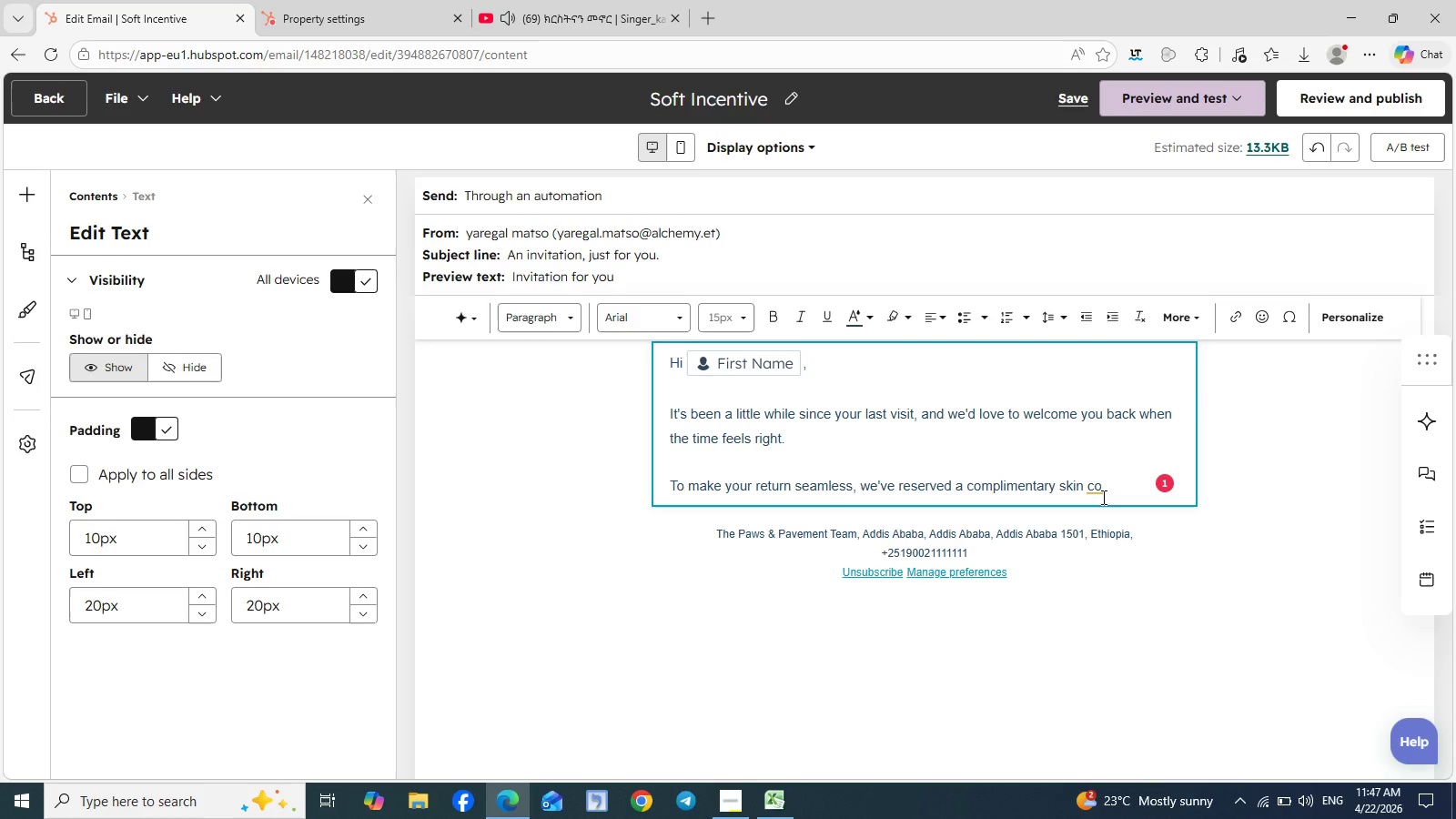 
type(sultaion for you--should )
 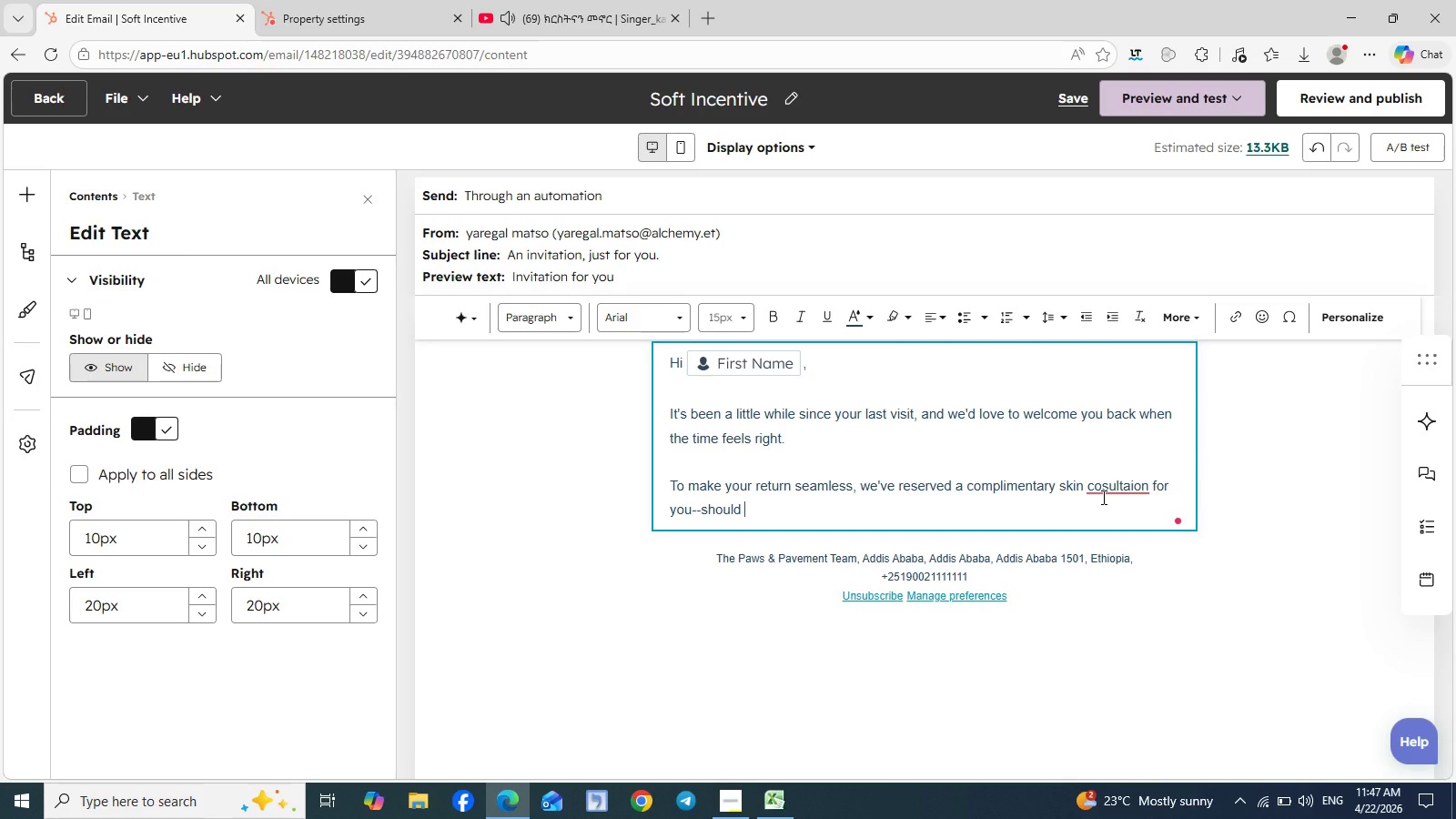 
type(you wish to revisit your)
 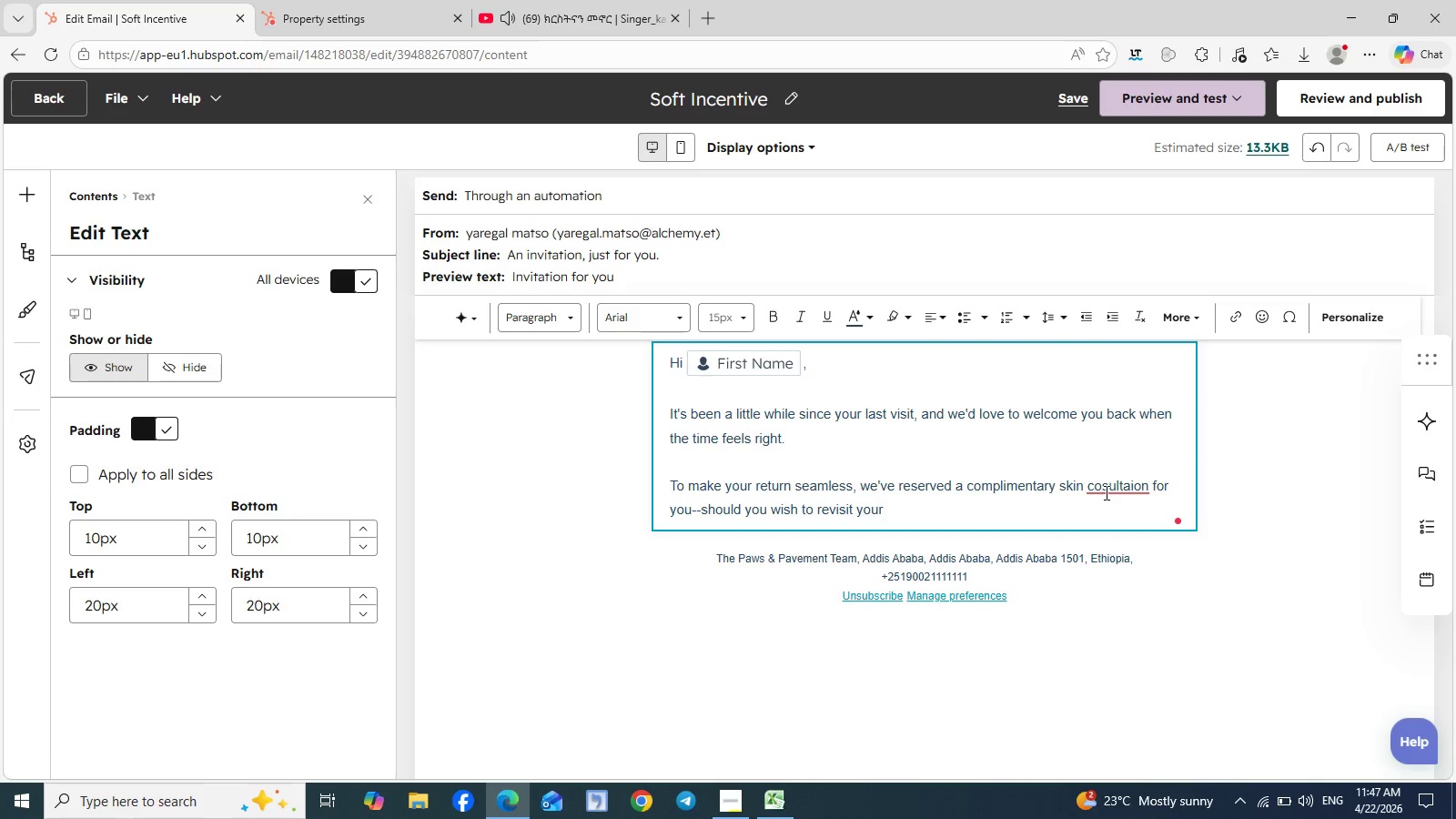 
left_click([1110, 489])
 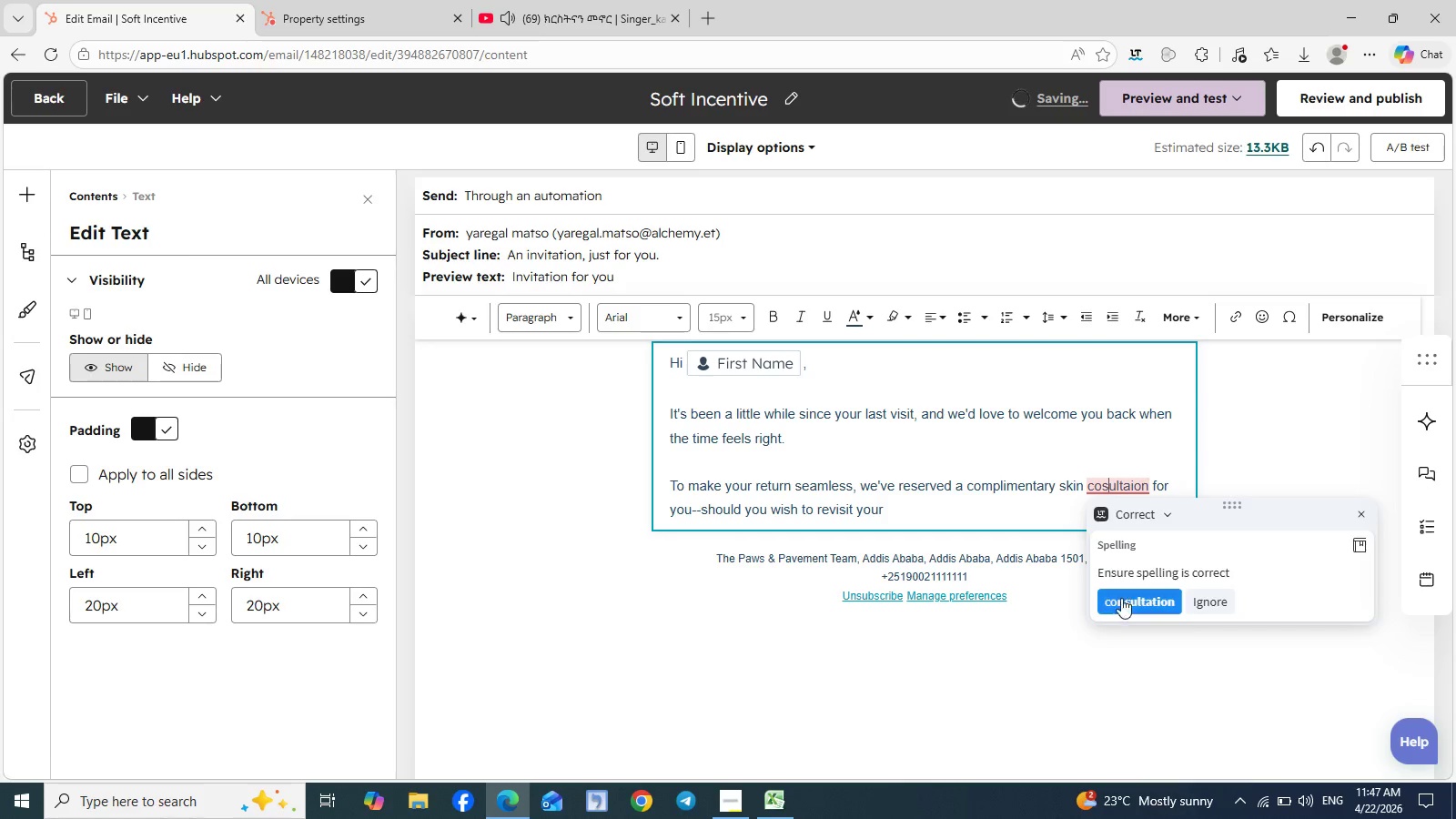 
left_click([1120, 604])
 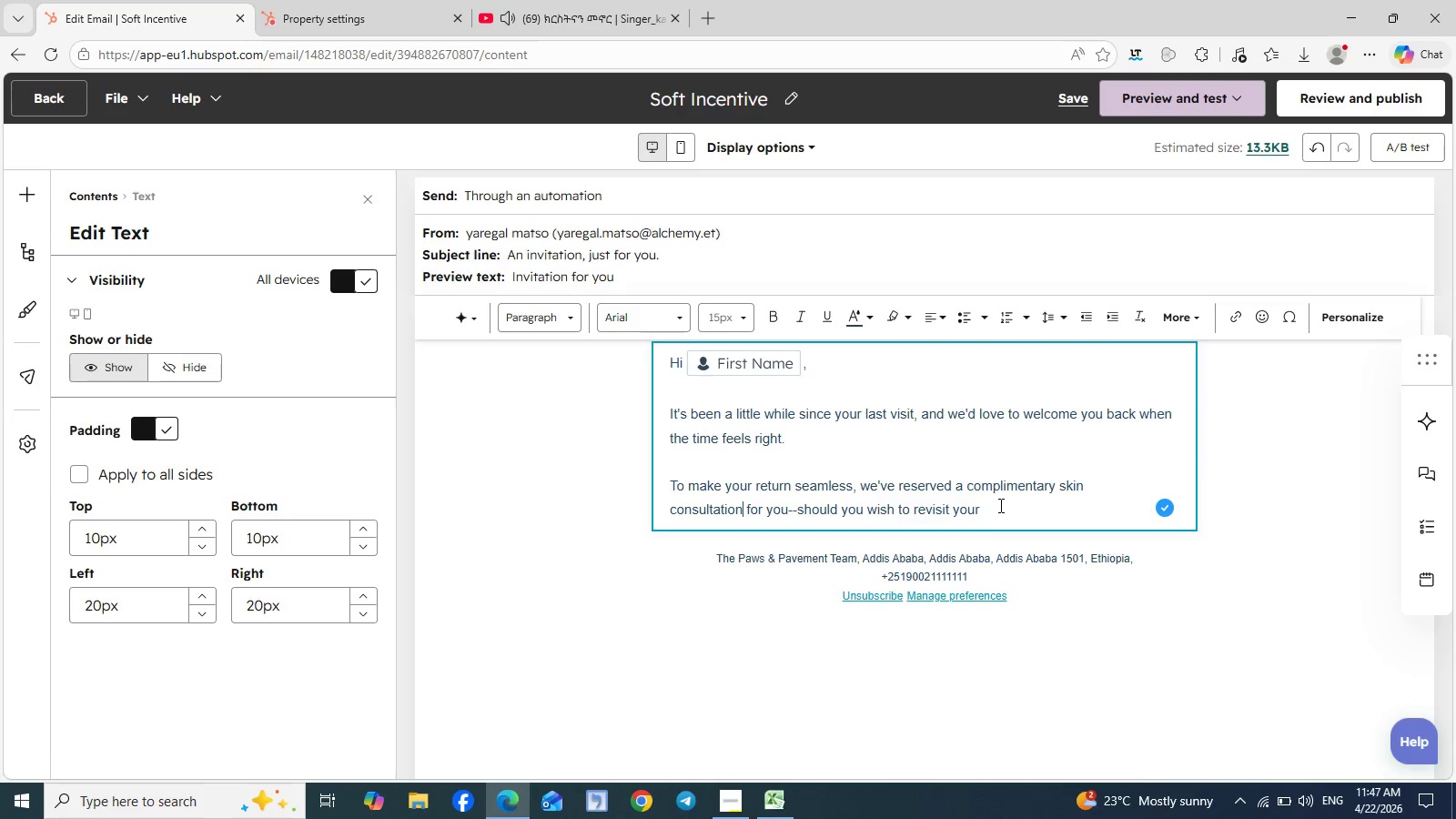 
left_click([999, 504])
 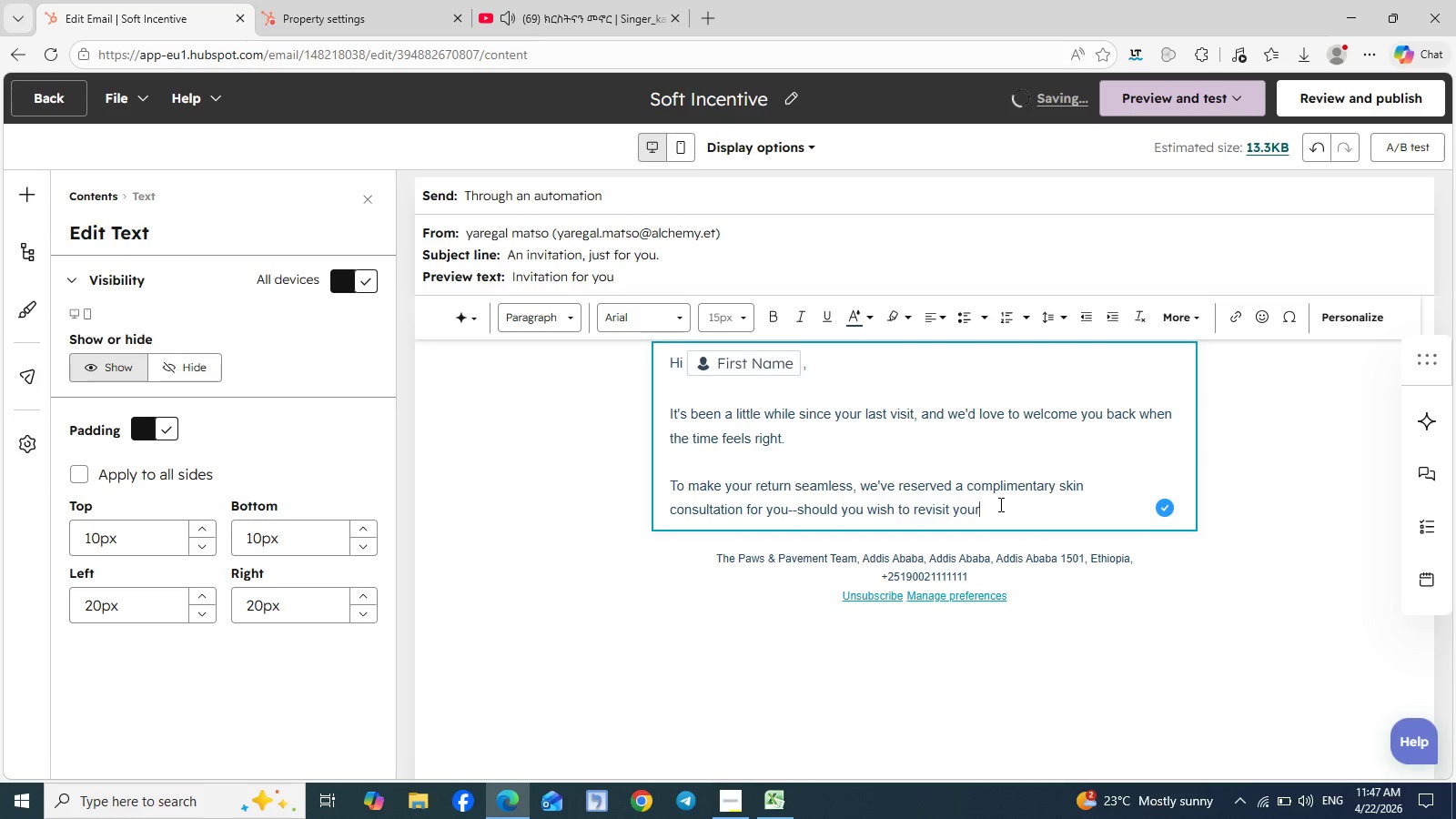 
type( treatment plan or explore what your skin needs this season.)
 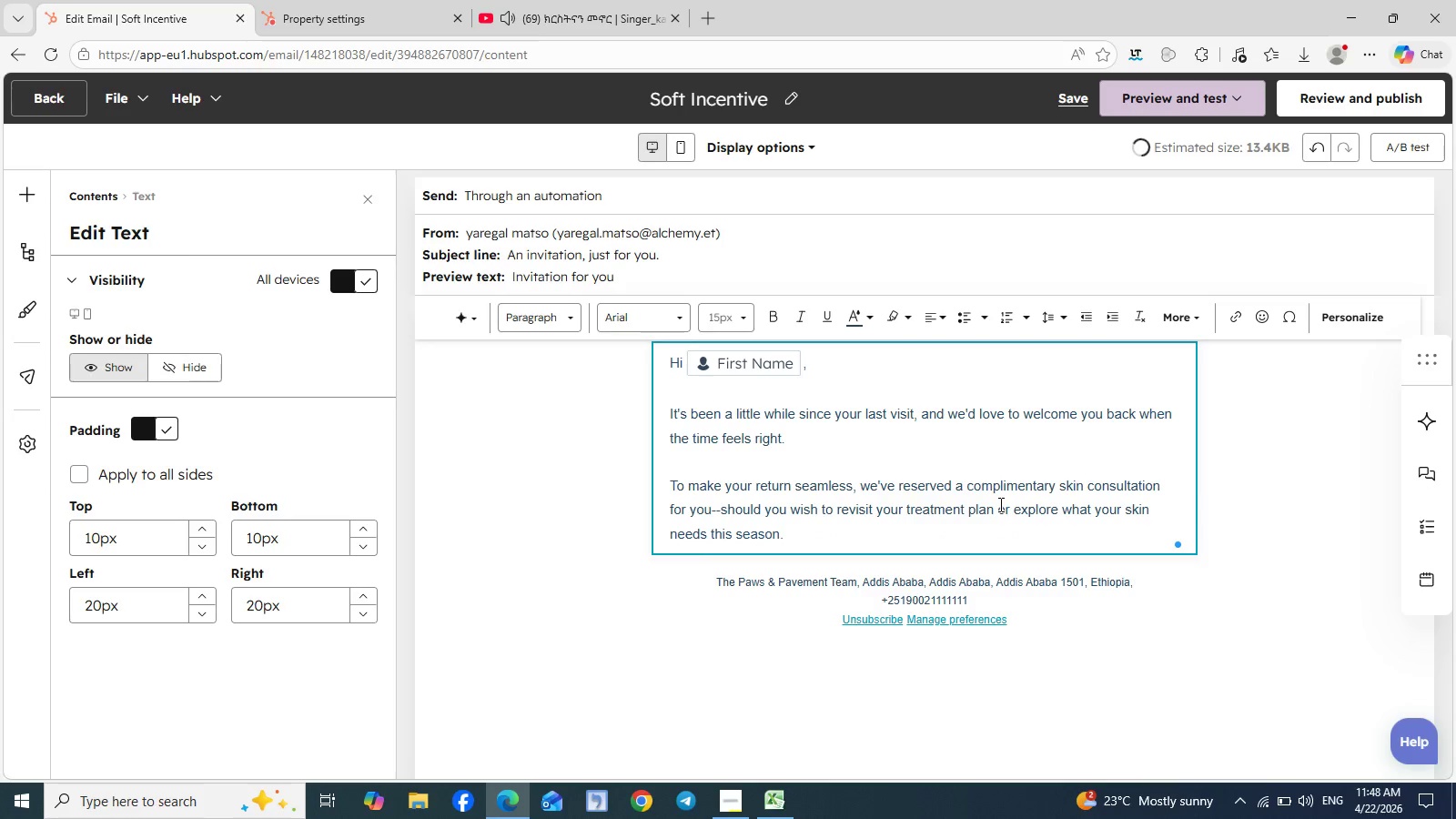 
key(Enter)
 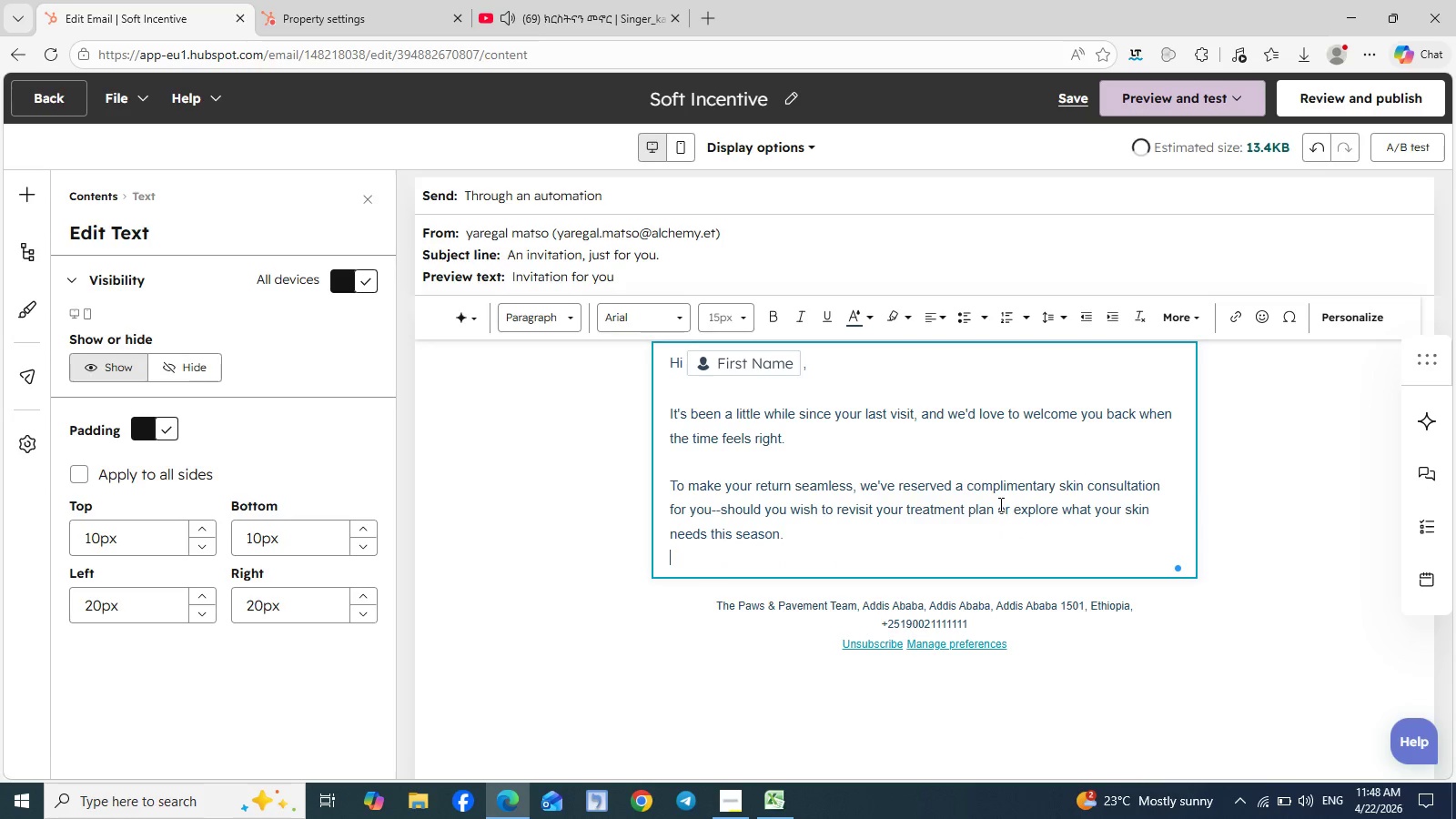 
key(Enter)
 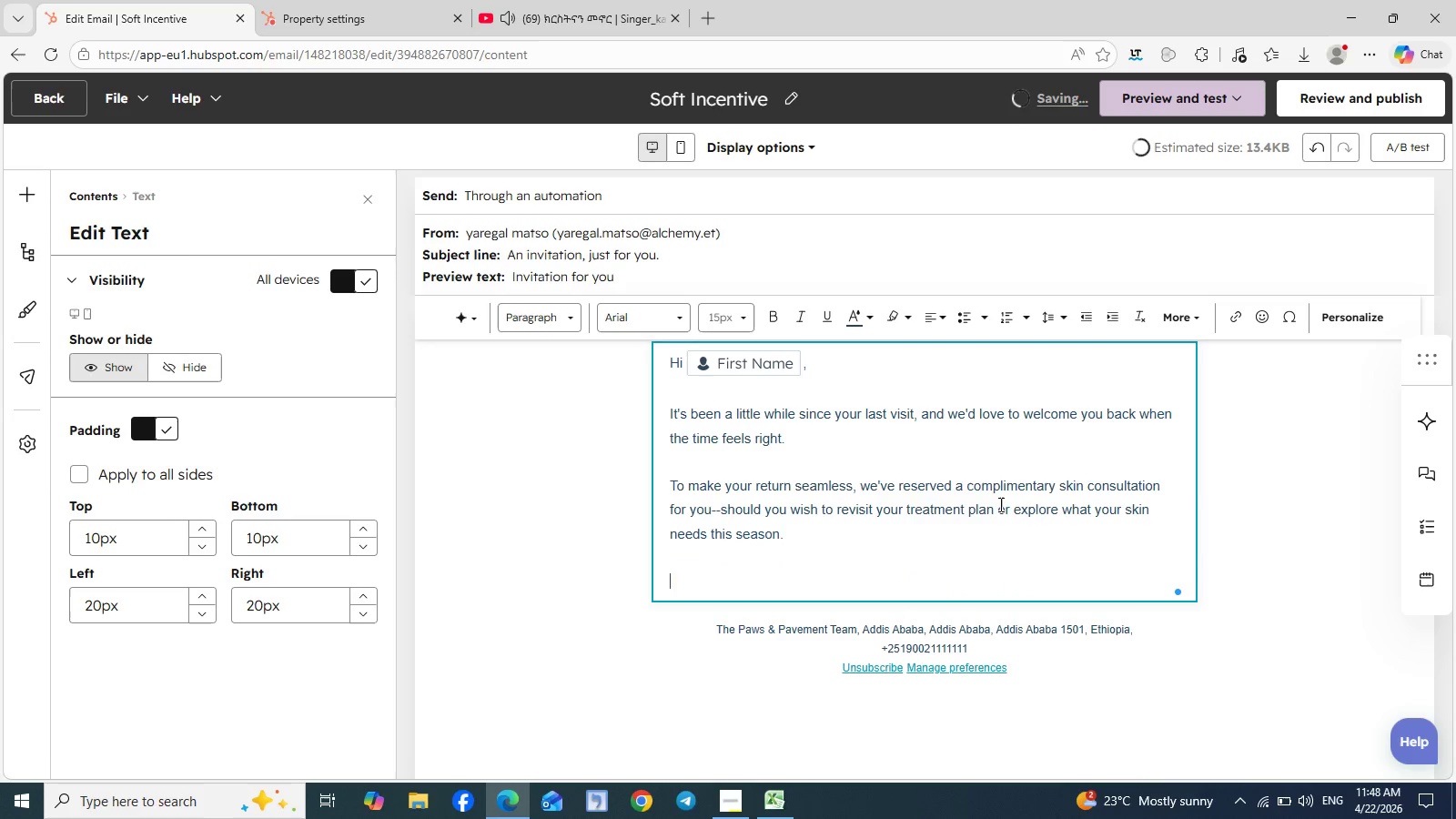 
type(Thr)
key(Backspace)
type(ere's no rush. Justan open invitation whenever)
 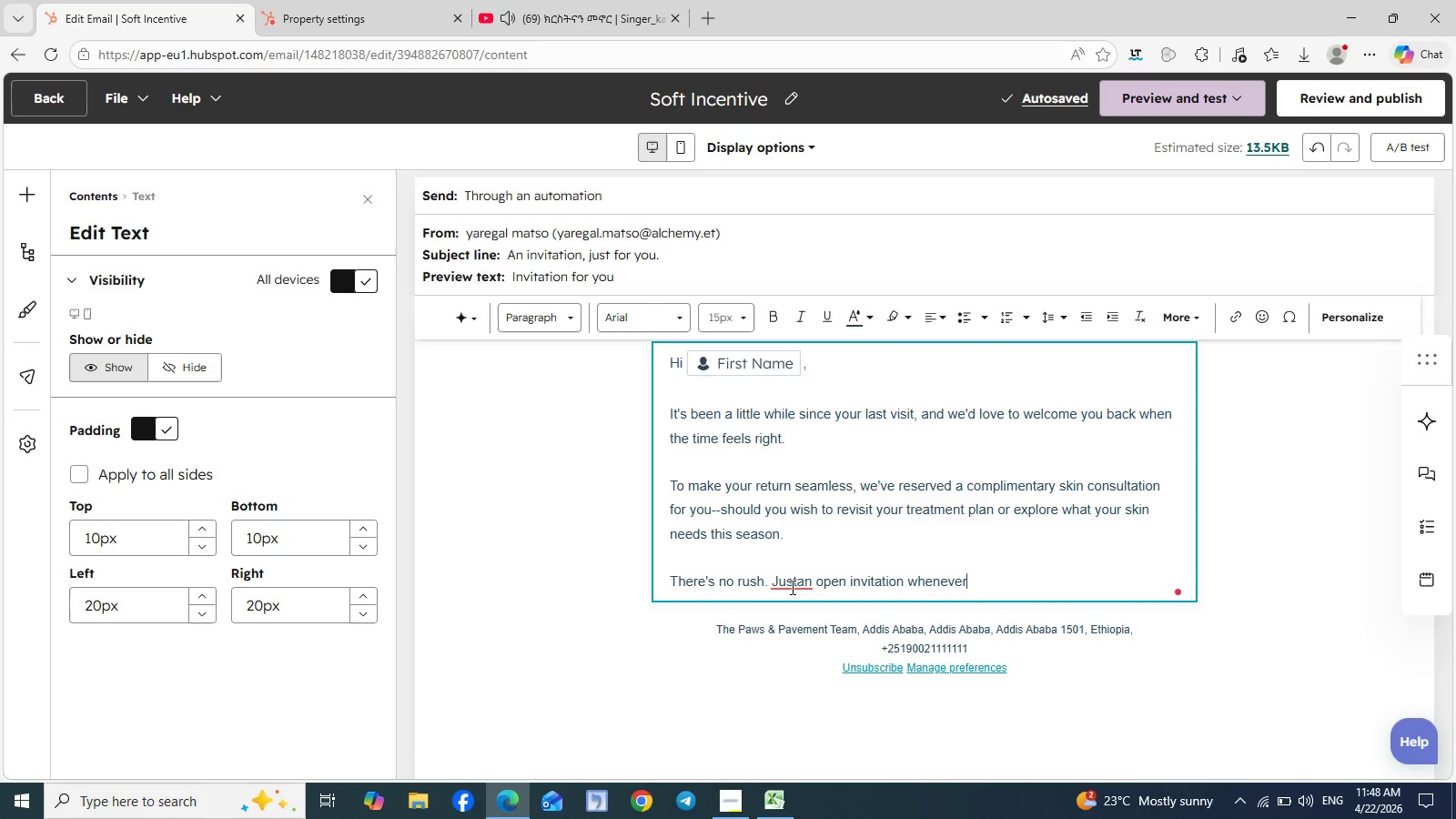 
left_click([798, 581])
 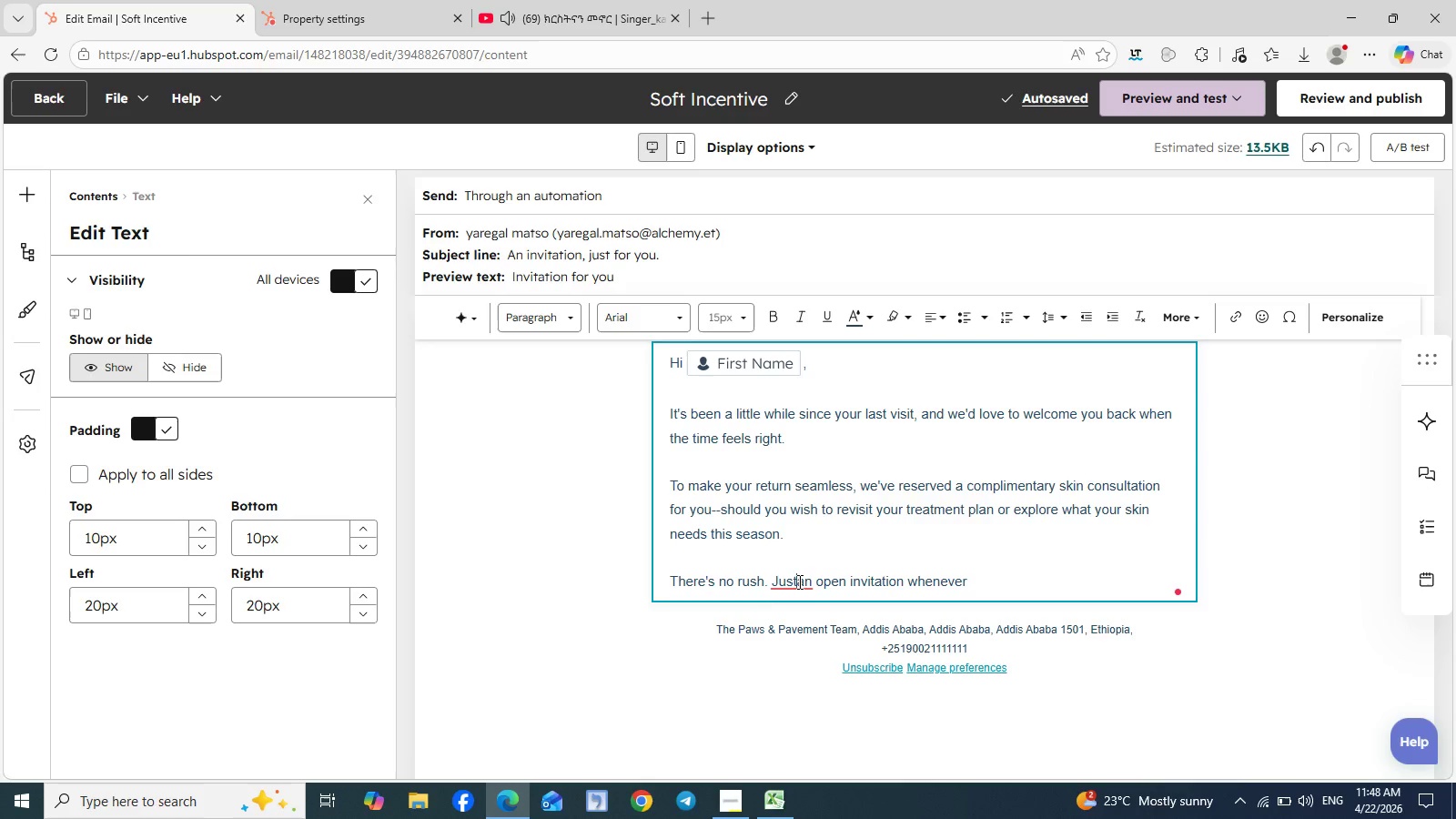 
key(Space)
 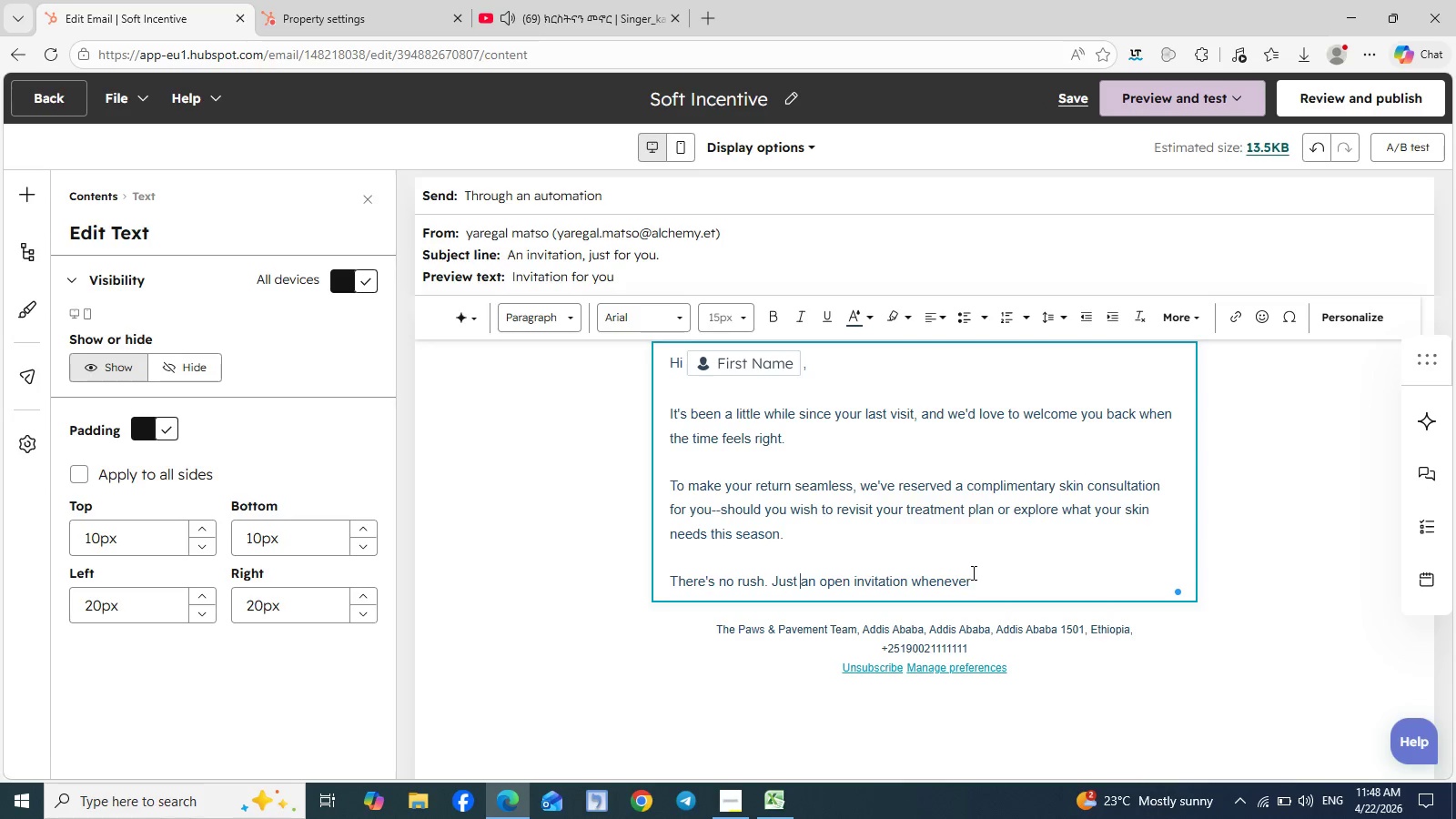 
left_click([975, 580])
 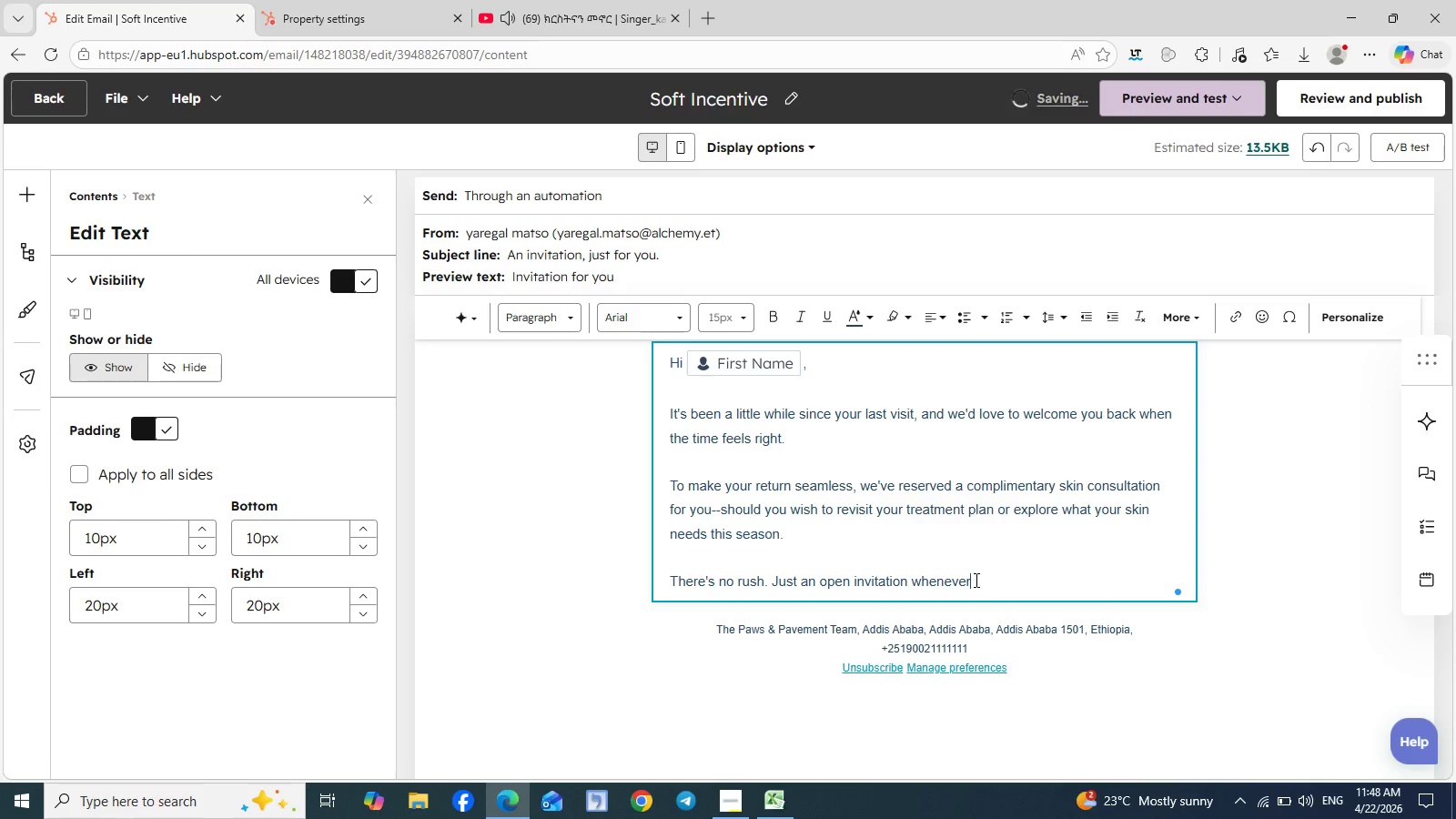 
type( you're ready.)
 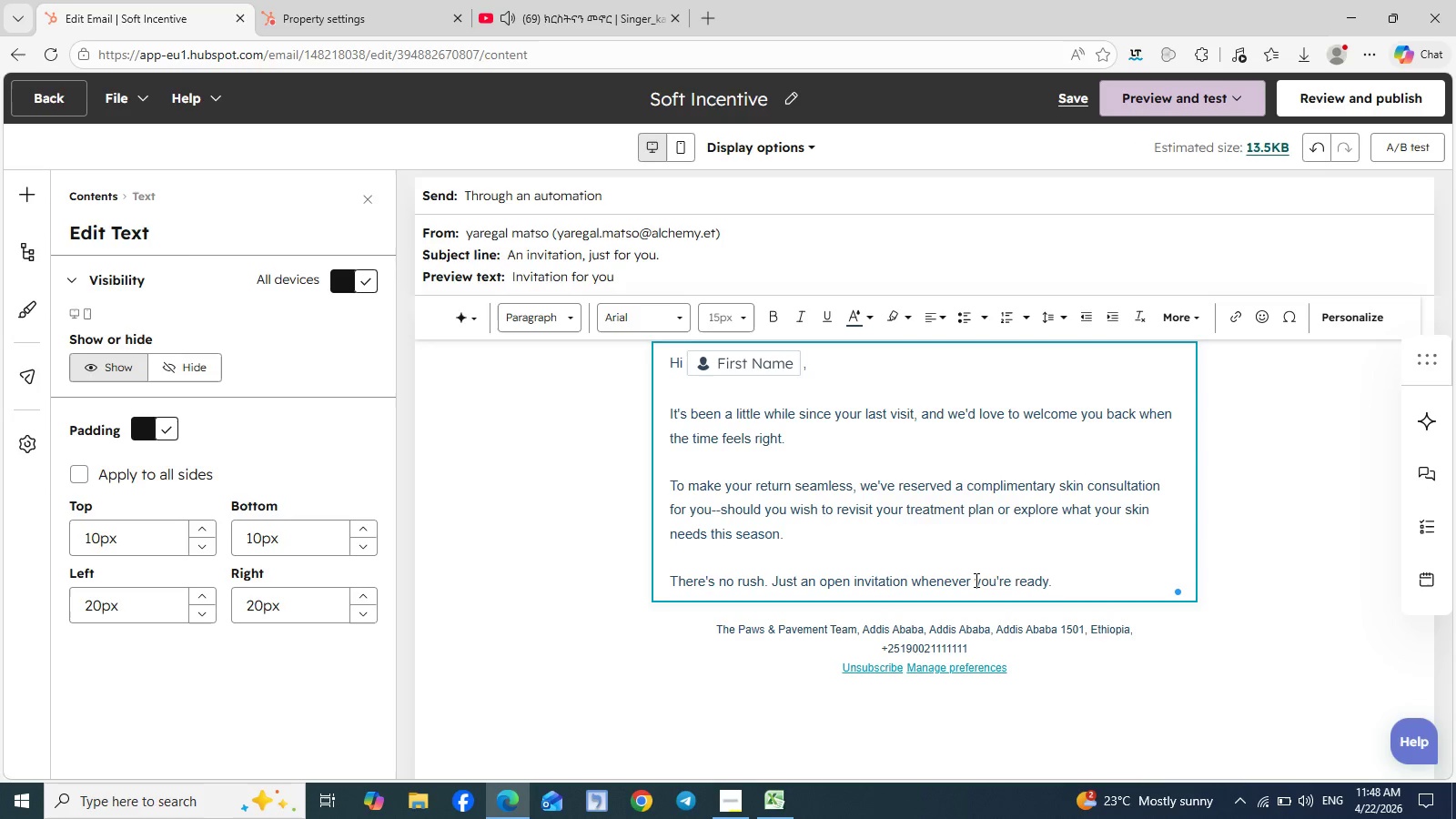 
key(Enter)
 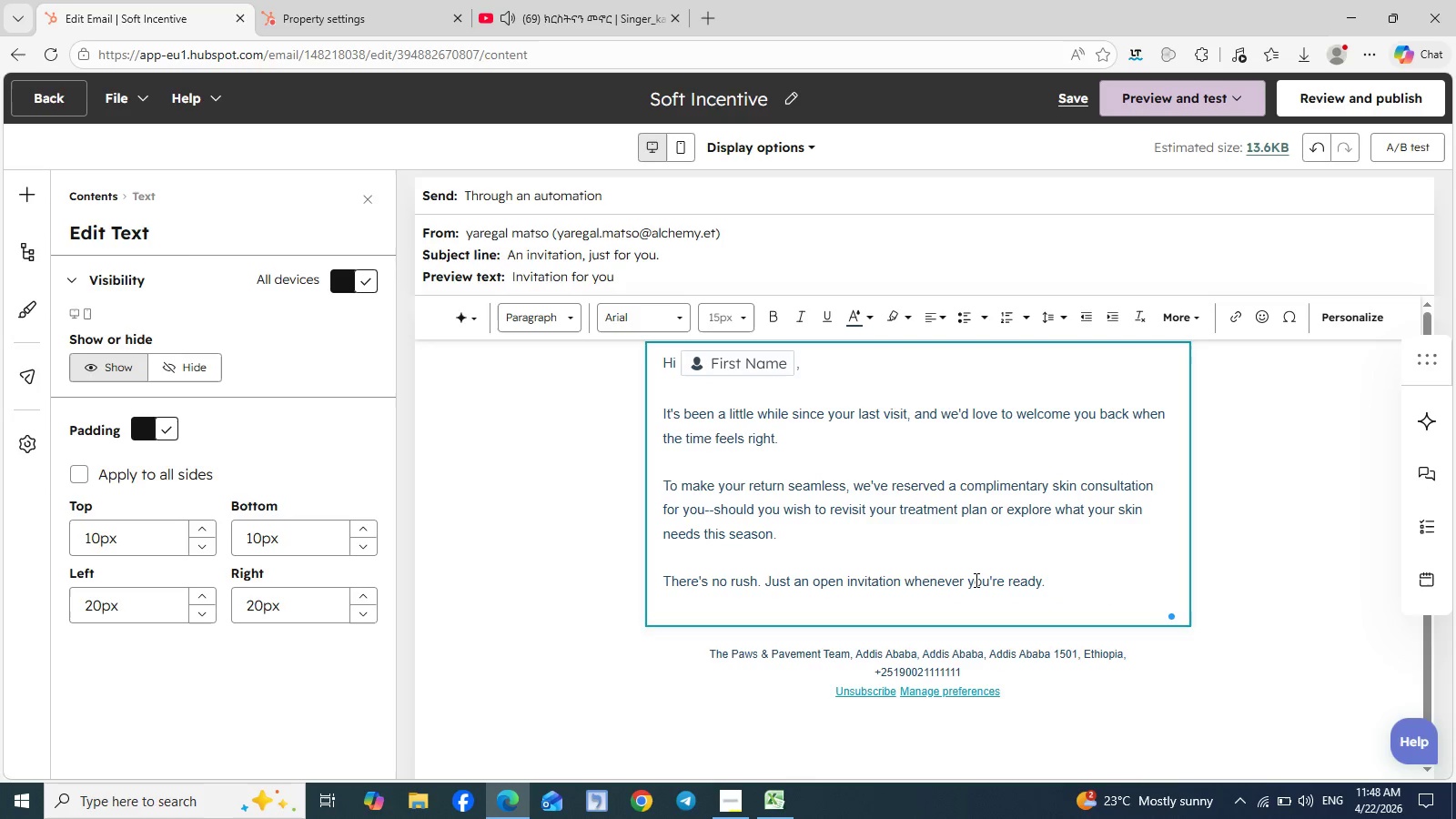 
key(Enter)
 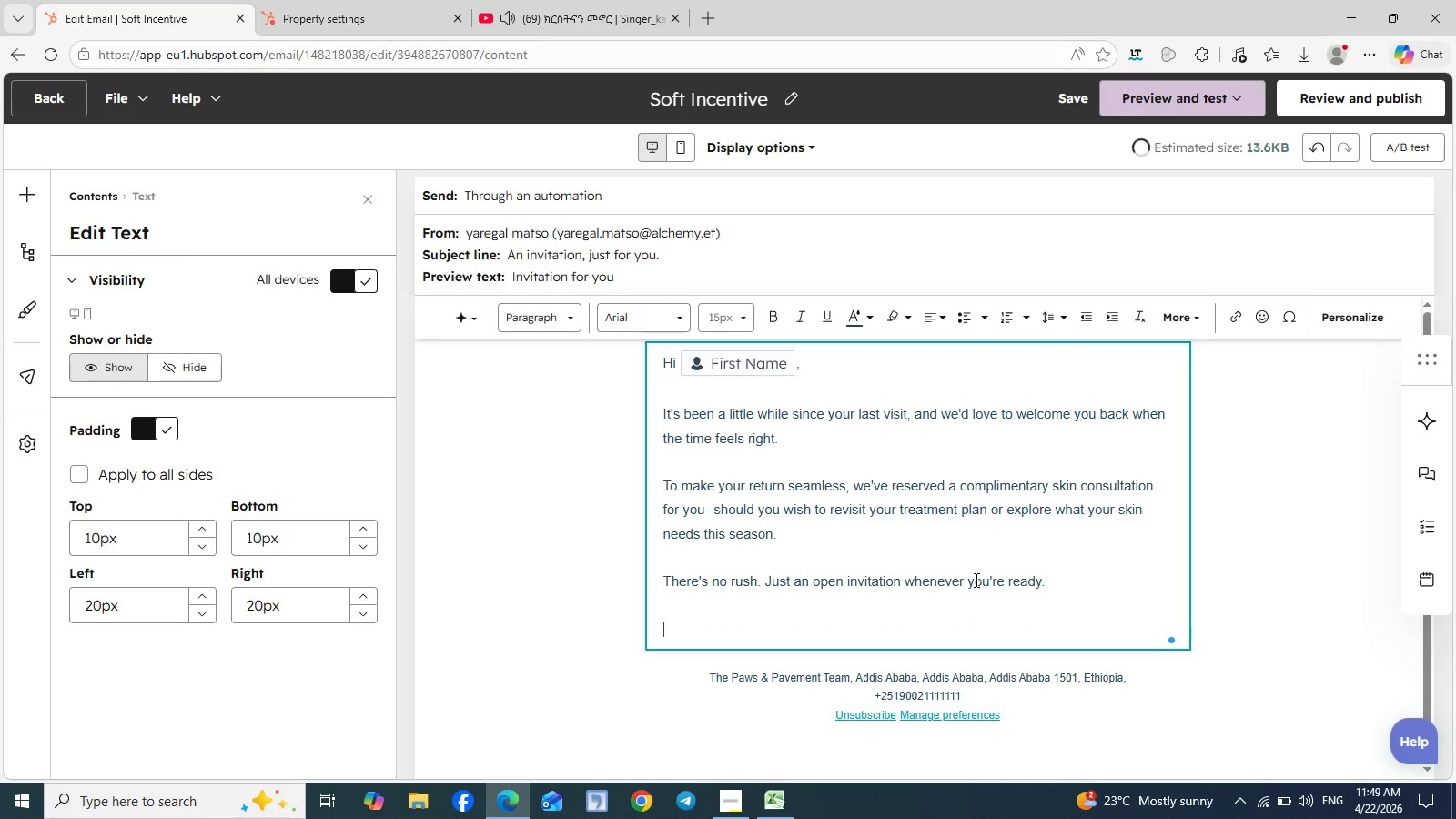 
type(Warm regards,)
 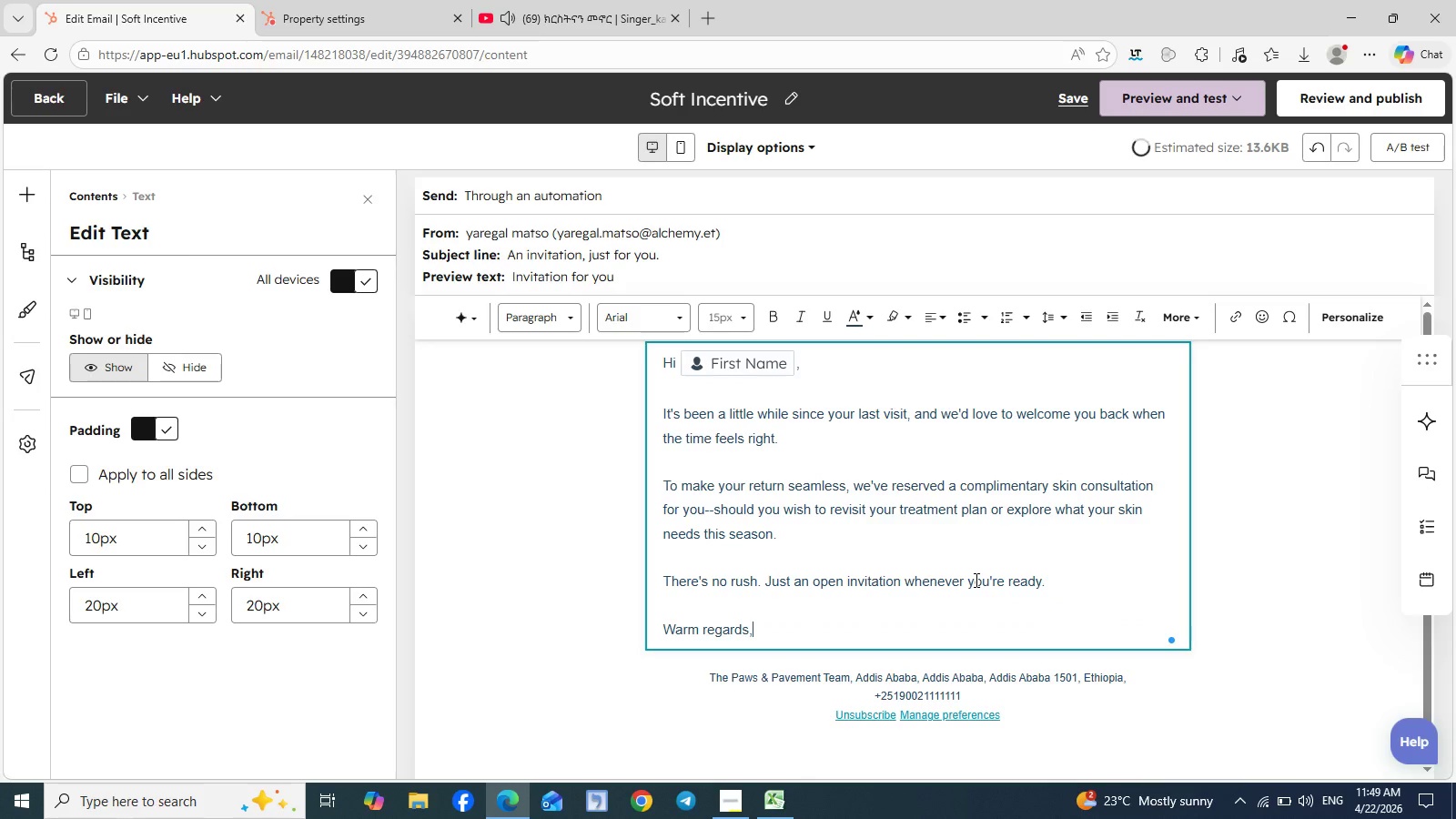 
key(Enter)
 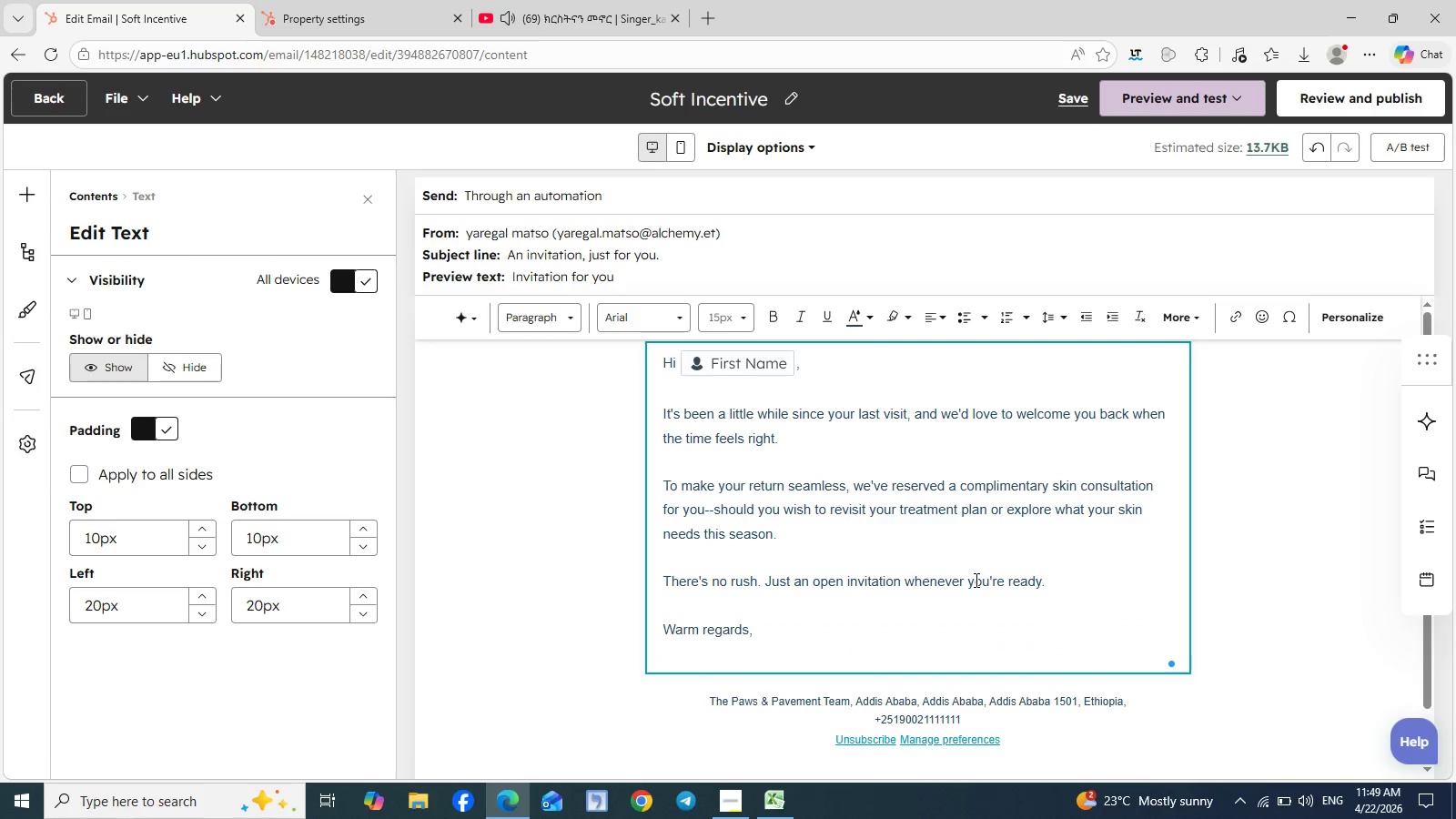 
type(Azure Willow MedSpa)
 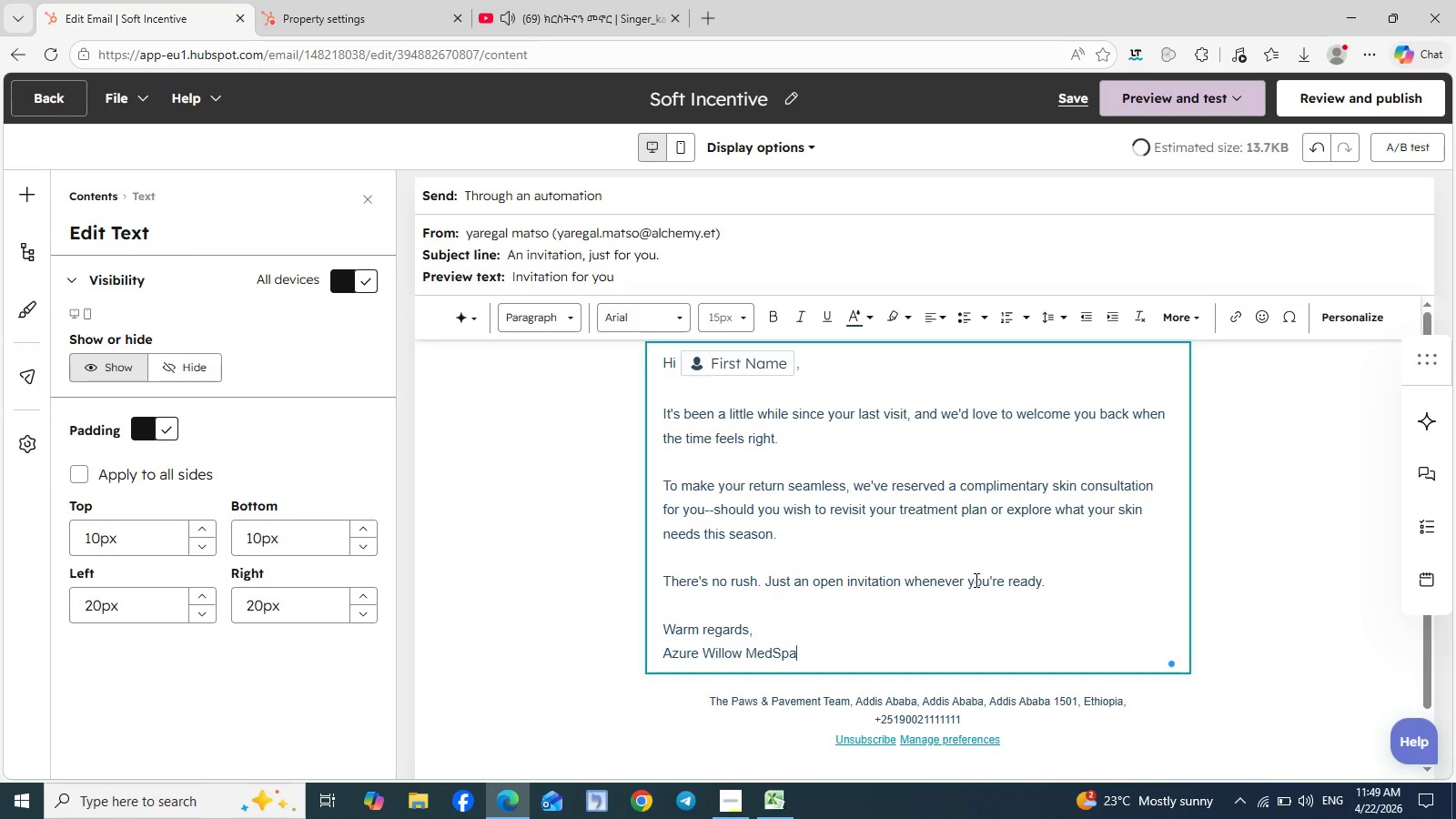 
scroll: coordinate [1079, 541], scroll_direction: none, amount: 0.0
 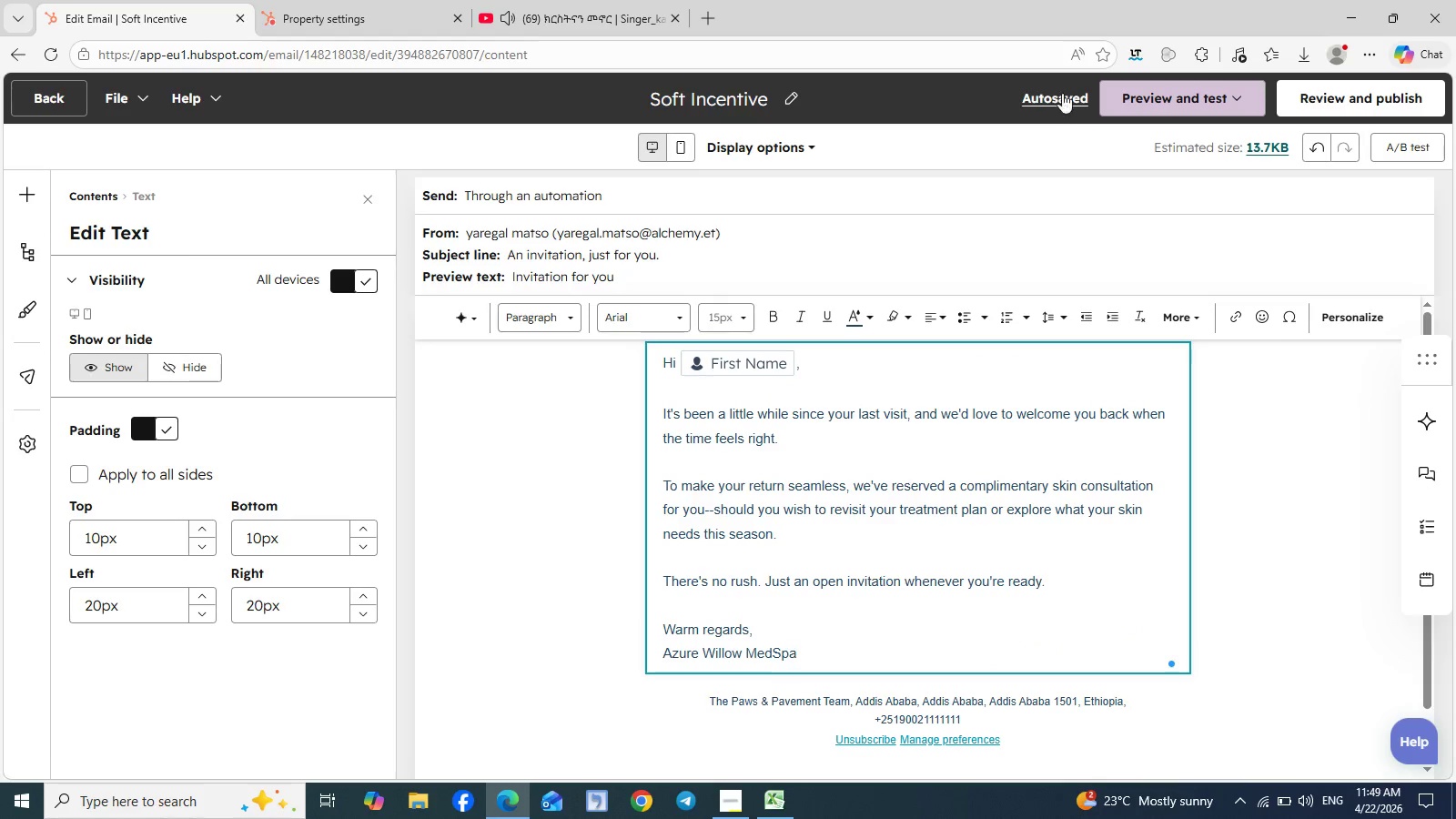 
left_click([1053, 100])
 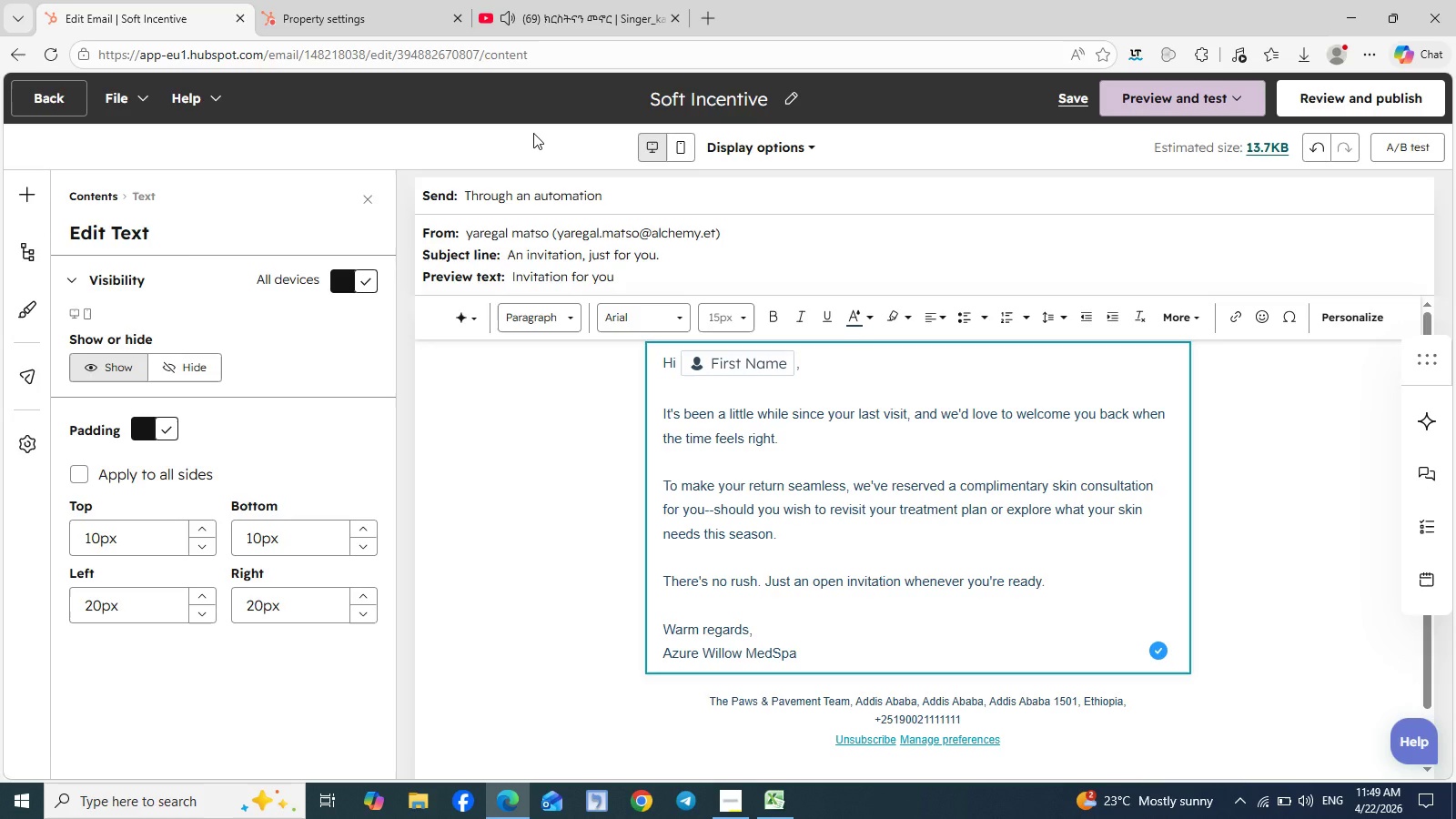 
wait(29.31)
 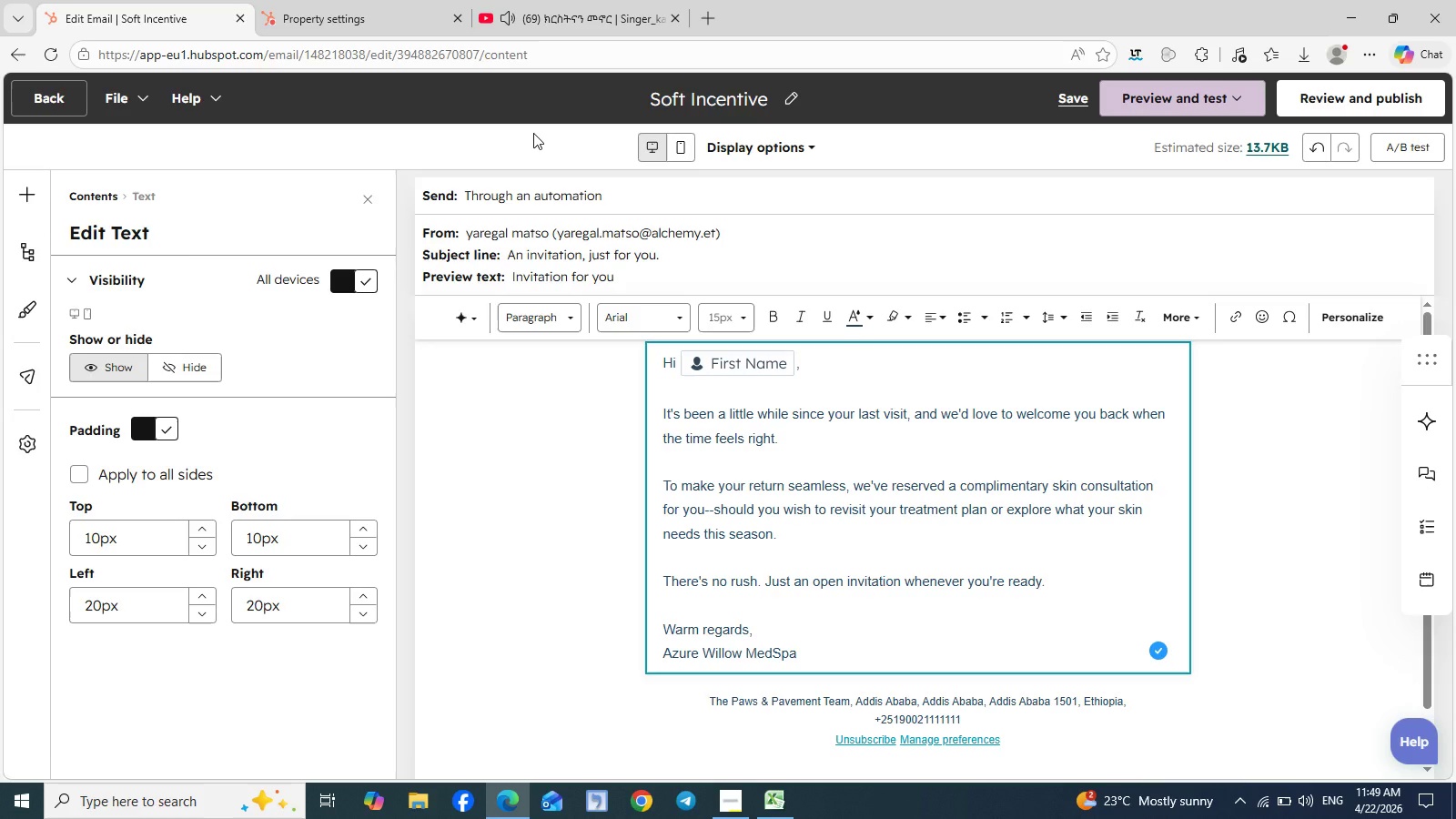 
left_click([1321, 105])
 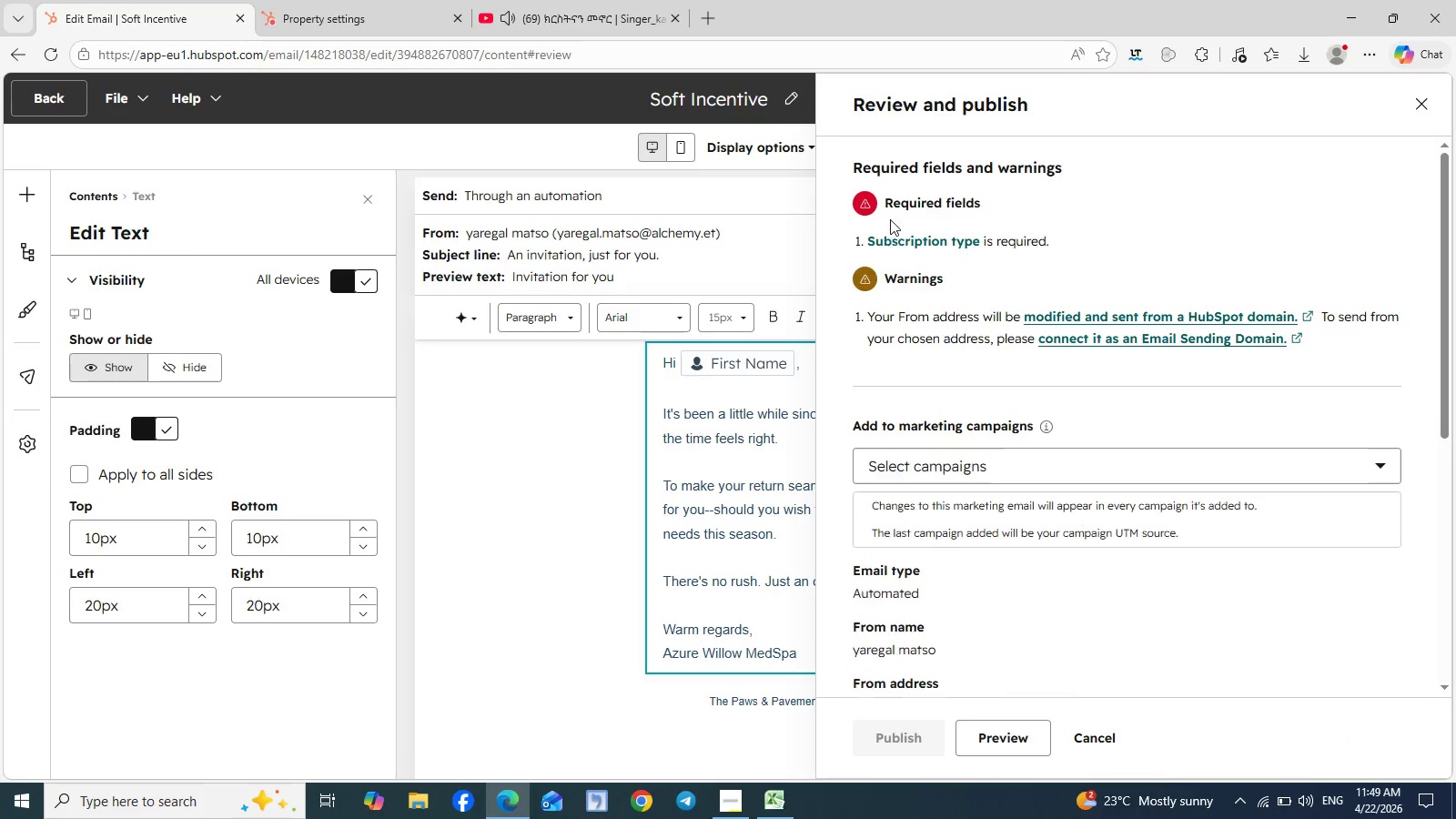 
left_click([904, 241])
 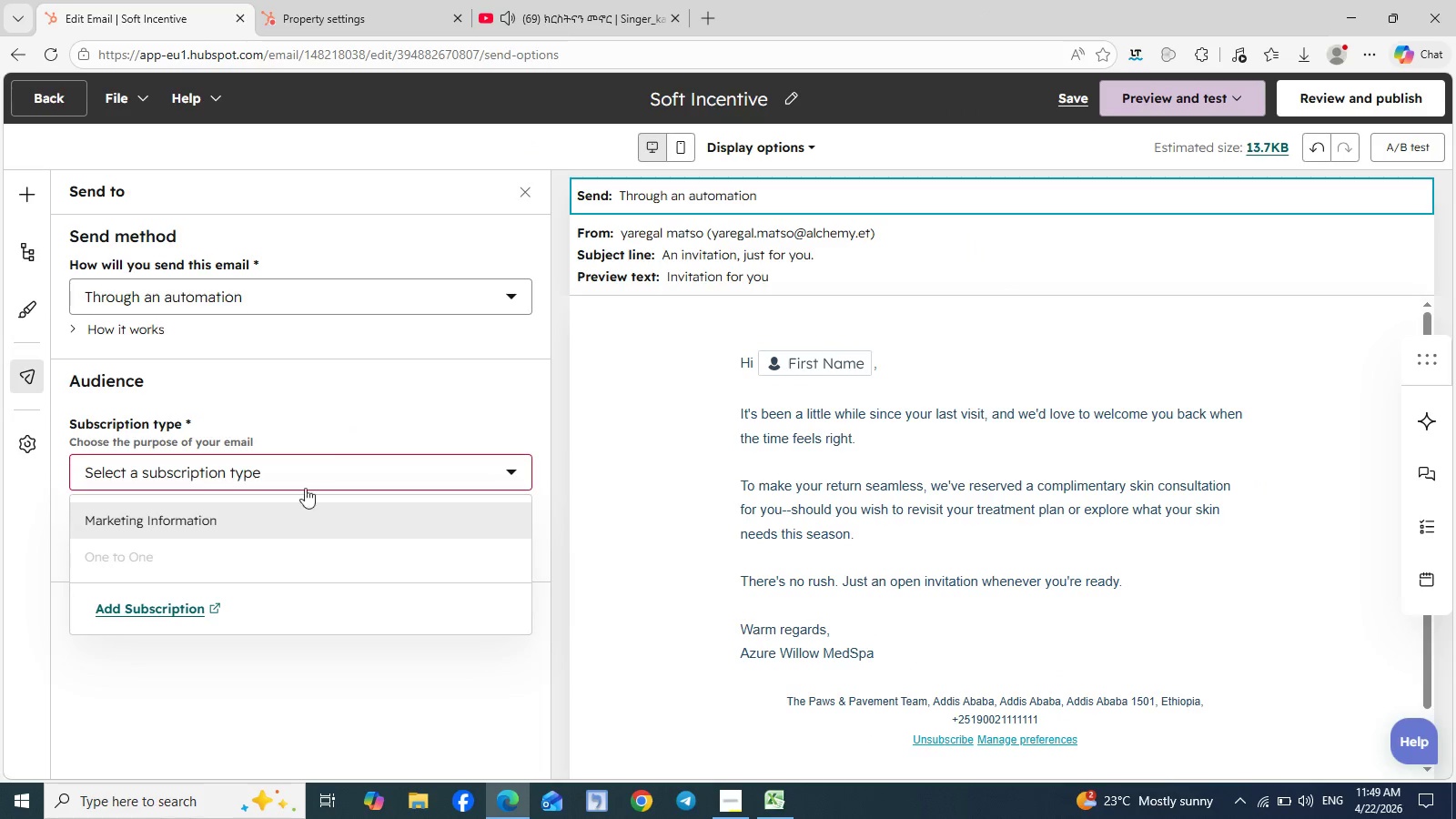 
left_click([282, 521])
 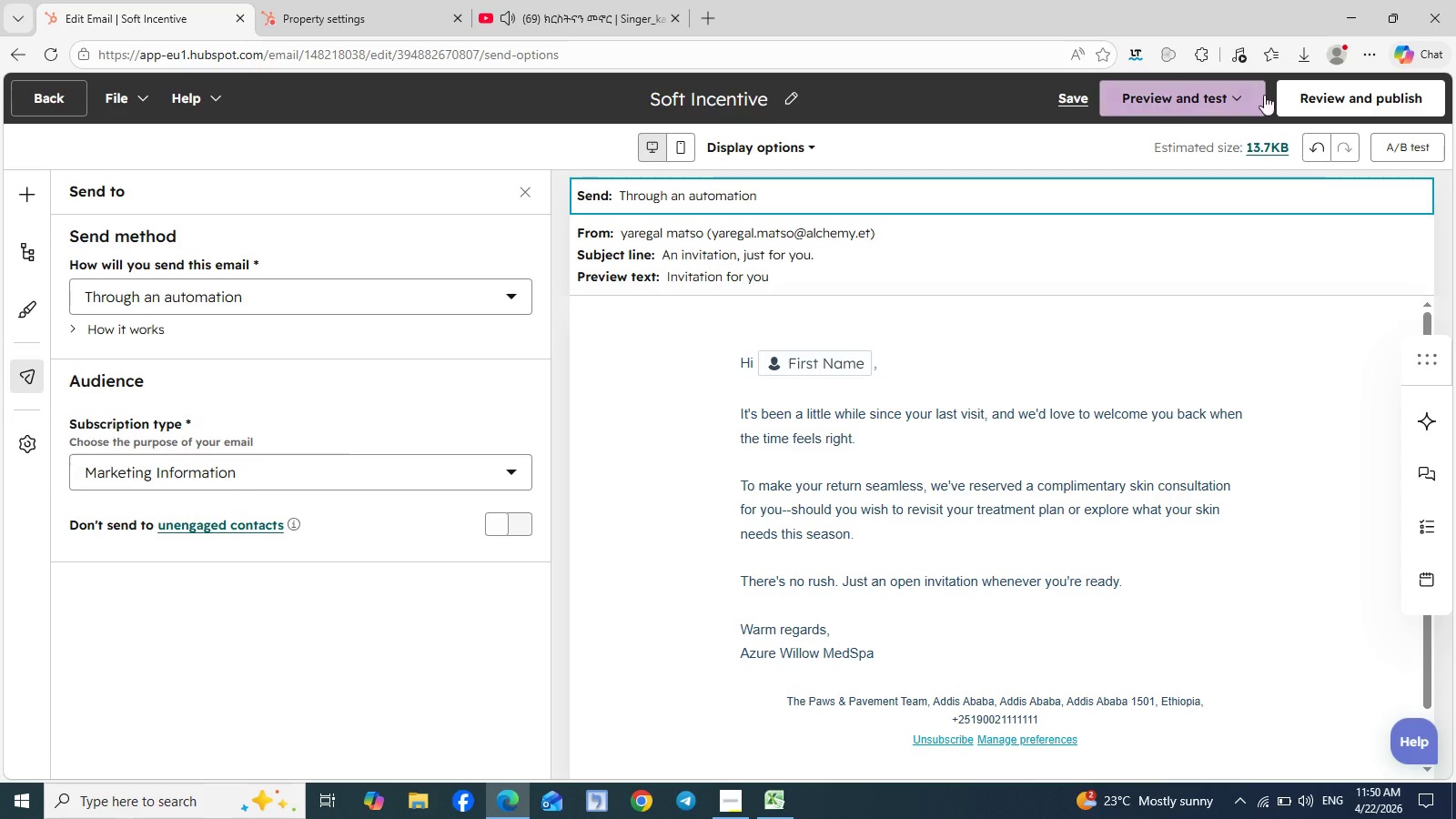 
left_click([1336, 87])
 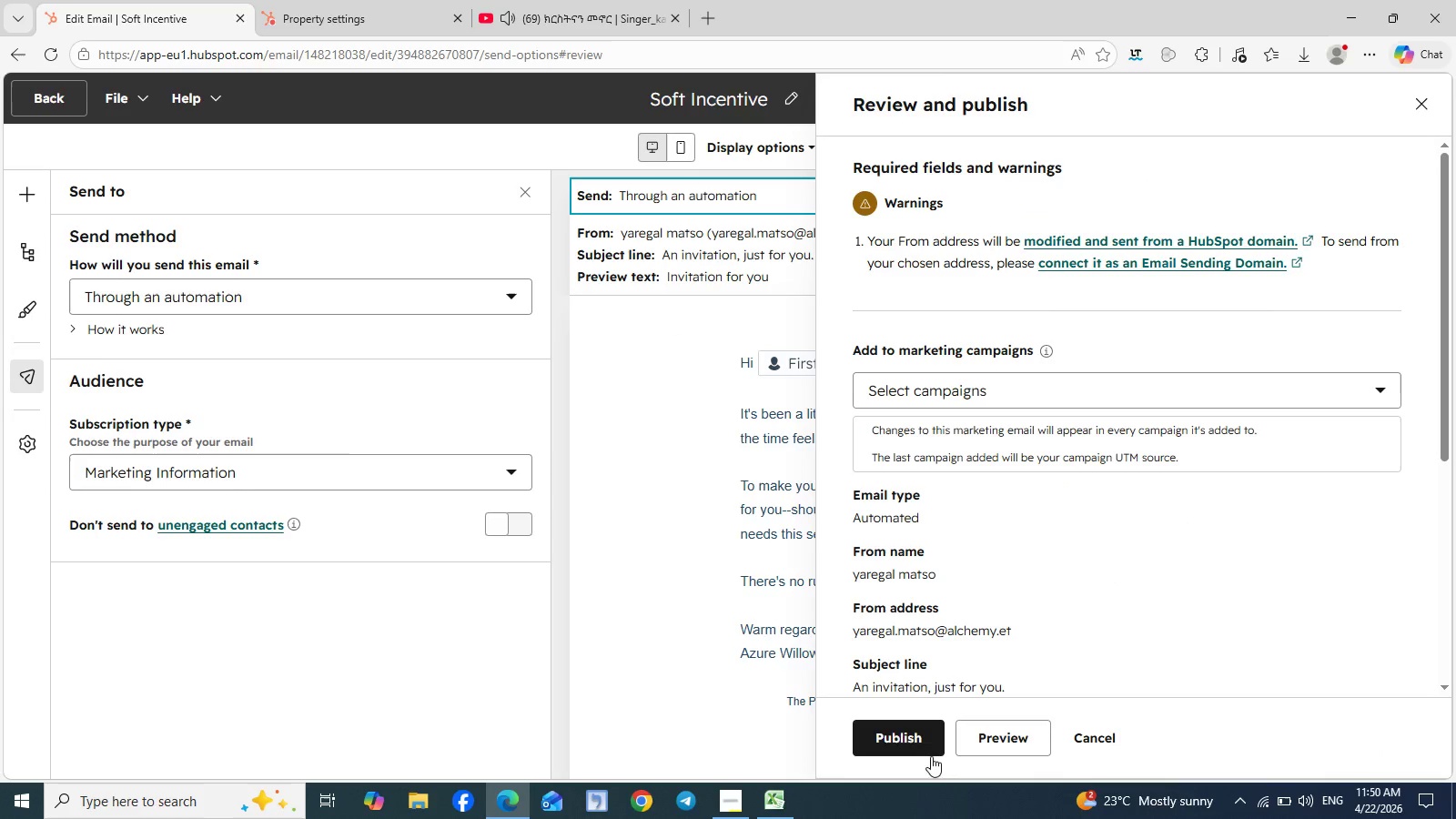 
wait(6.81)
 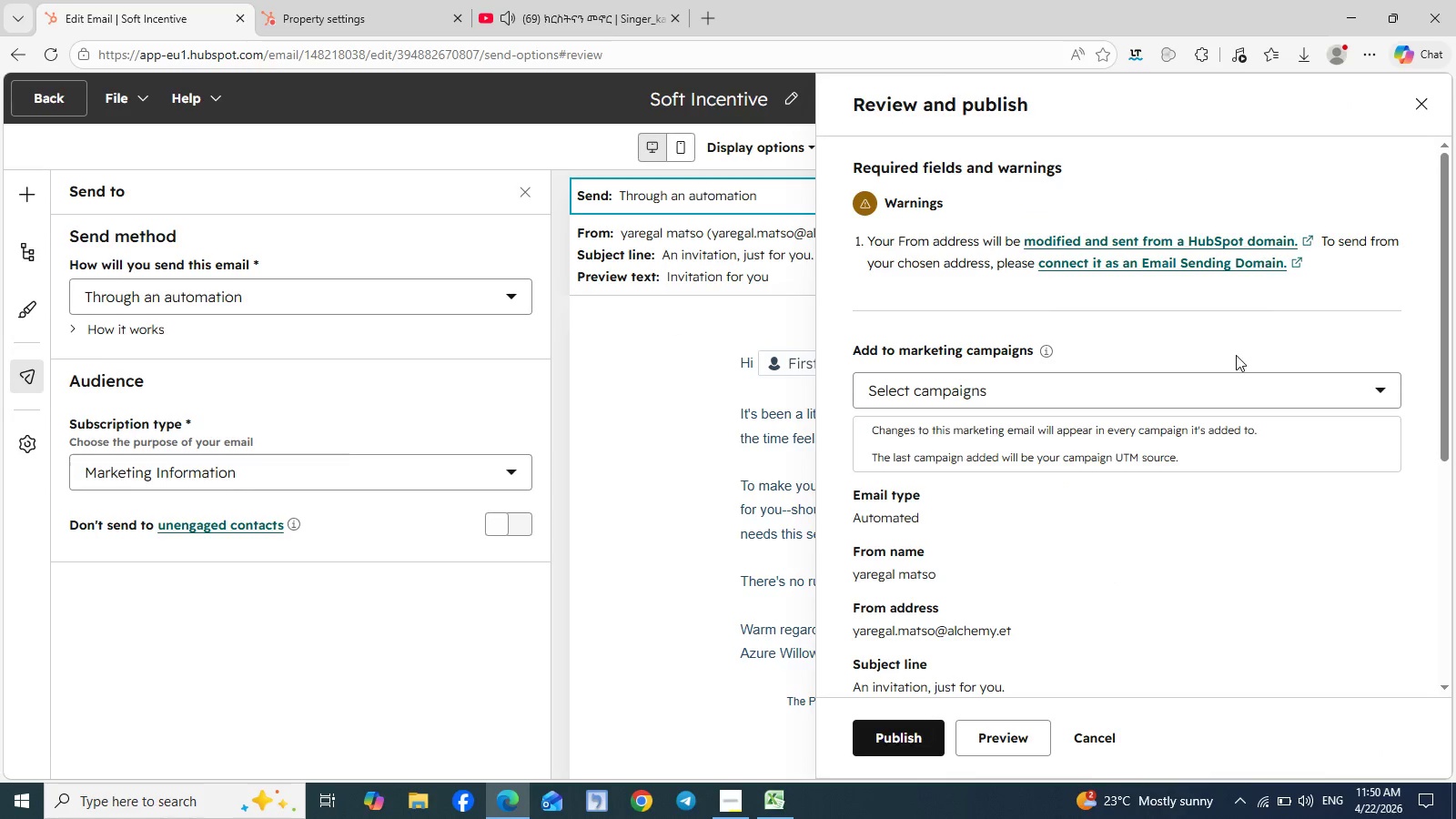 
left_click([905, 739])
 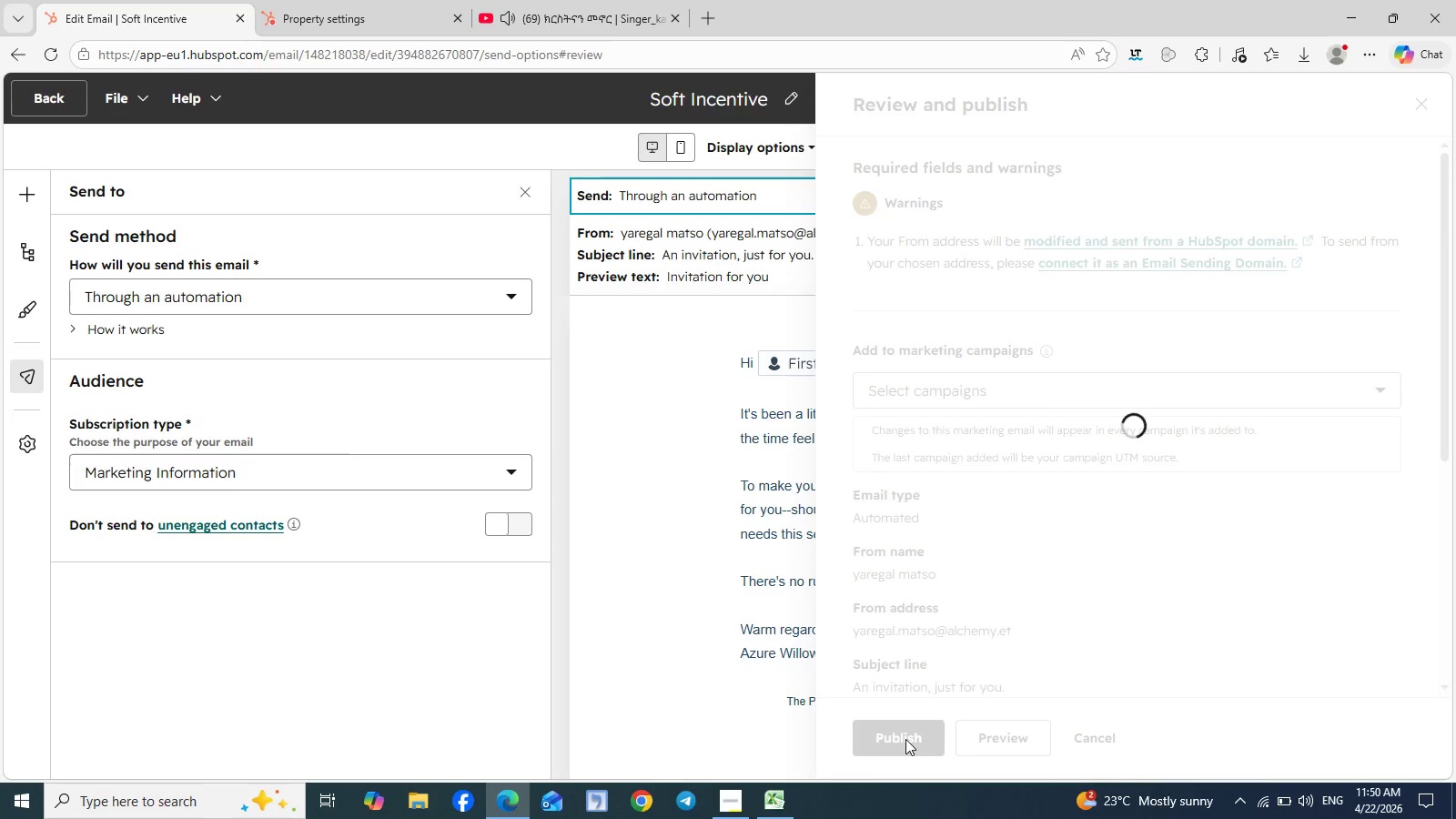 
wait(8.75)
 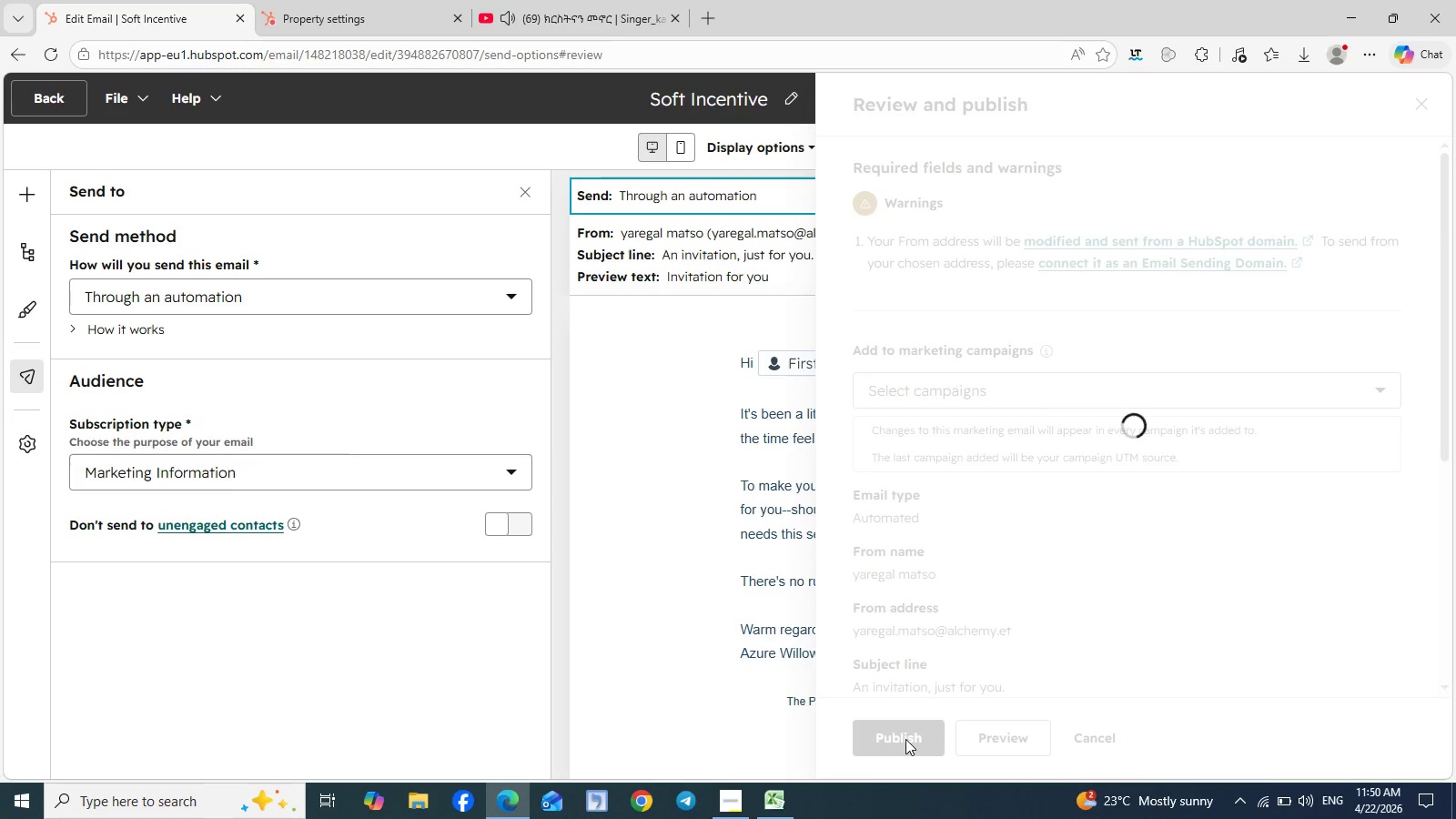 
left_click([919, 662])
 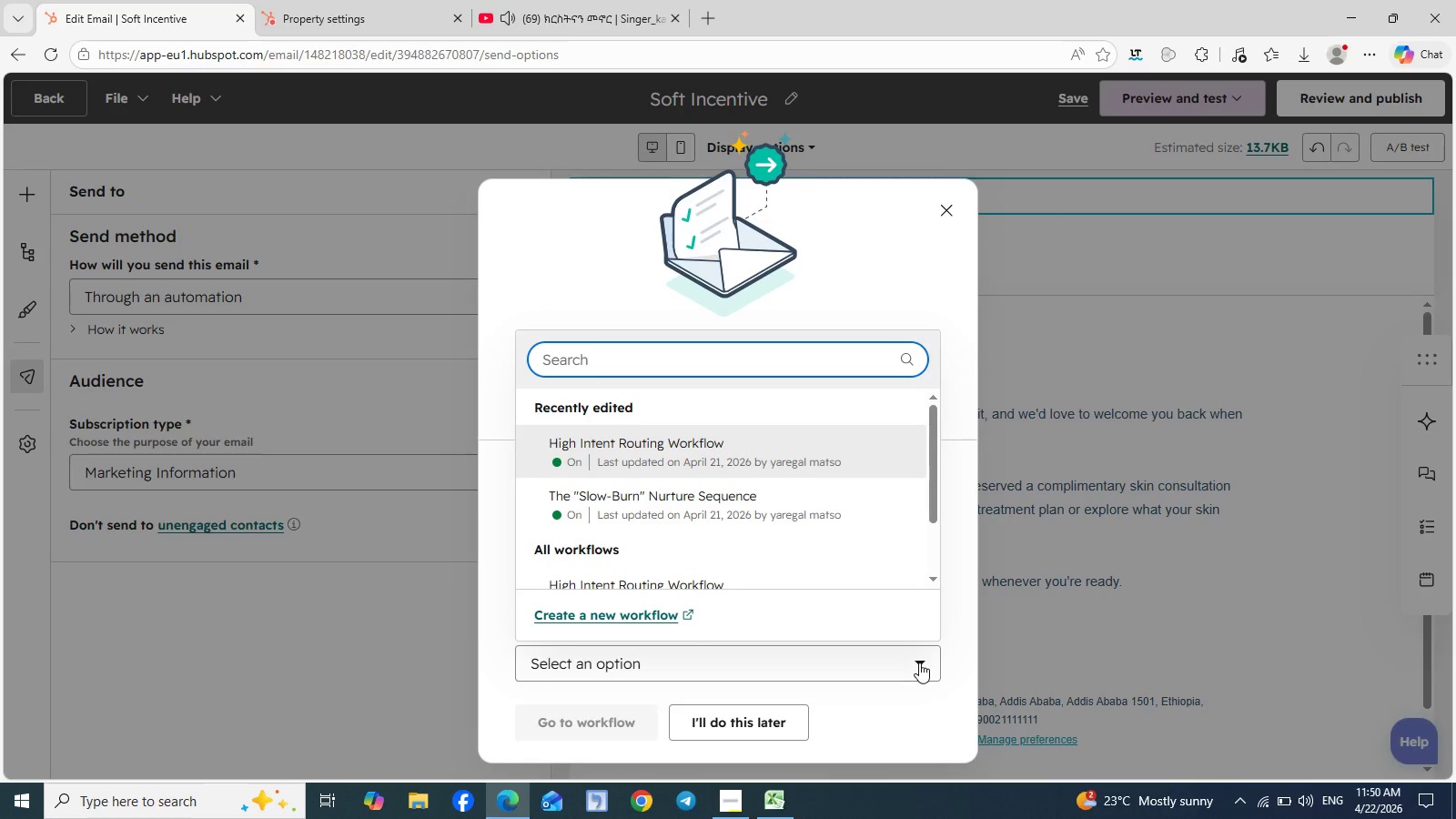 
scroll: coordinate [923, 509], scroll_direction: down, amount: 1.0
 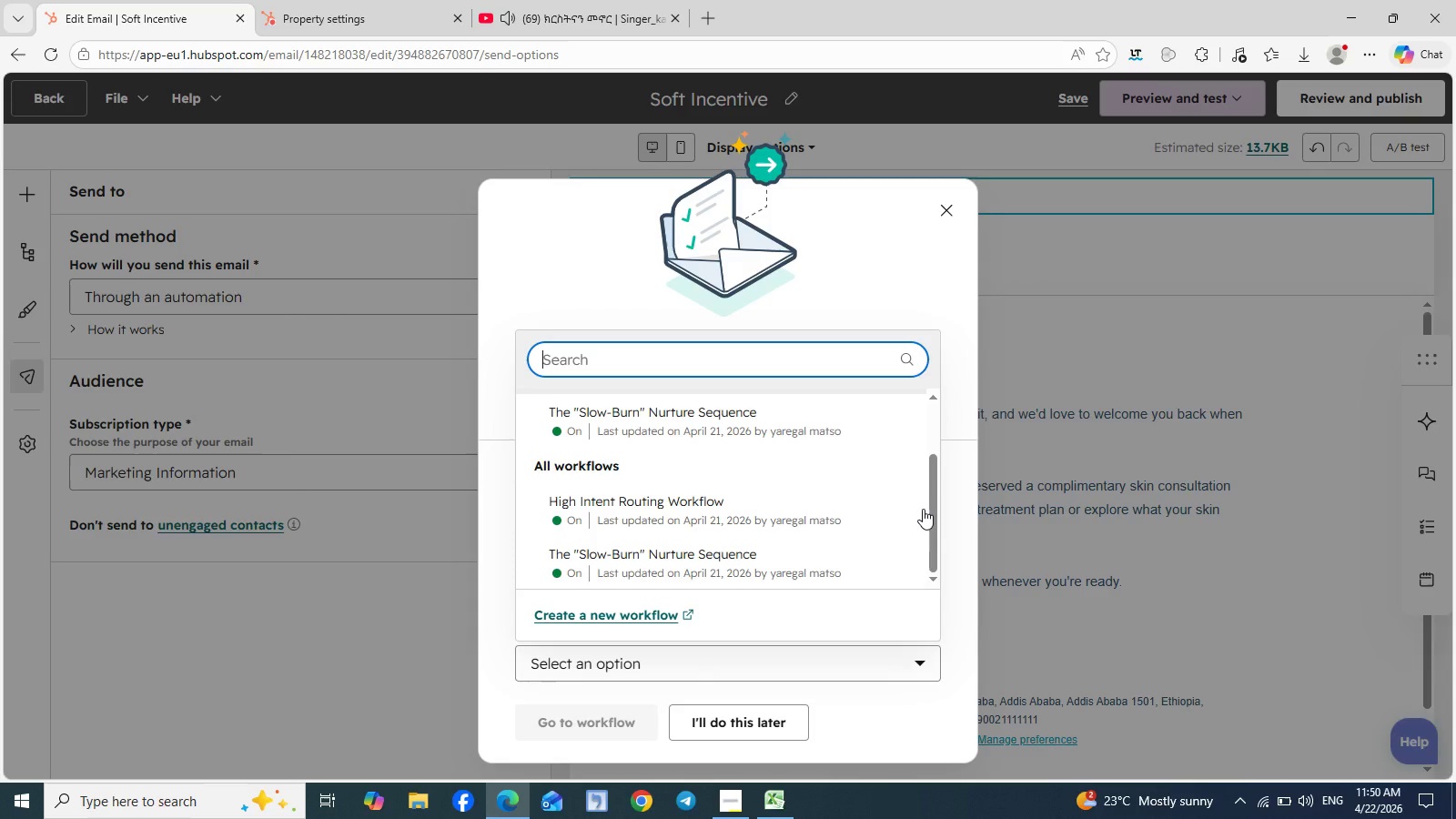 
scroll: coordinate [923, 509], scroll_direction: up, amount: 1.0
 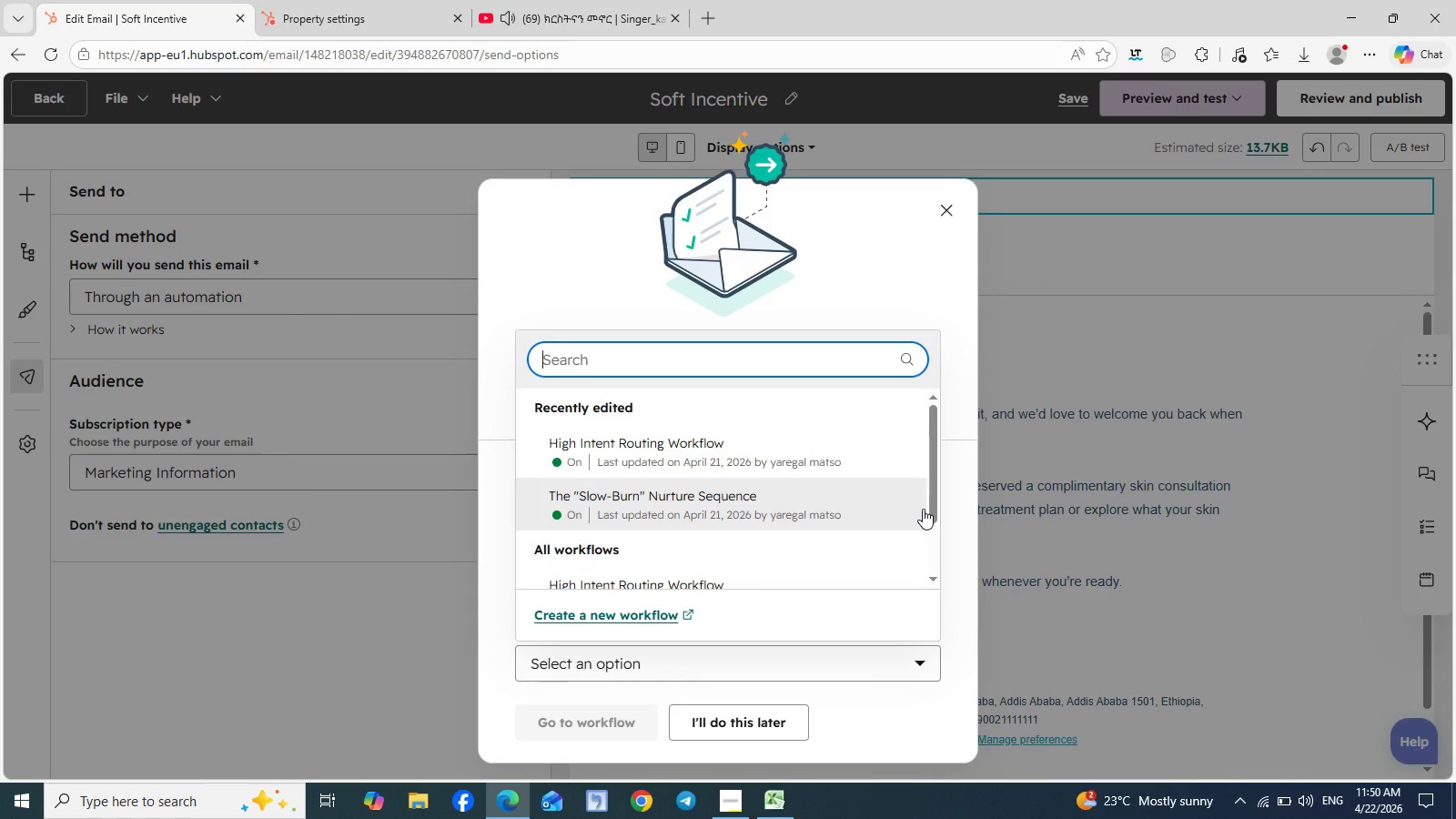 
scroll: coordinate [923, 509], scroll_direction: down, amount: 1.0
 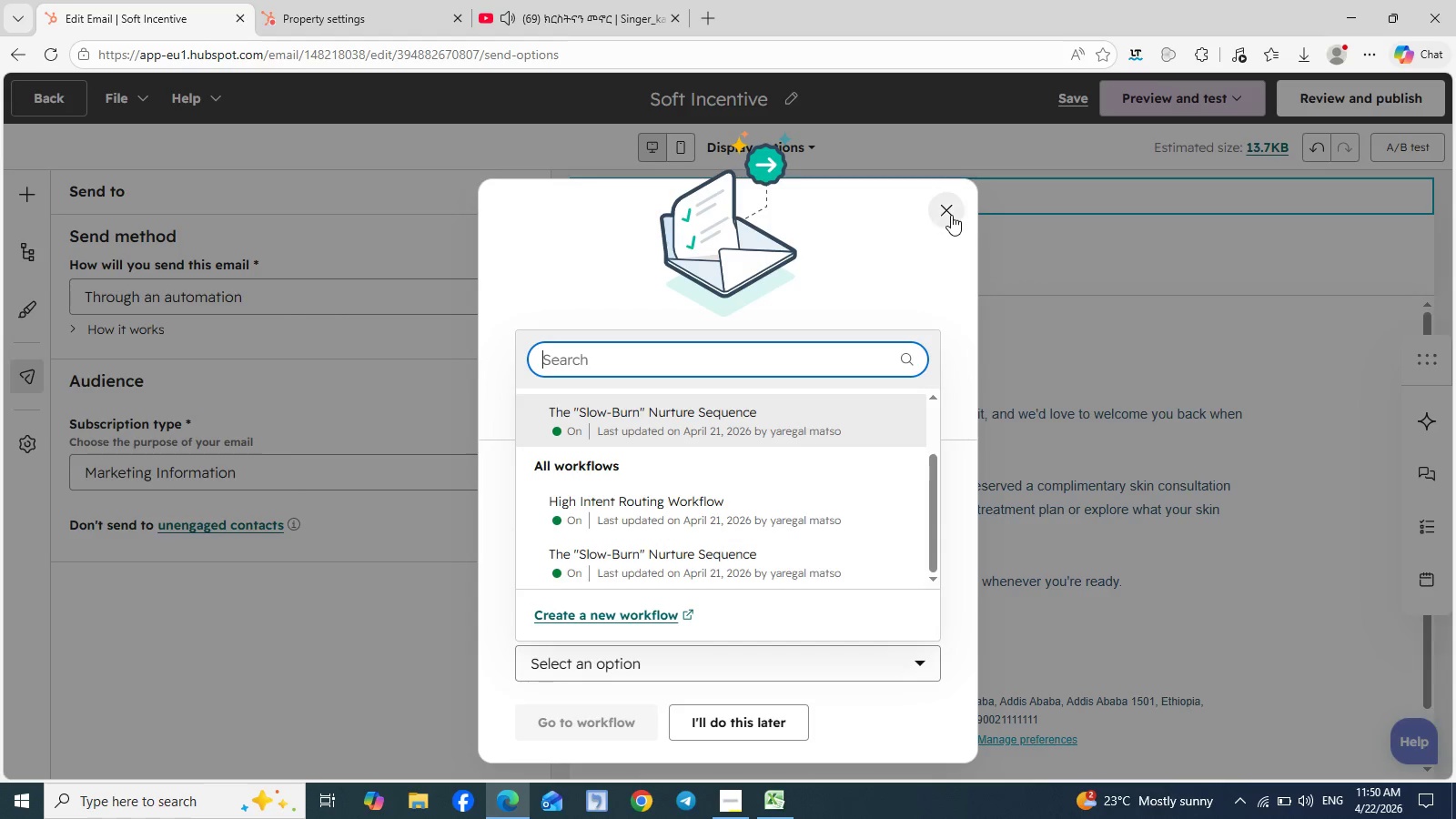 
left_click([951, 215])
 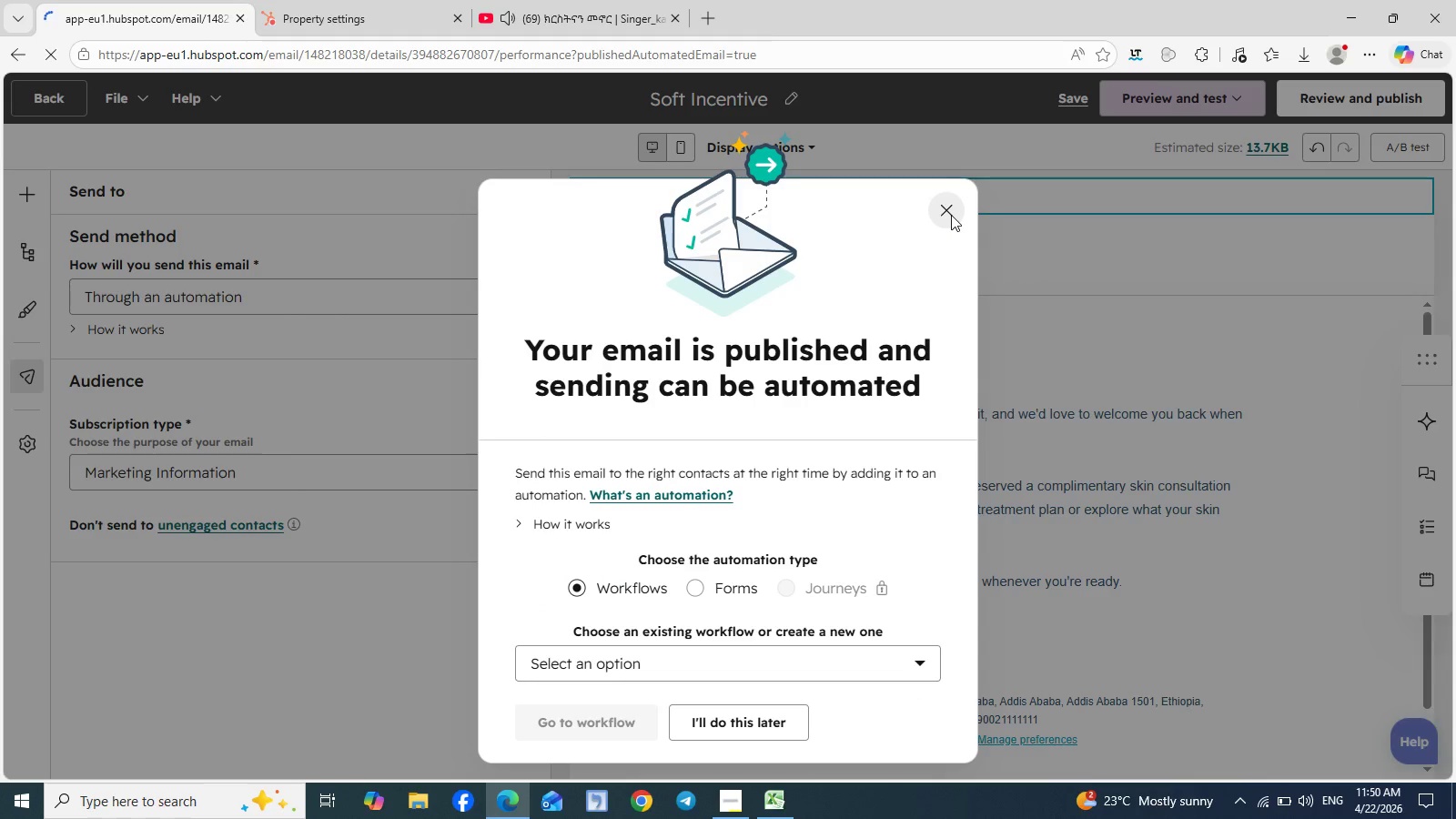 
left_click([951, 215])
 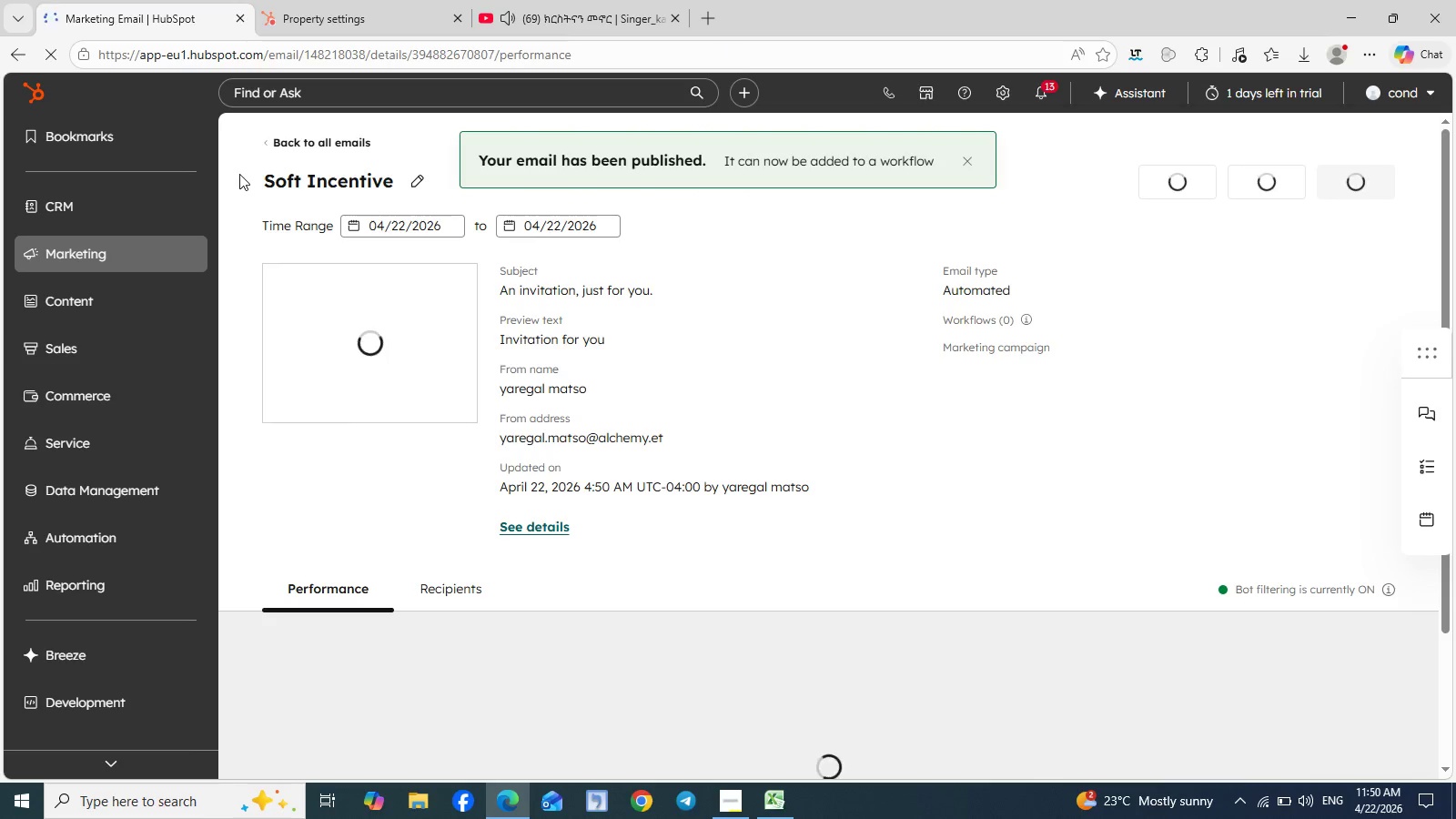 
wait(10.09)
 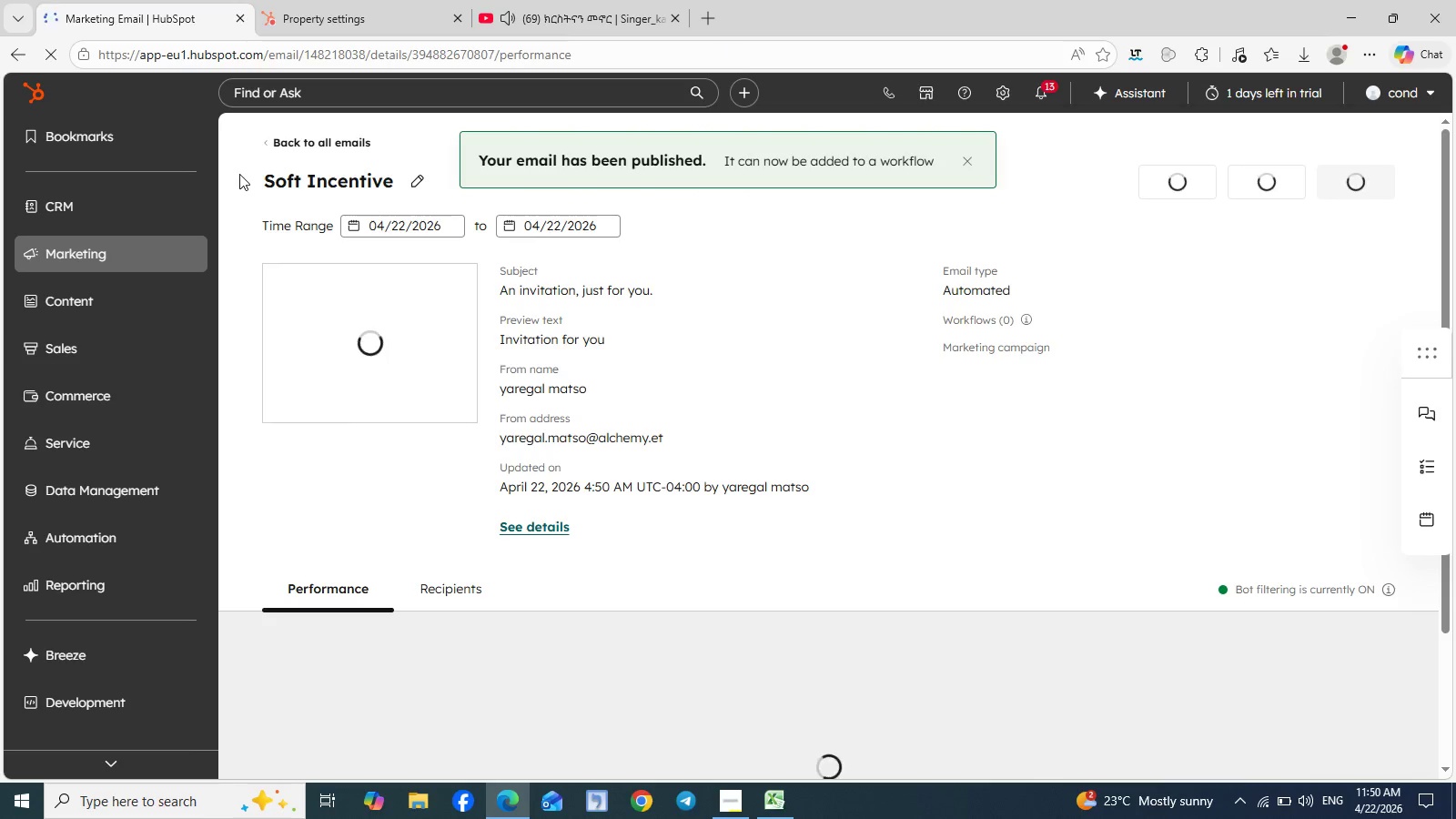 
mouse_move([137, 211])
 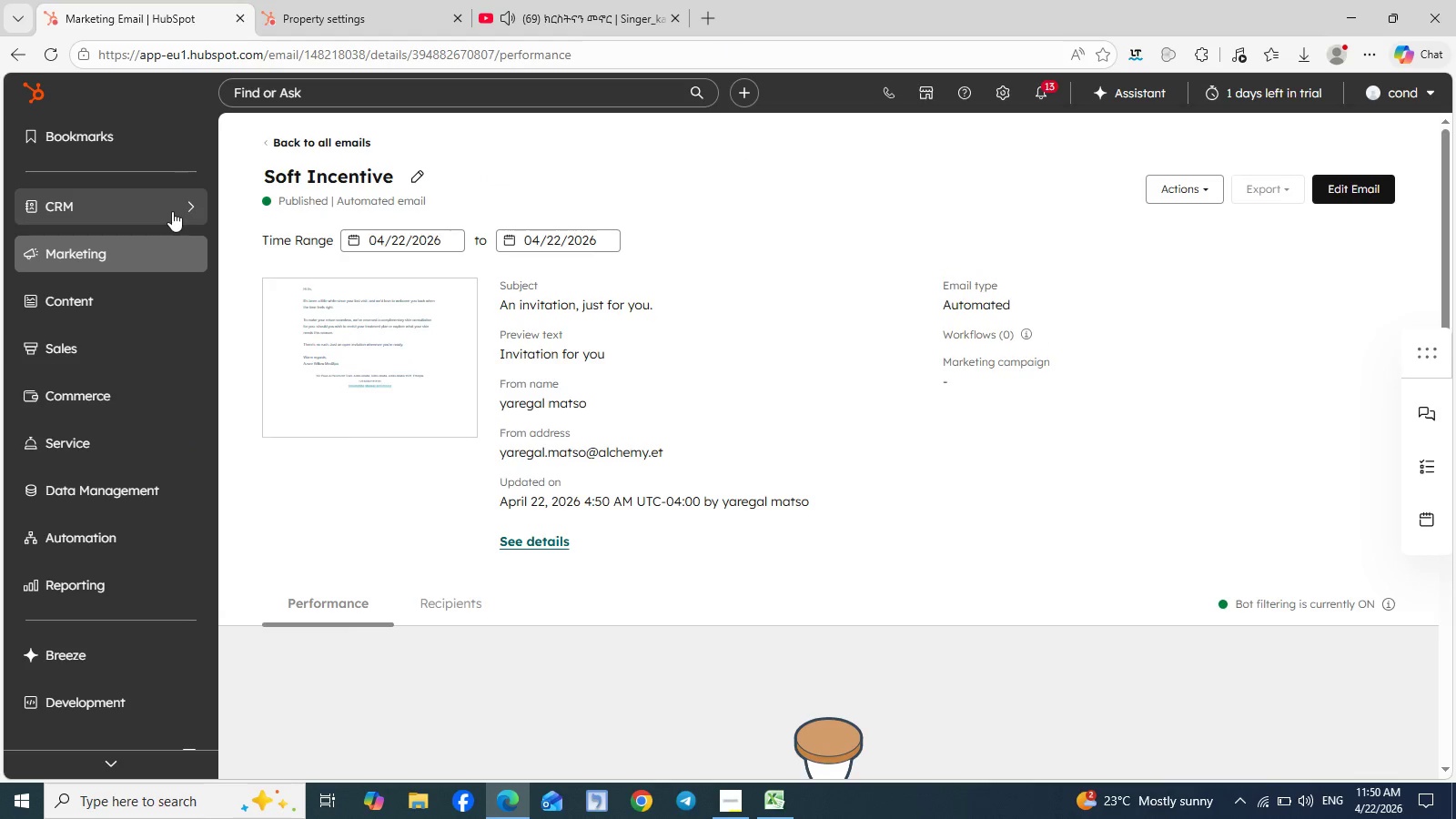 
left_click([172, 211])
 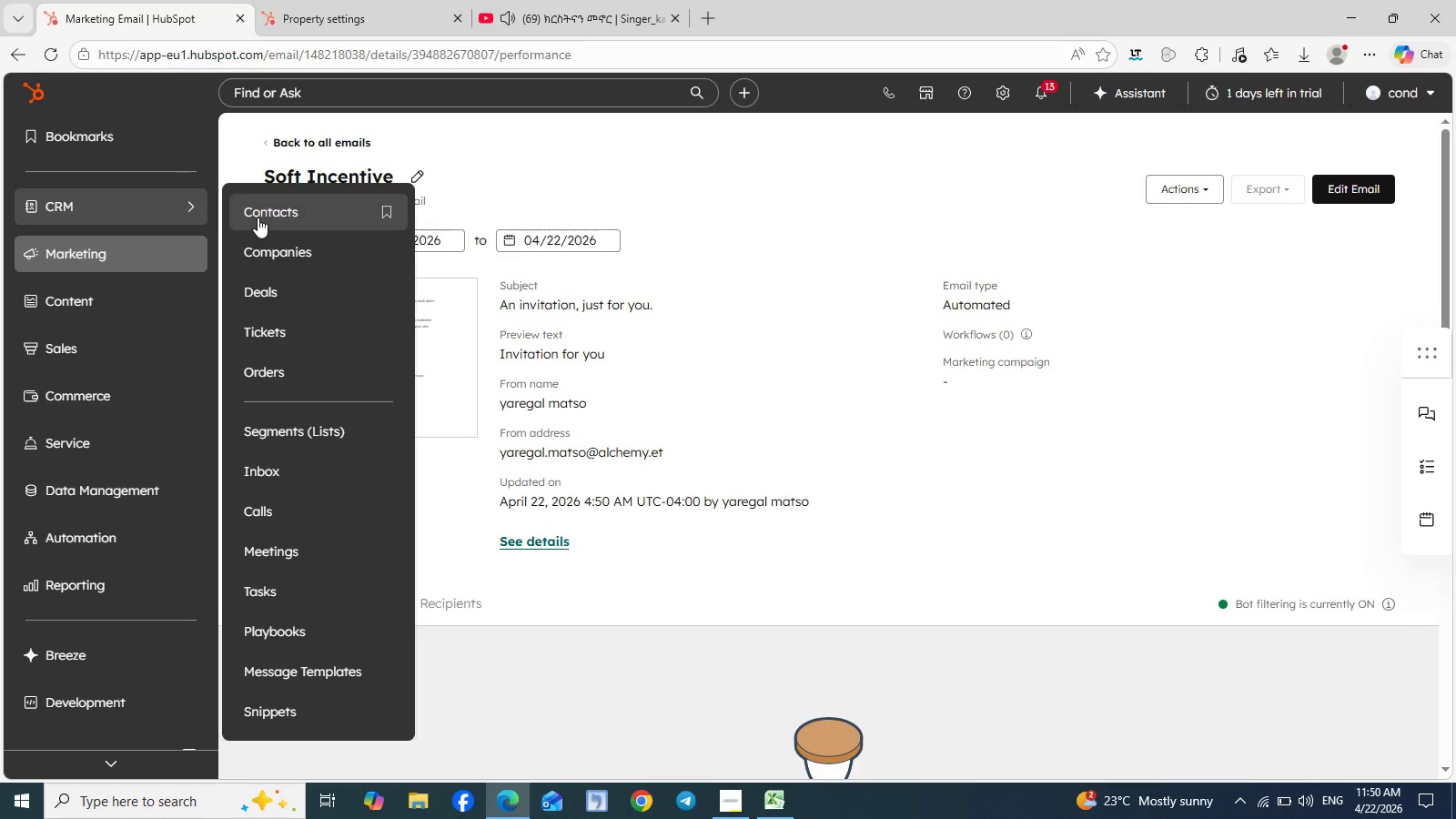 
left_click([260, 217])
 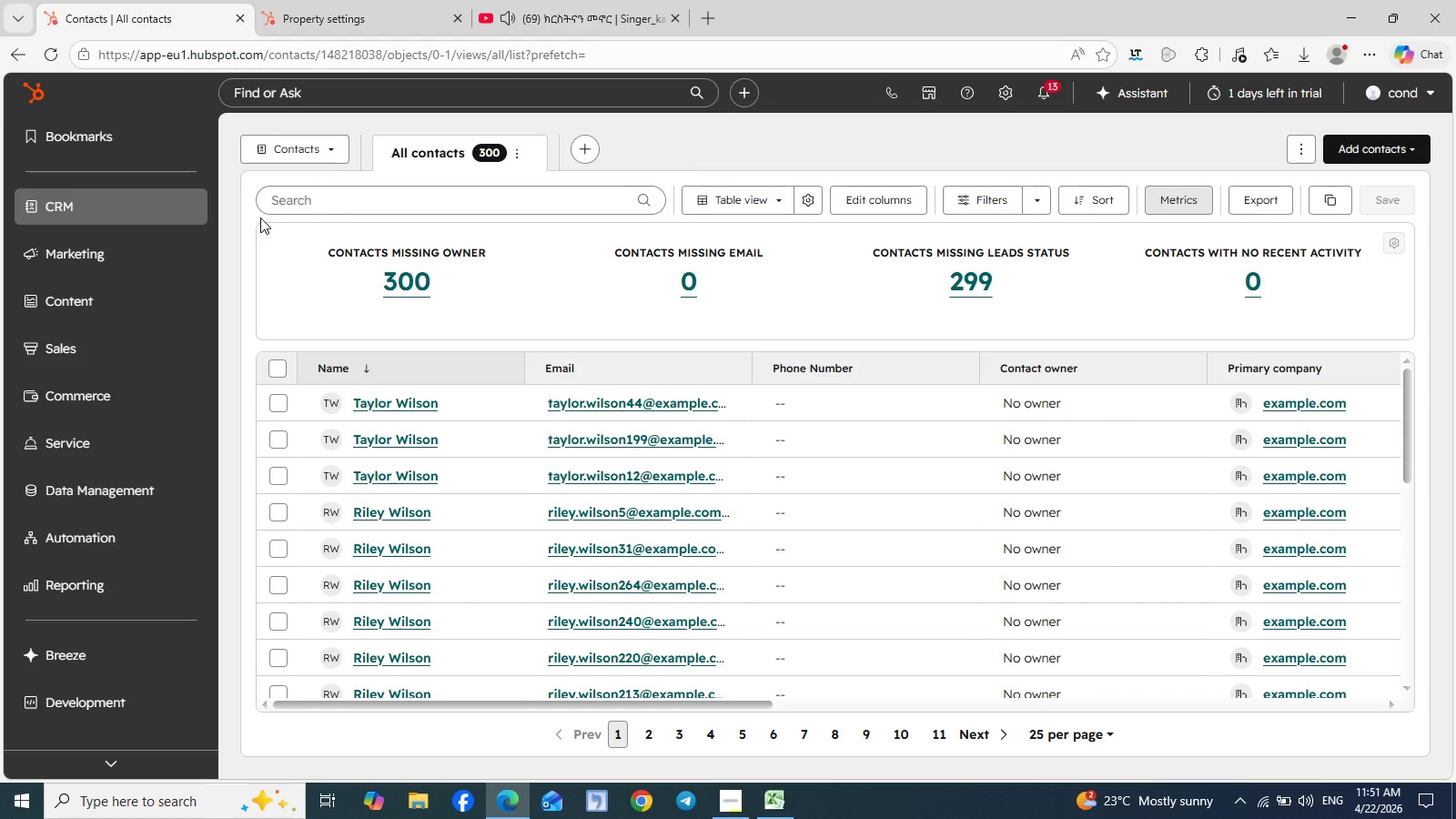 
wait(35.88)
 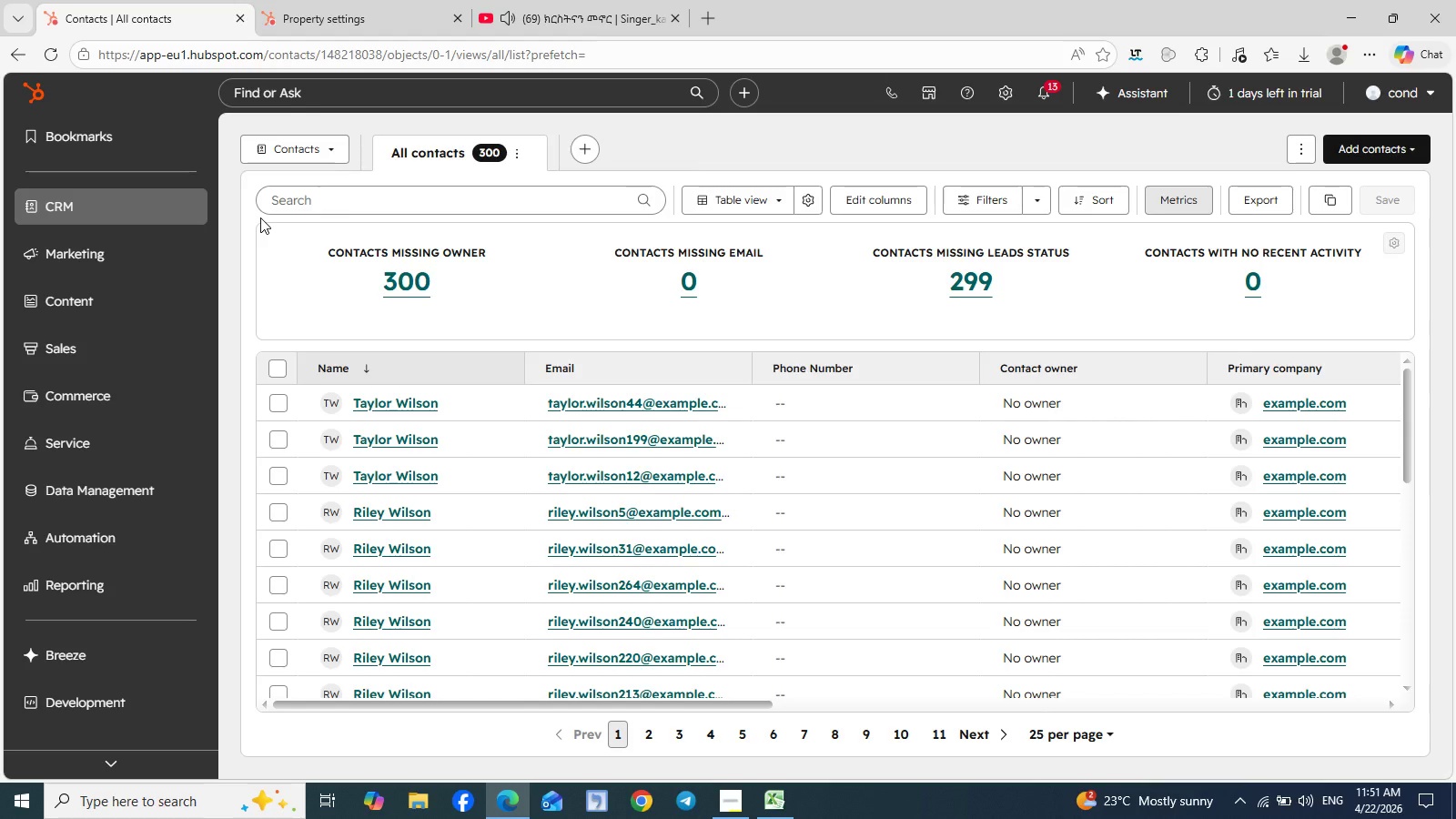 
left_click([274, 367])
 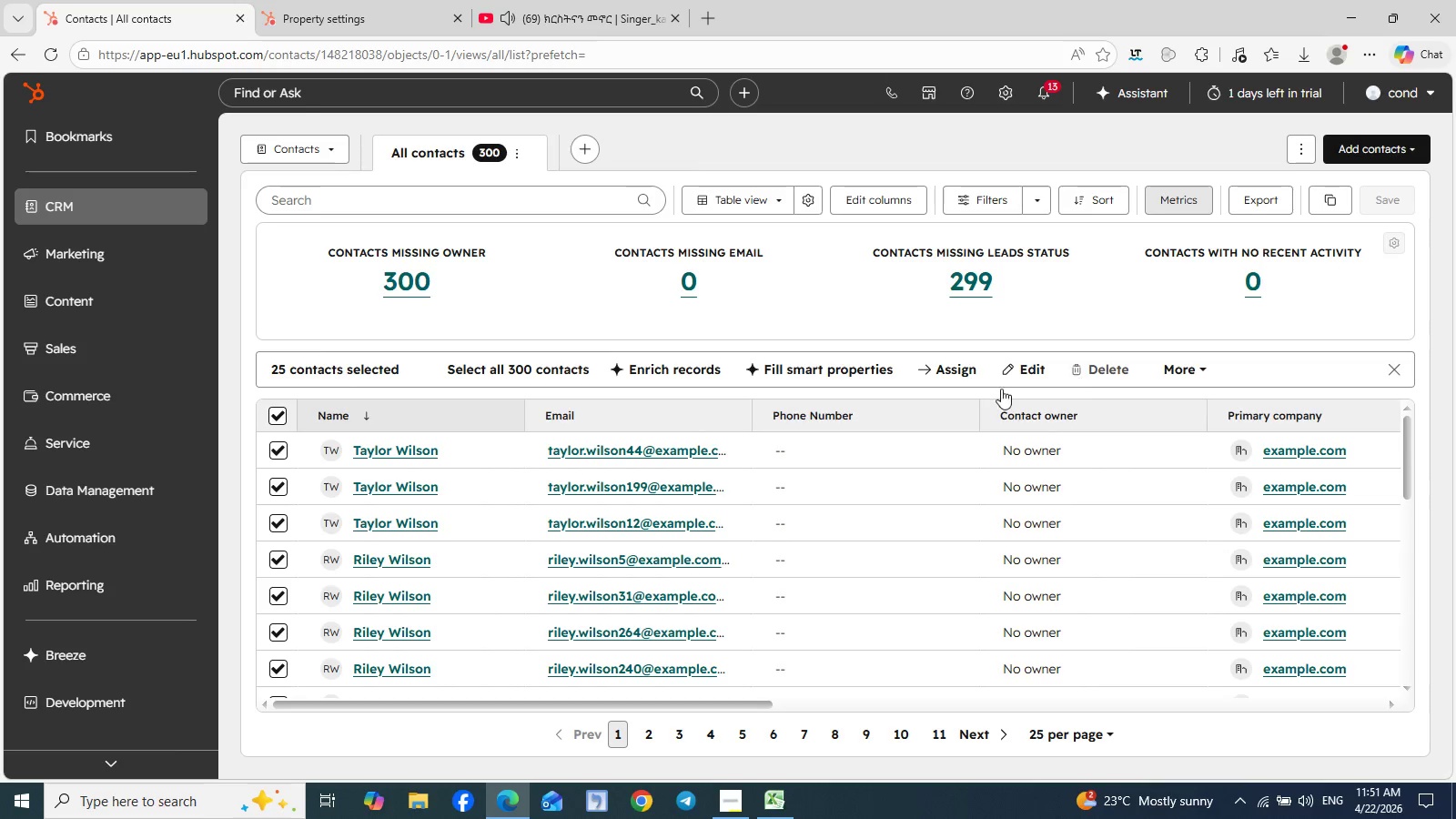 
wait(6.59)
 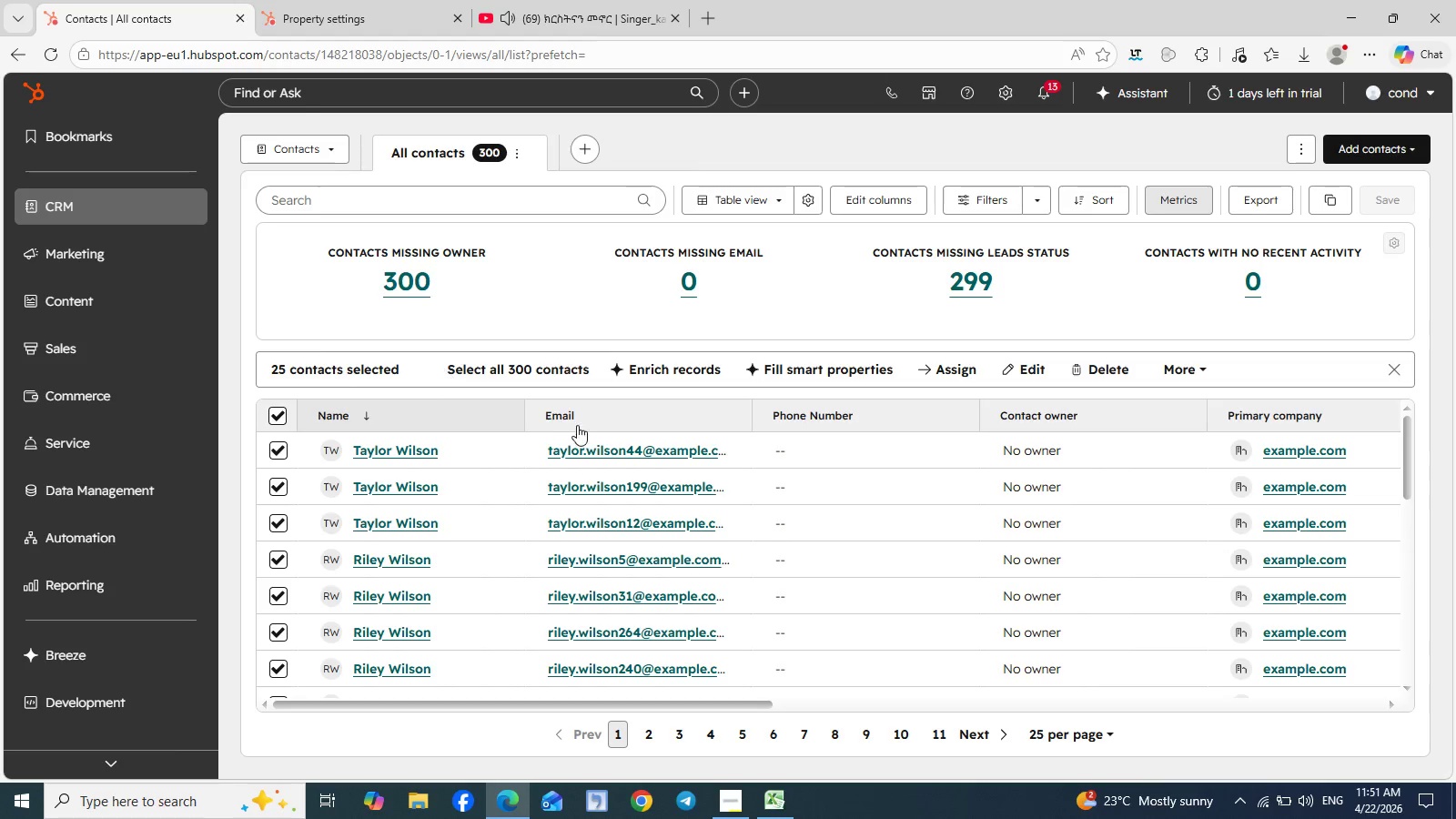 
left_click([1102, 370])
 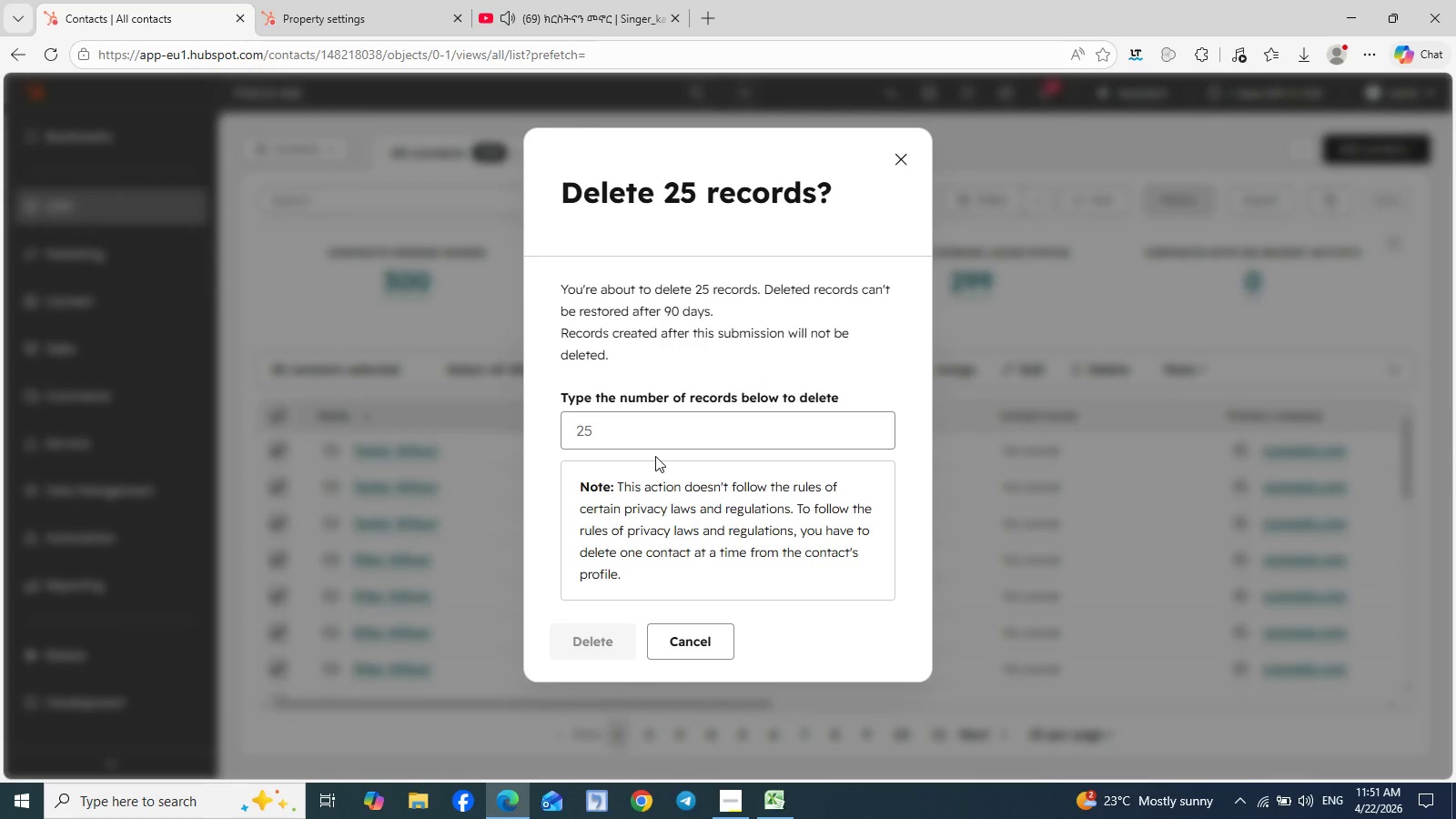 
left_click([640, 442])
 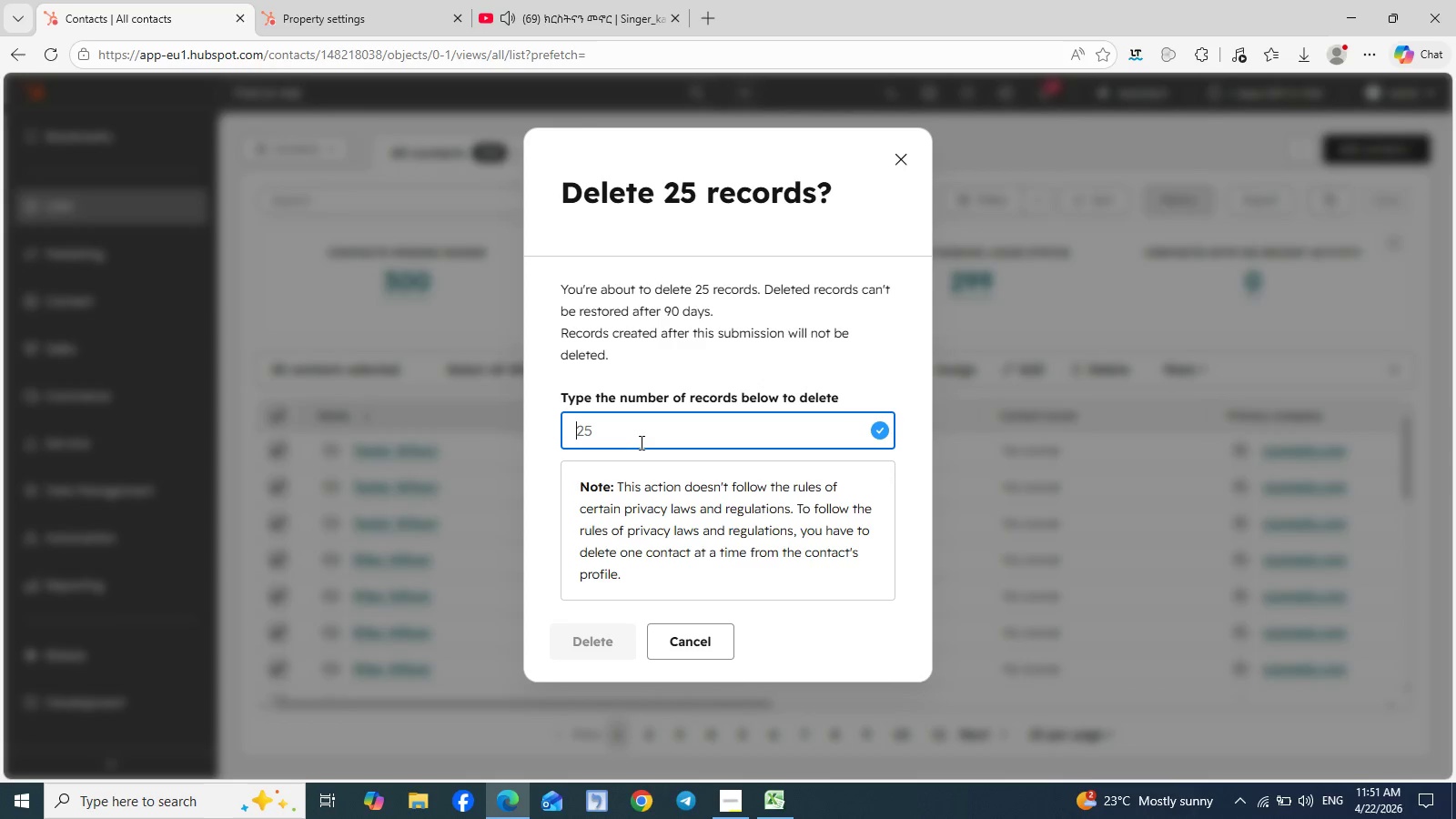 
type(25)
 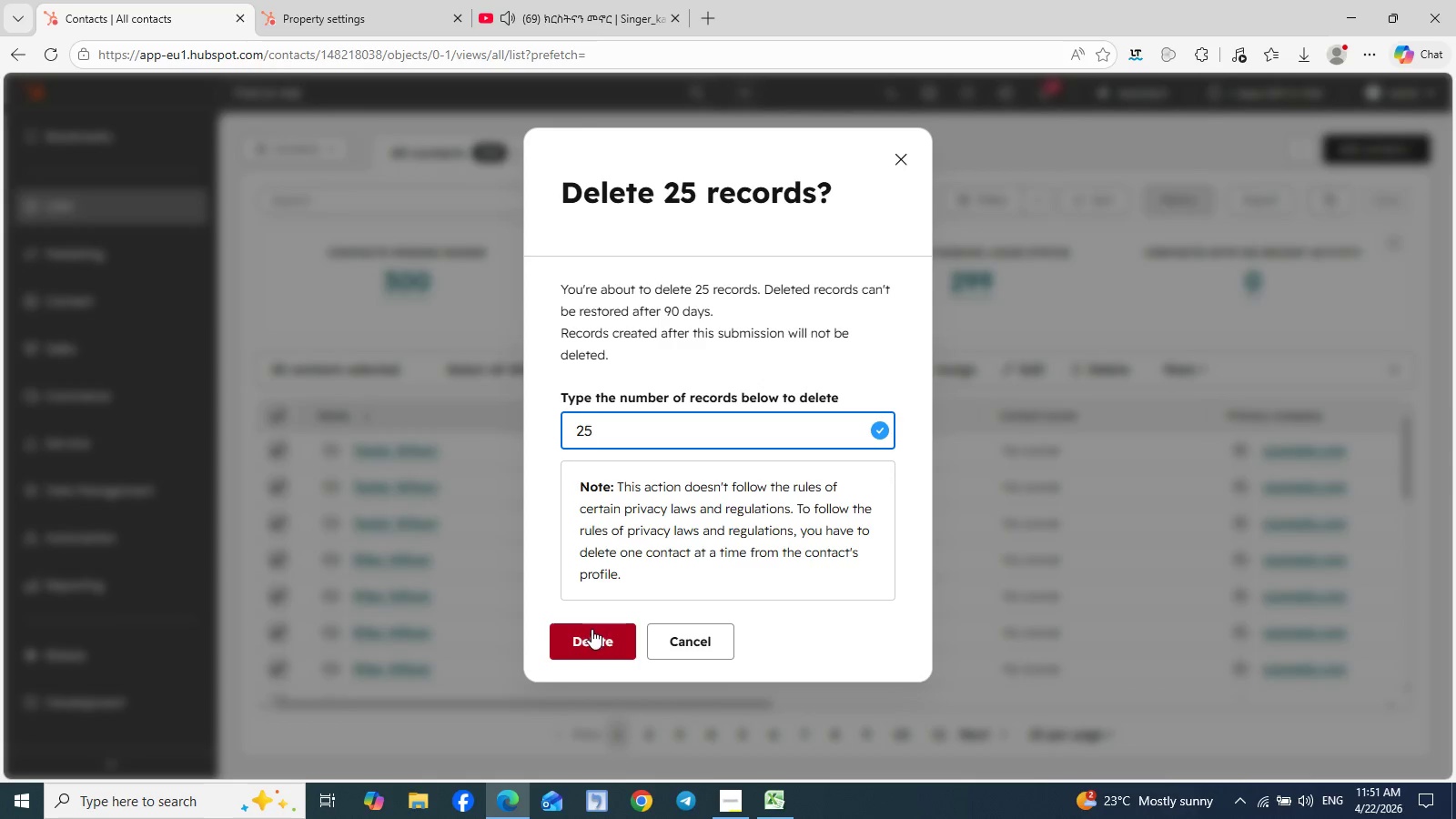 
left_click([592, 629])
 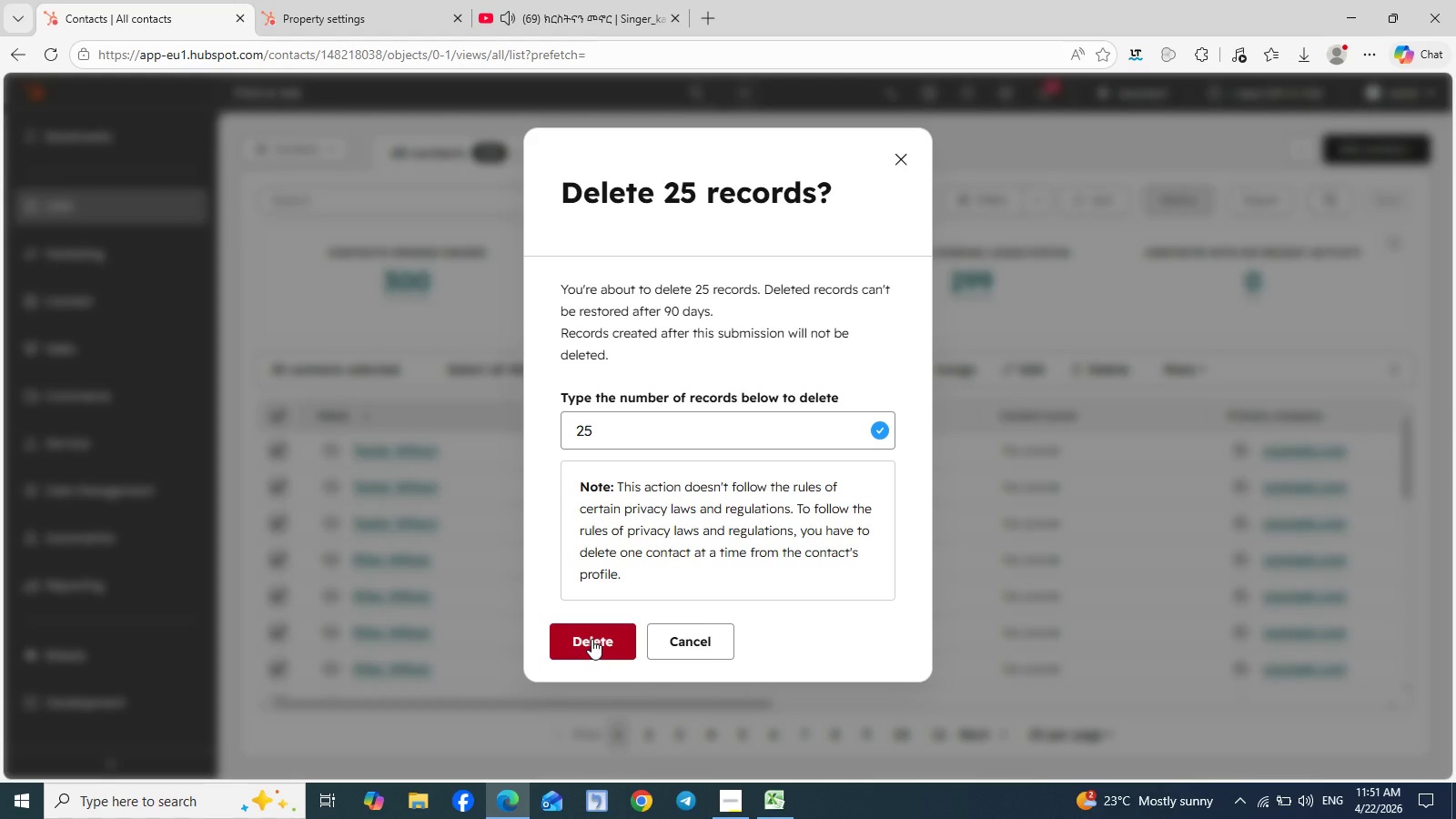 
left_click([592, 639])
 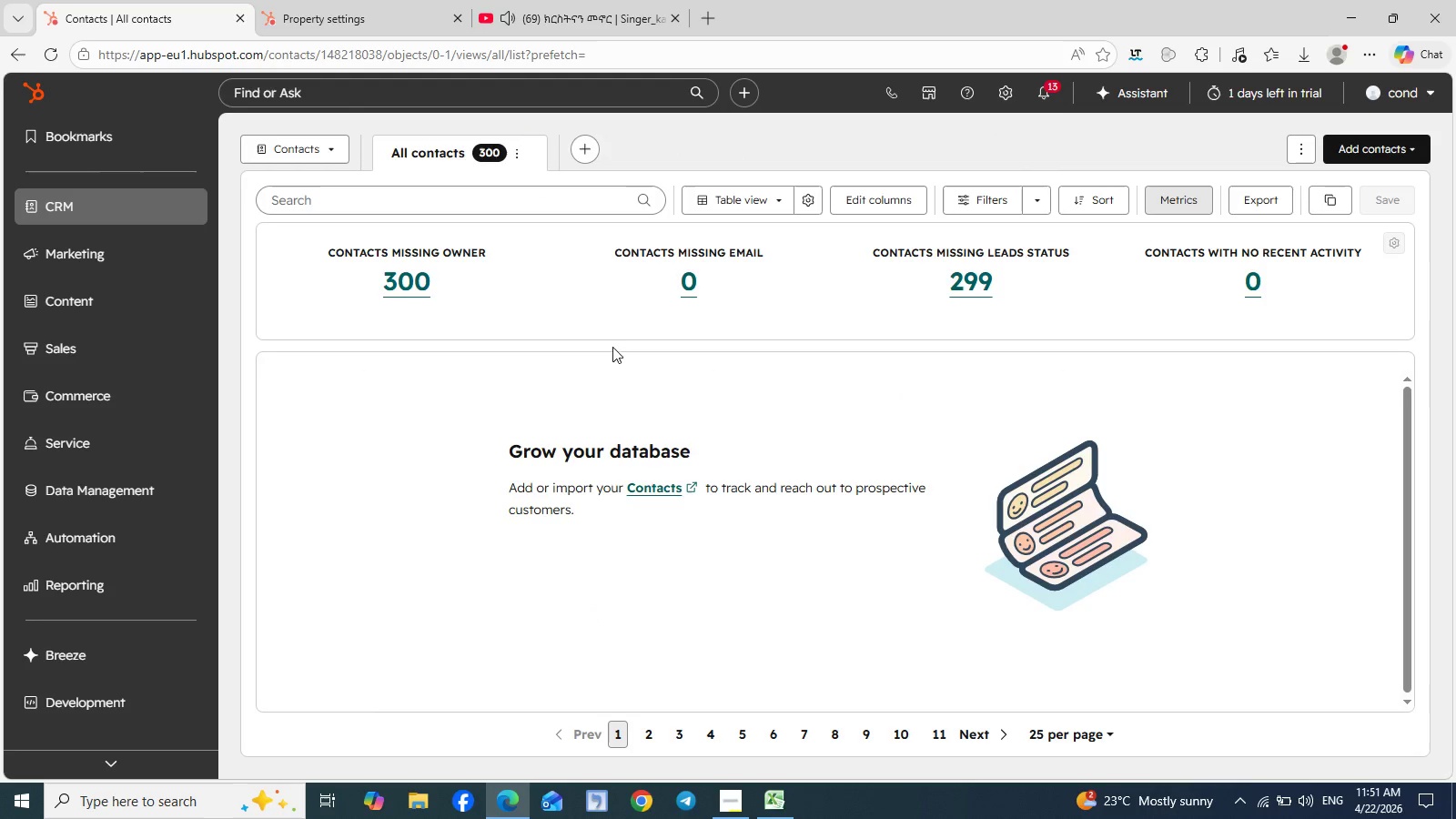 
wait(6.62)
 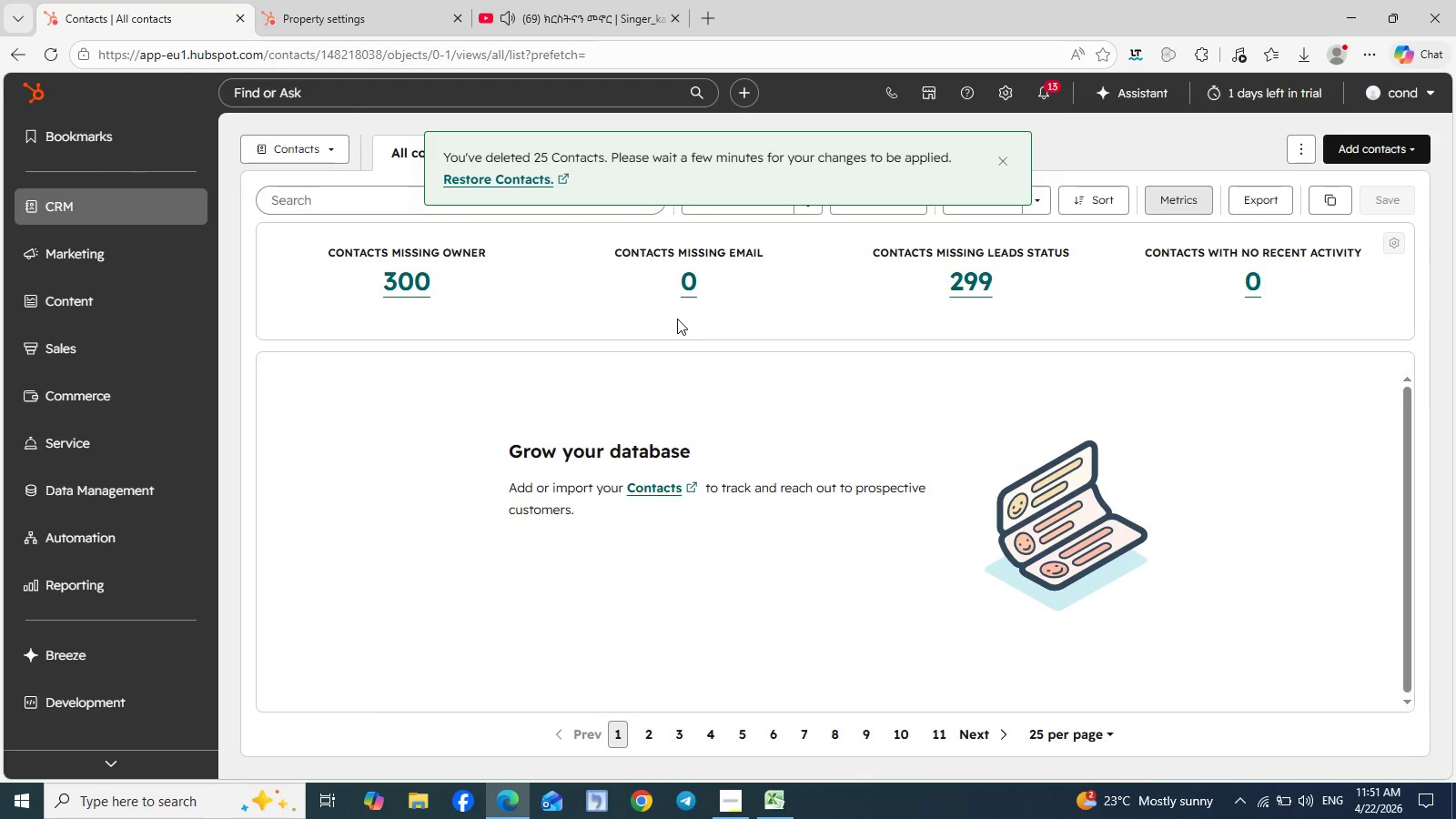 
left_click([517, 150])
 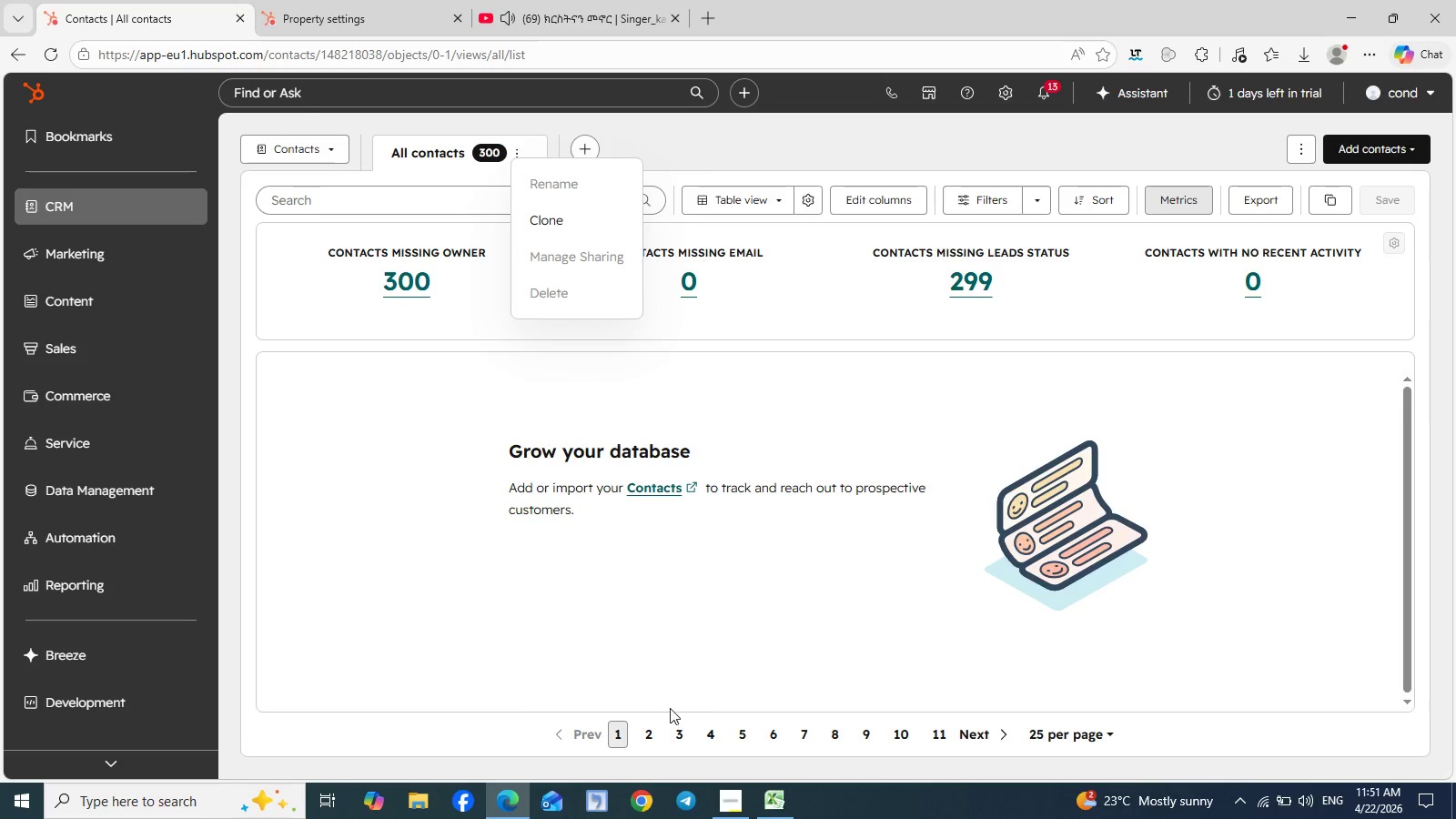 
wait(5.33)
 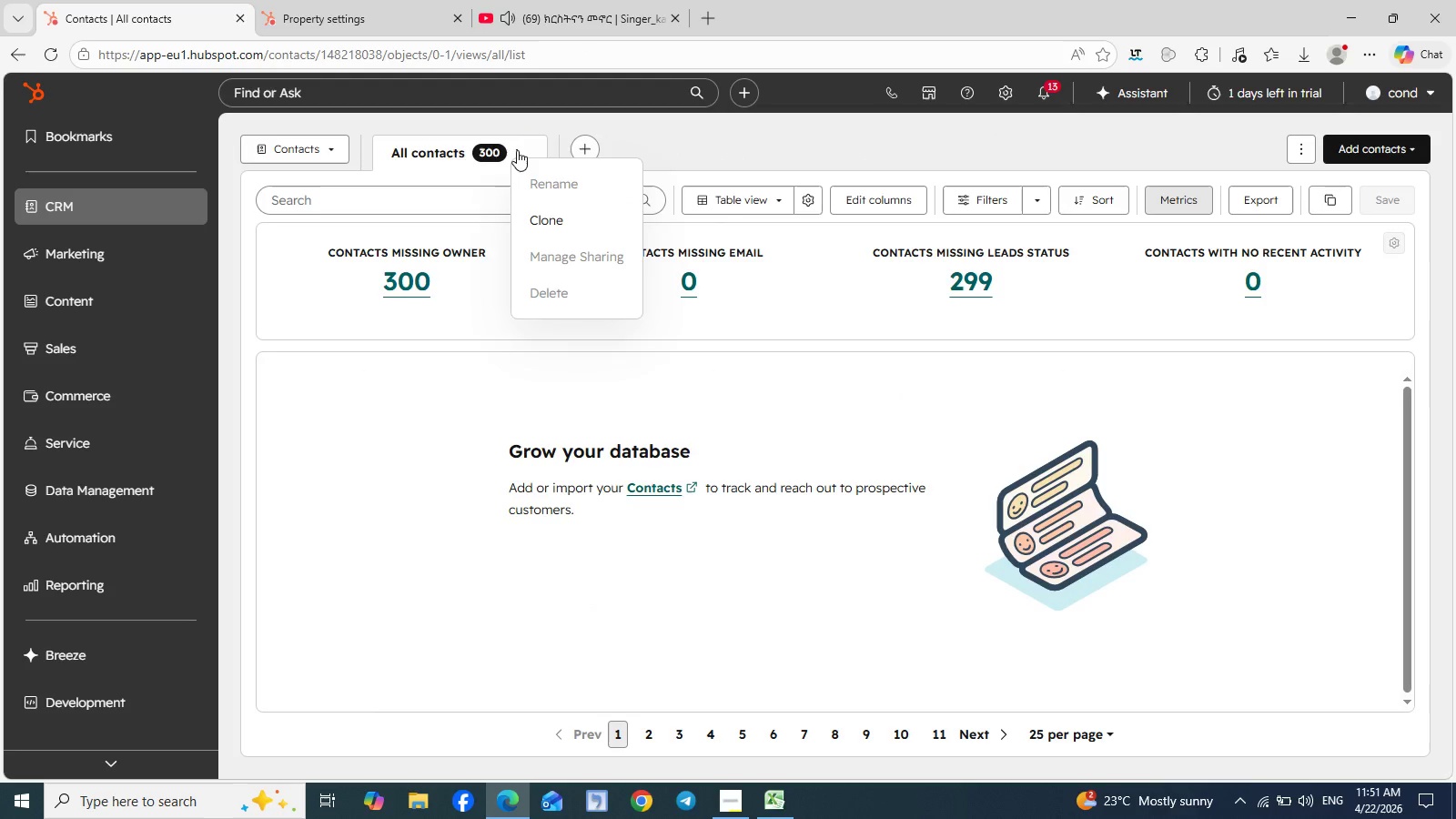 
left_click([648, 739])
 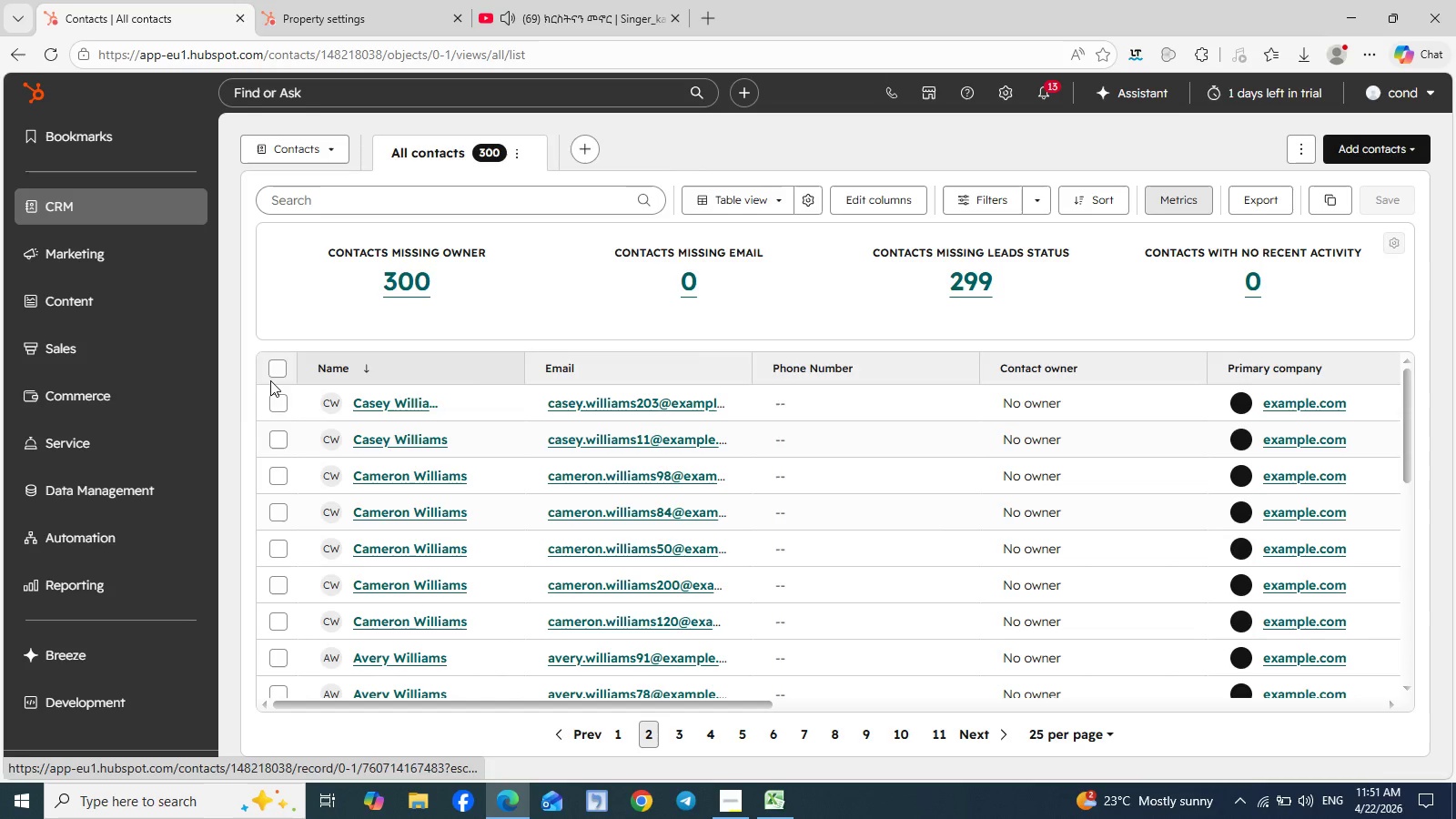 
left_click([273, 371])
 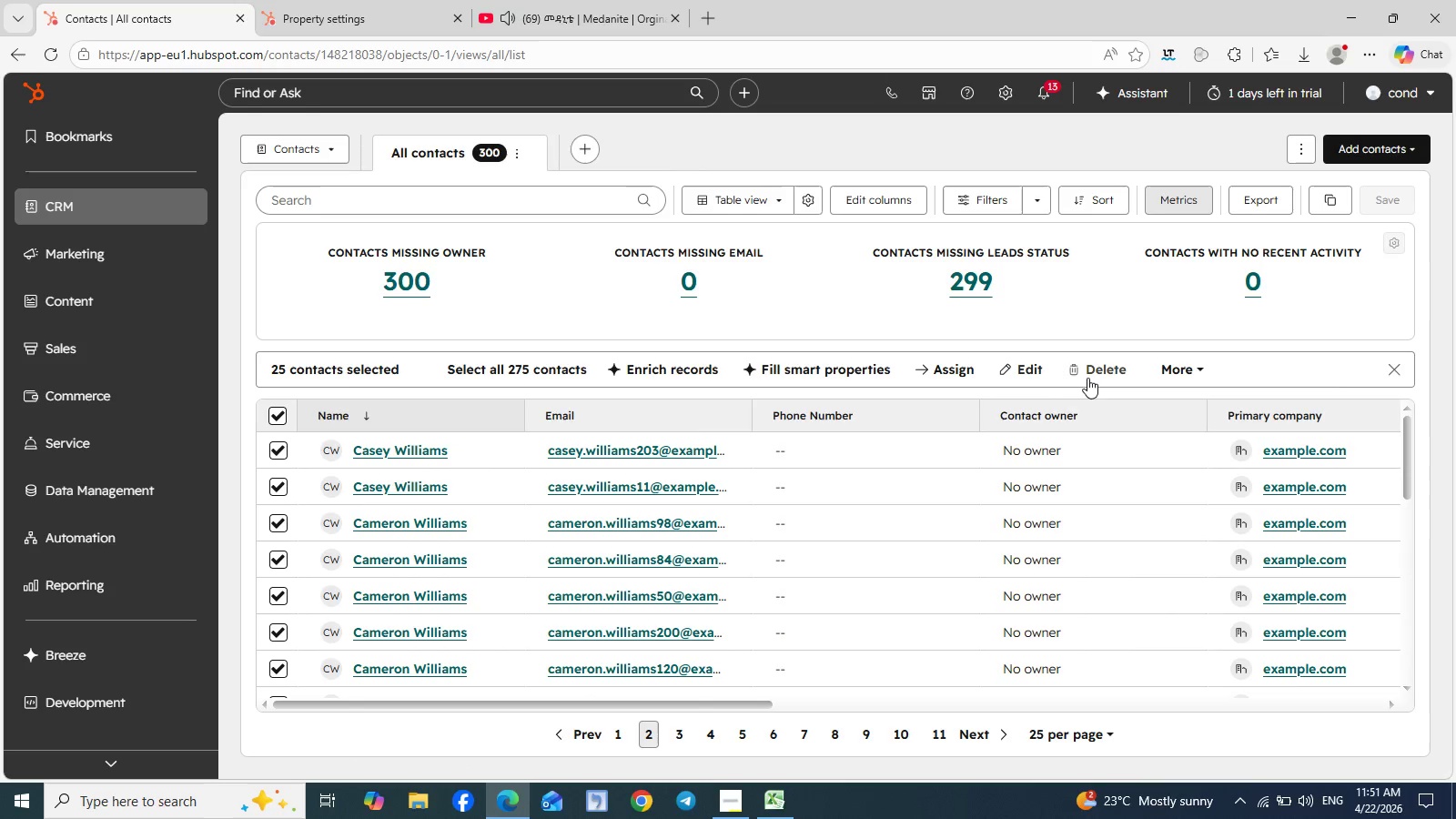 
left_click([1101, 373])
 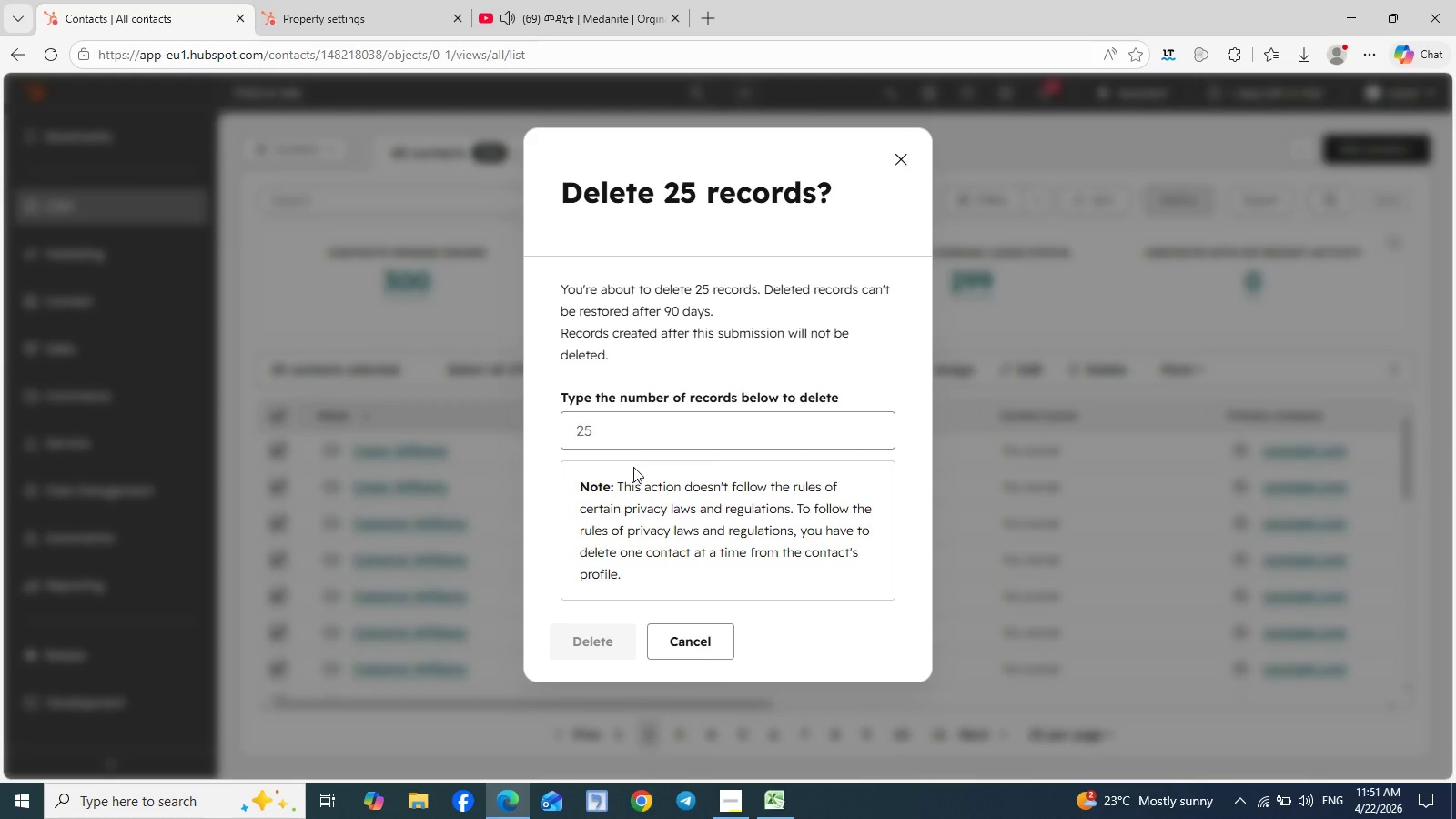 
left_click([637, 430])
 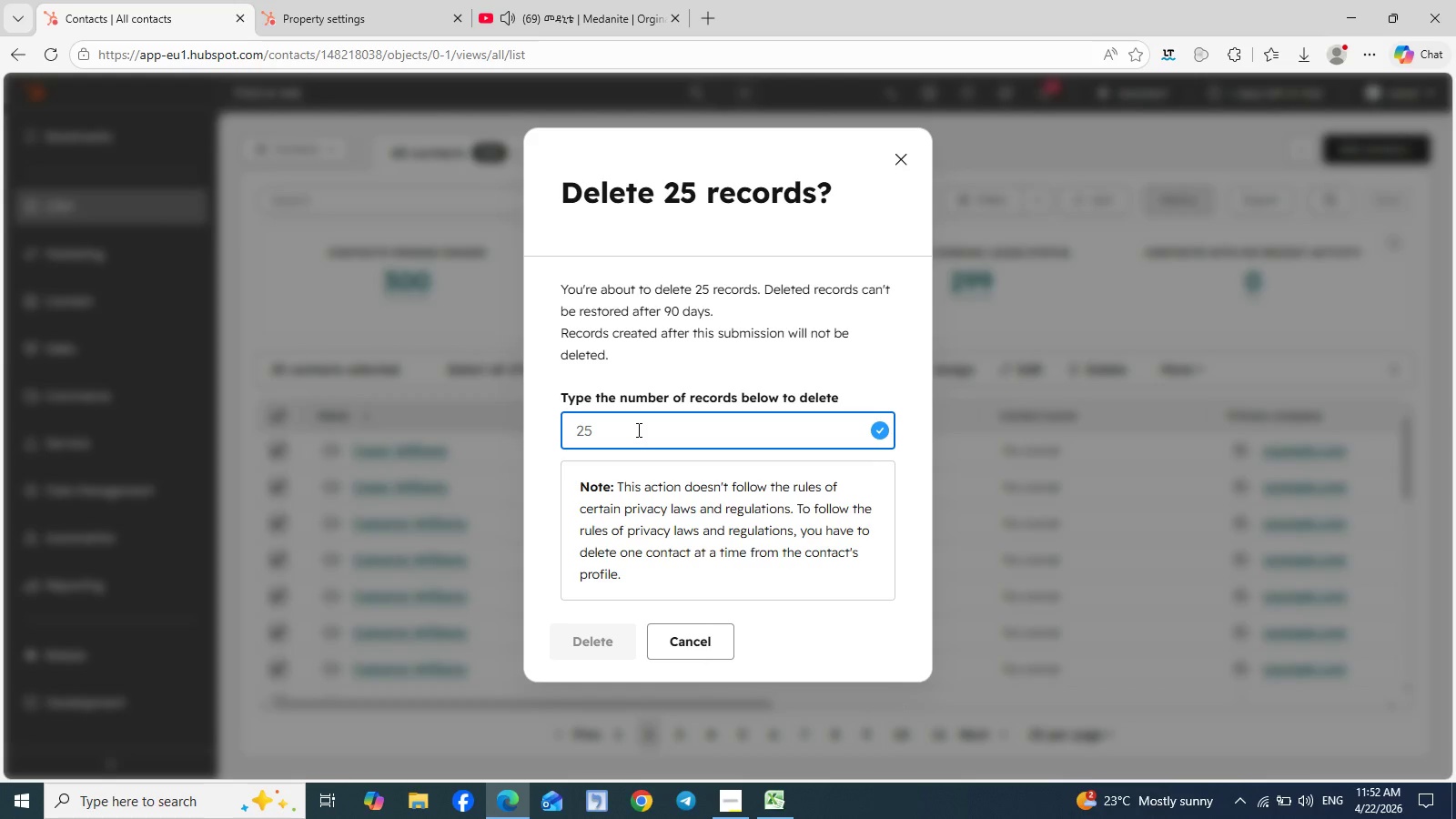 
type(25)
 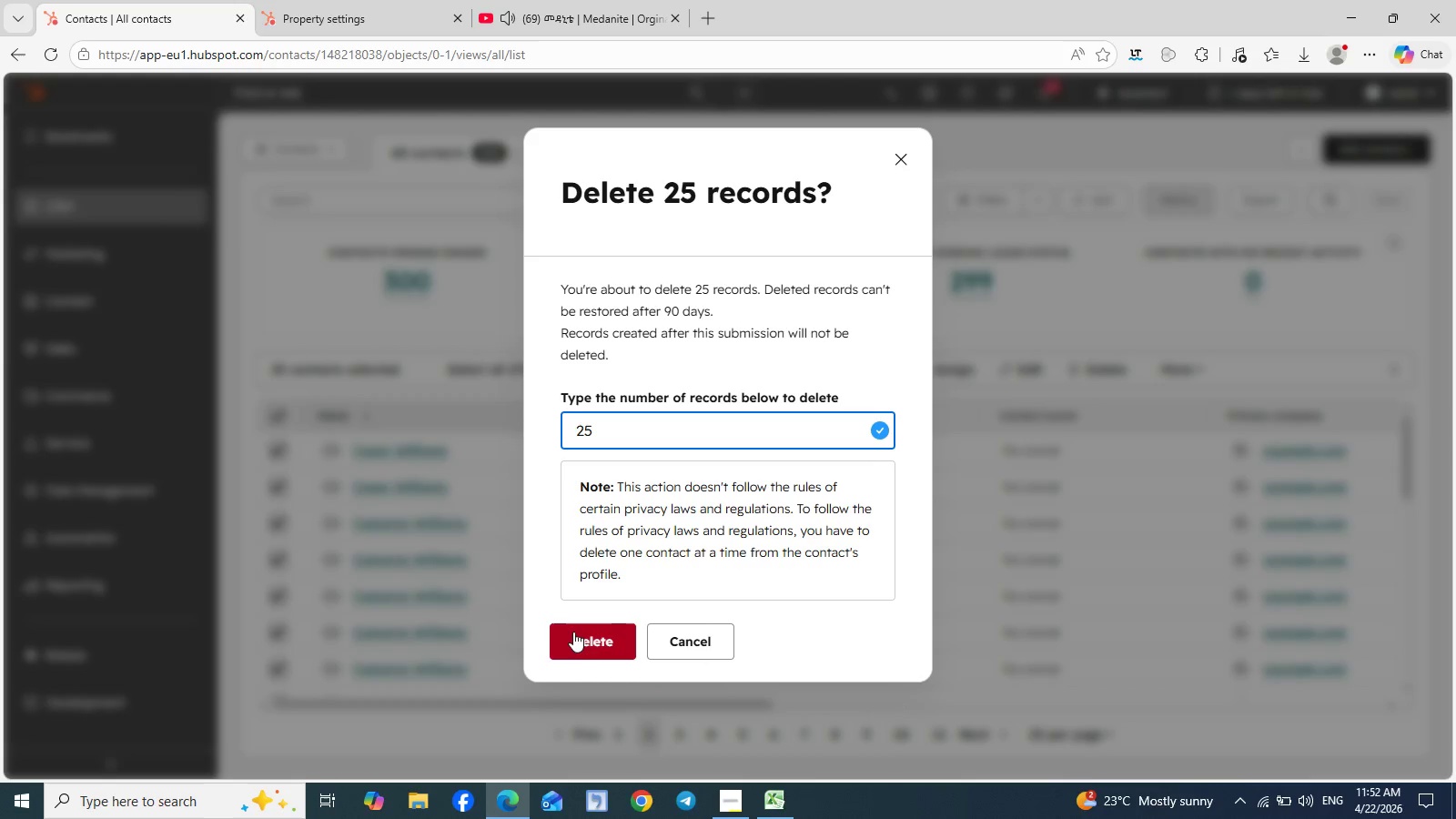 
left_click([582, 642])
 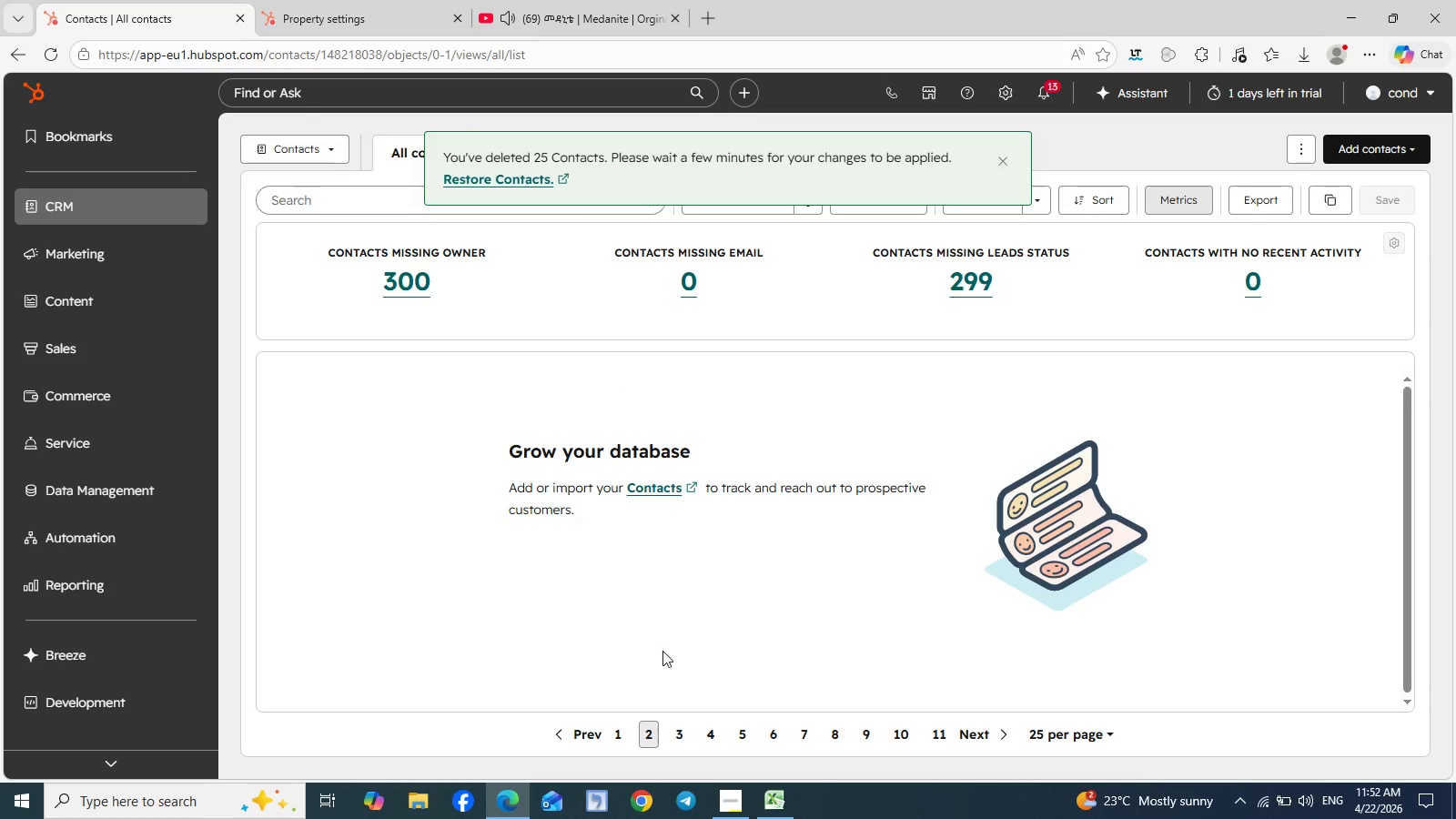 
left_click([680, 740])
 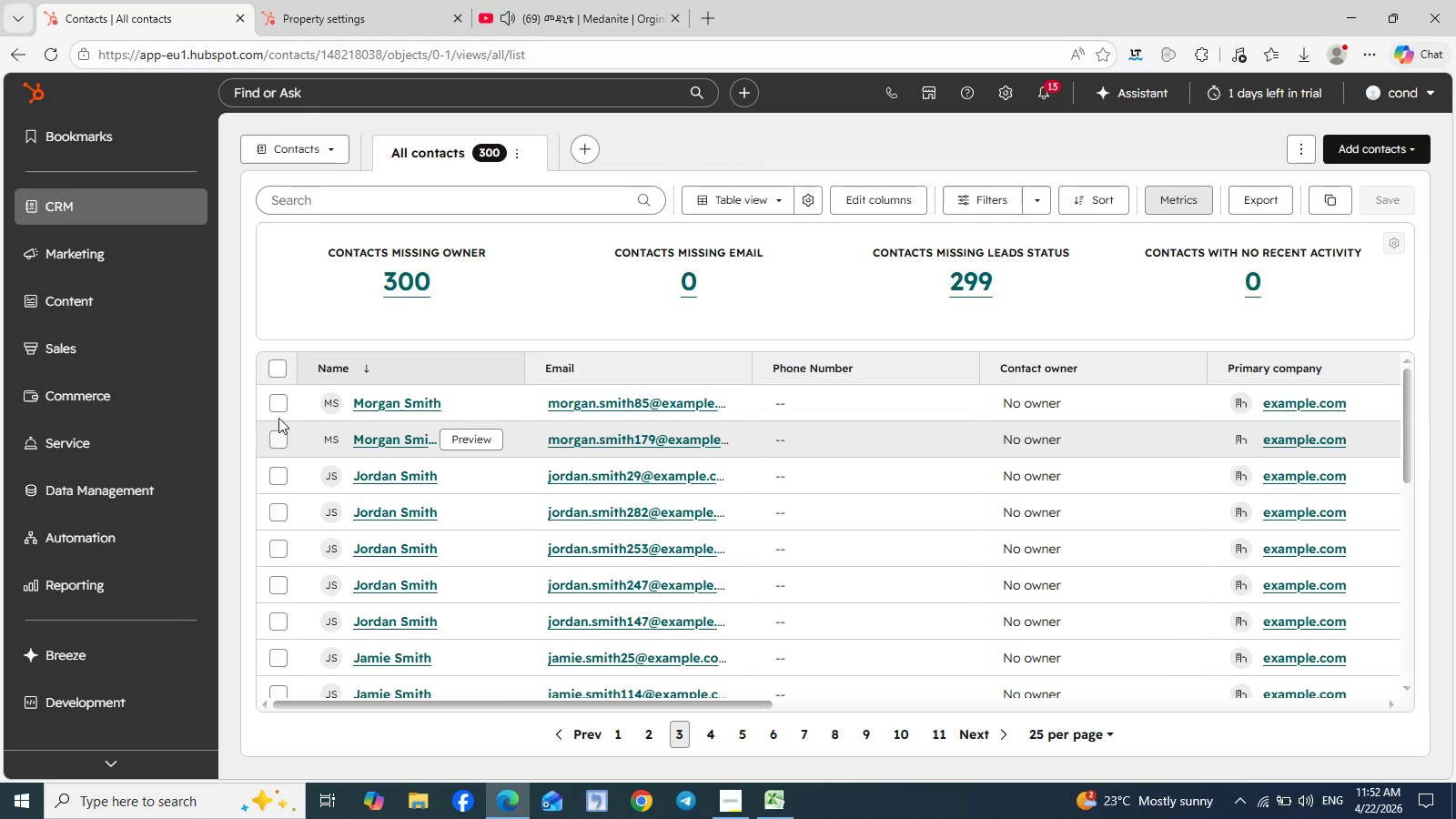 
left_click([281, 366])
 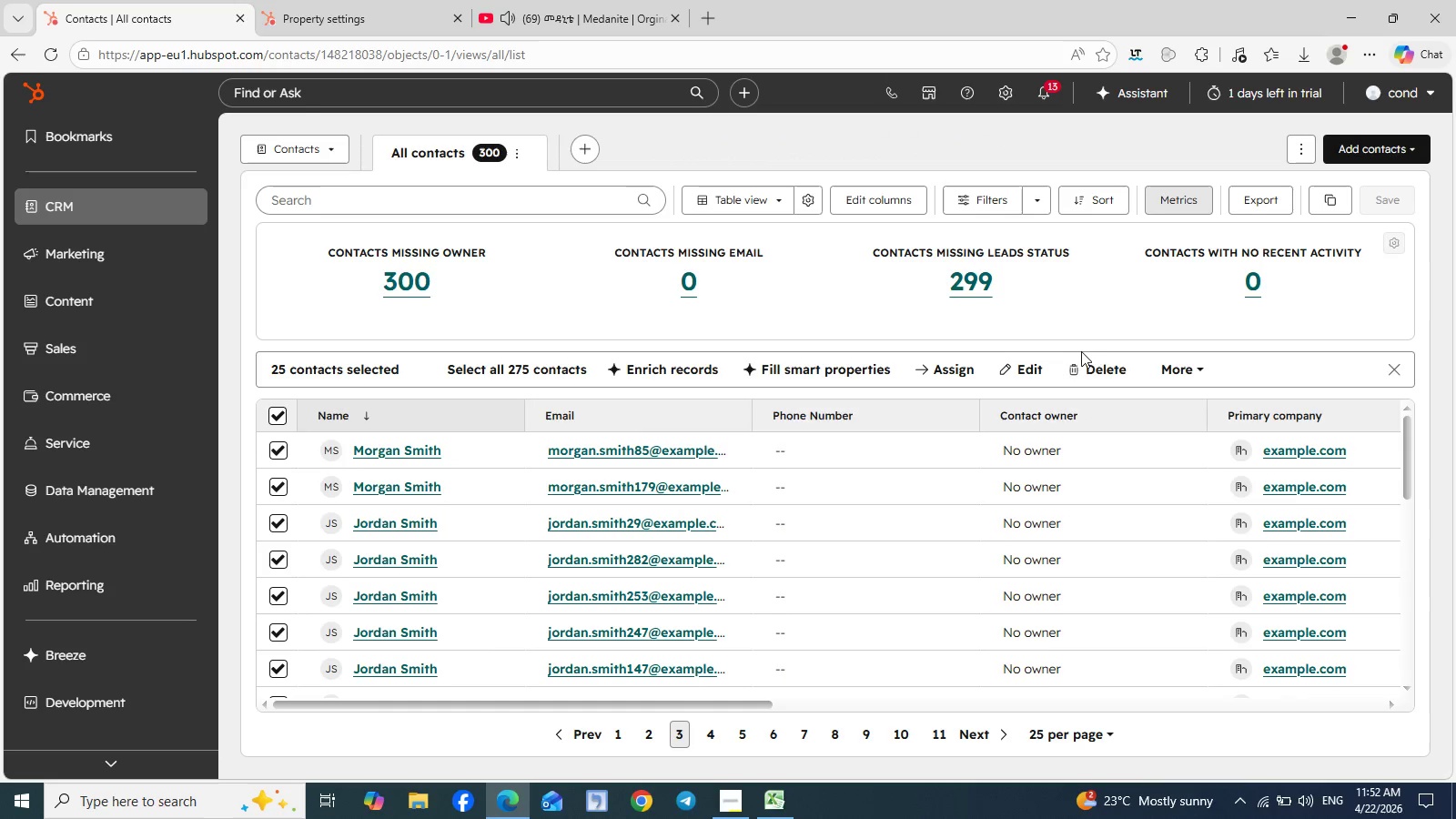 
left_click([1102, 360])
 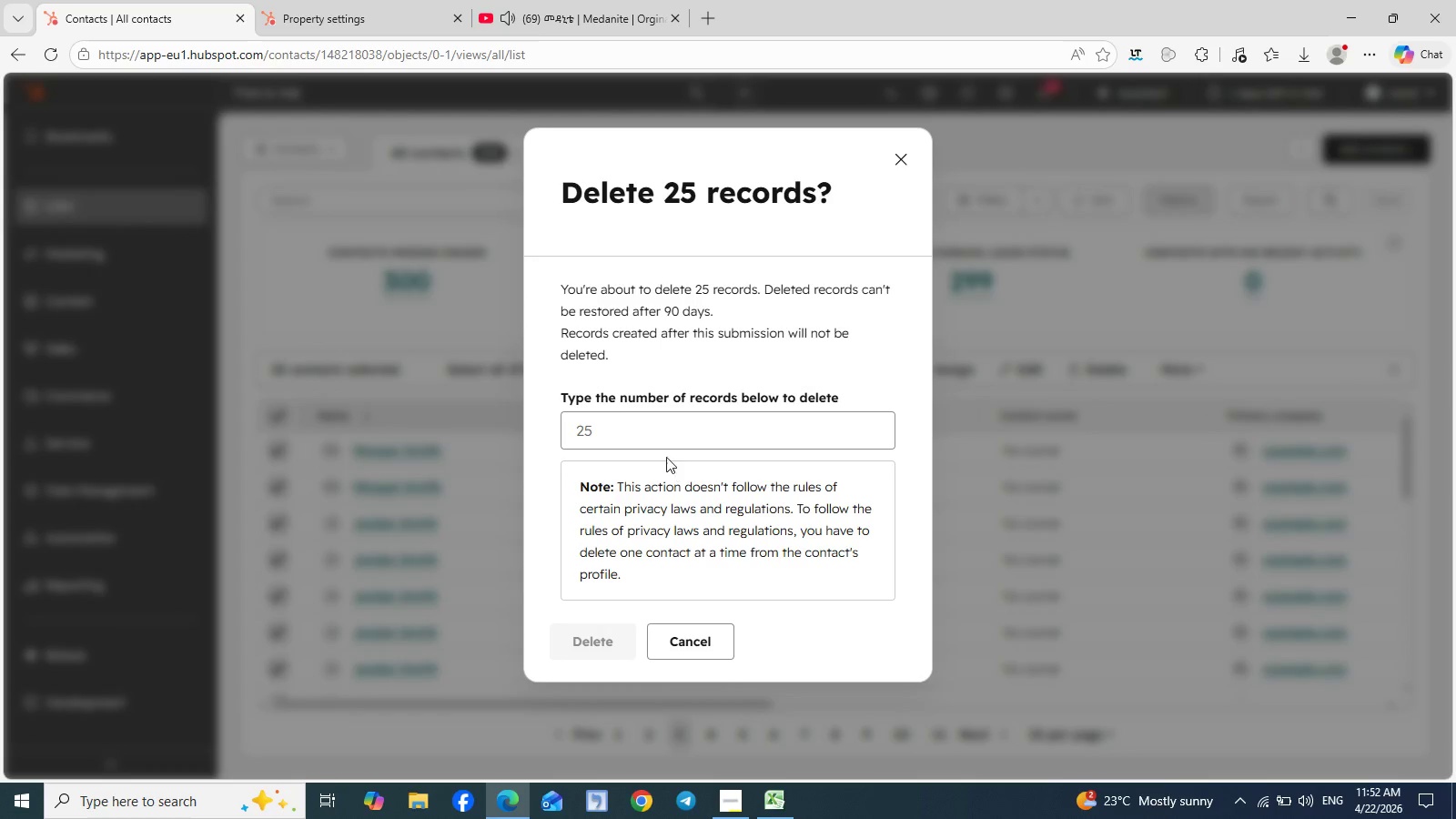 
left_click([661, 440])
 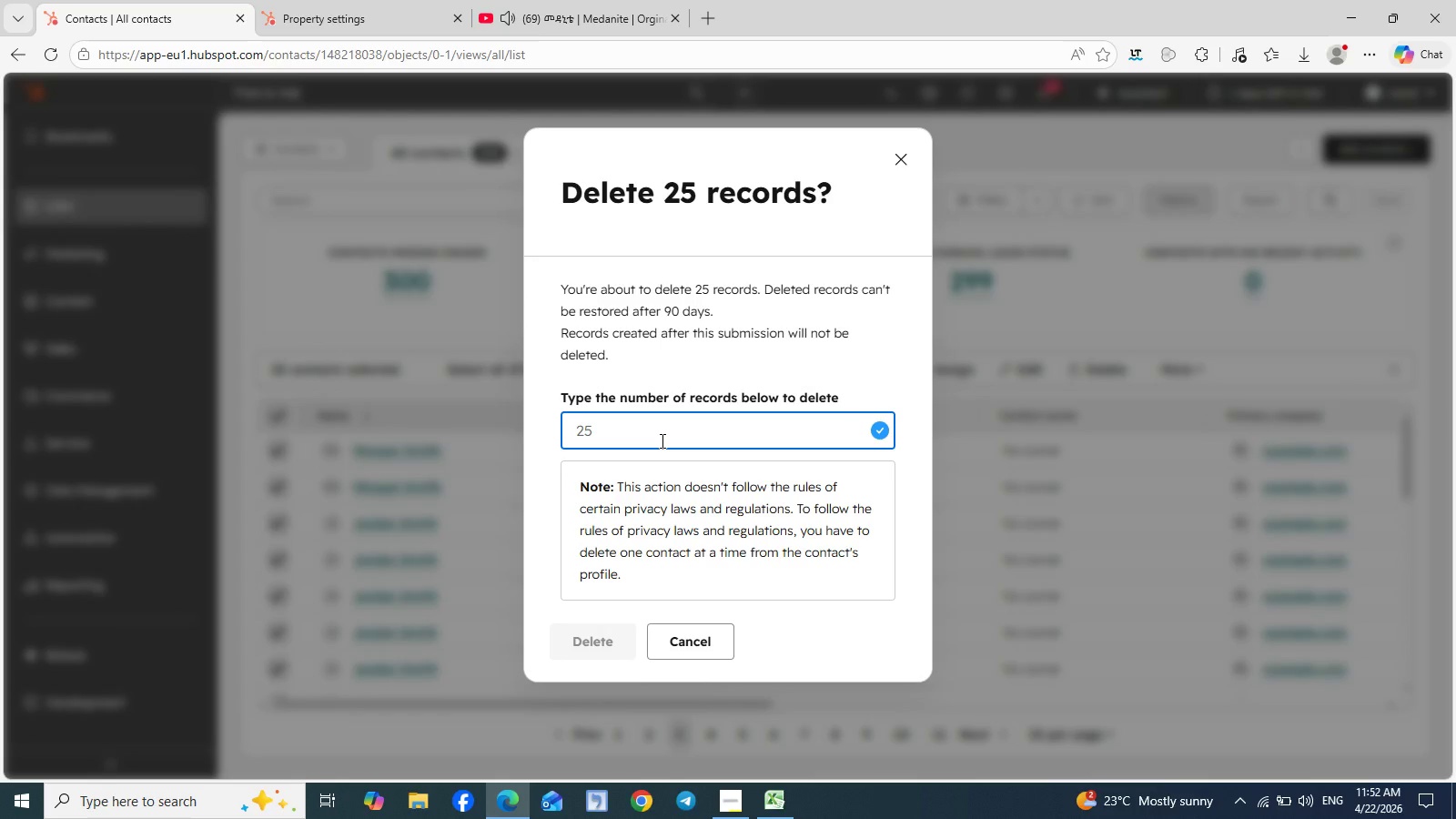 
type(125)
 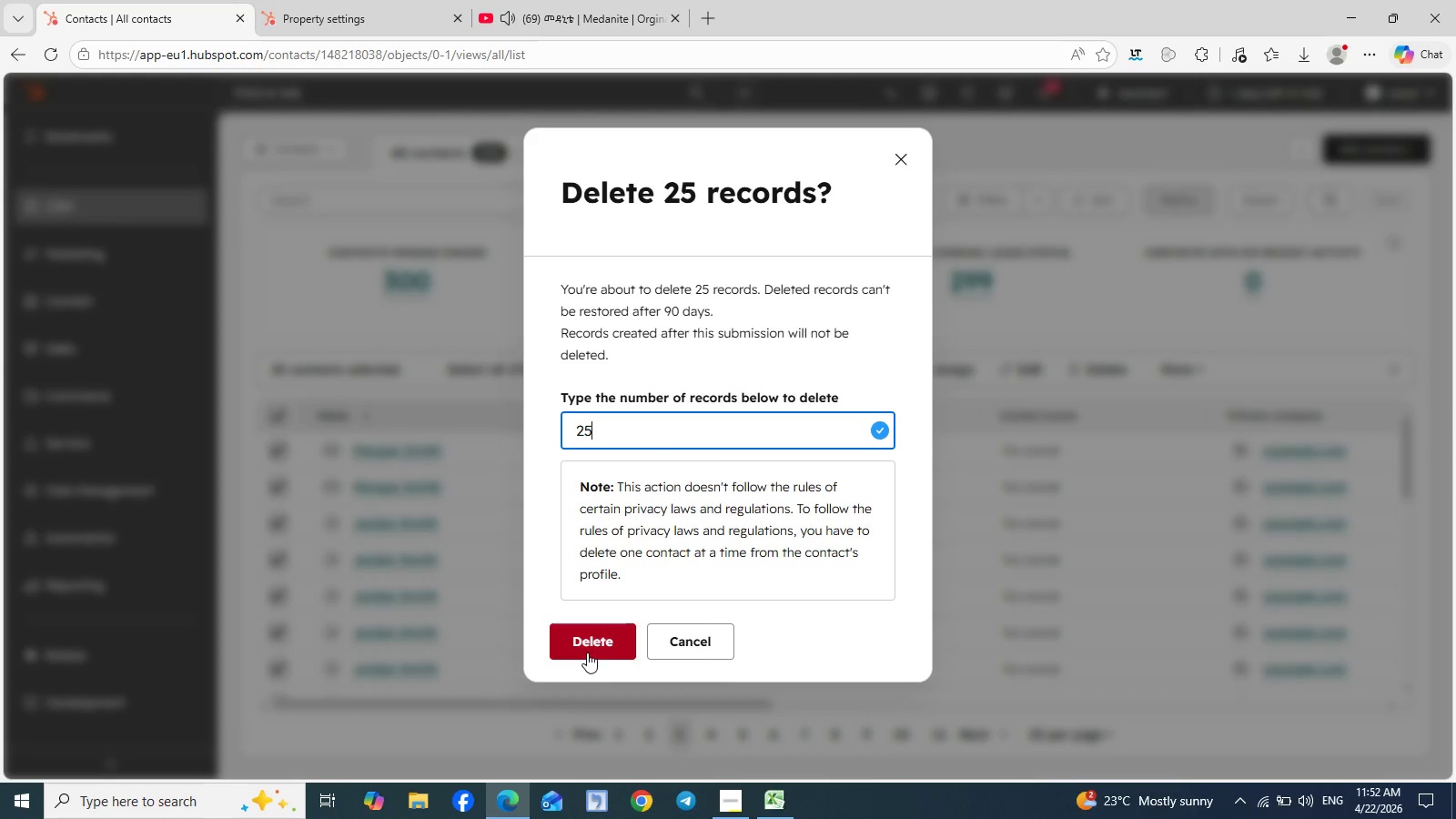 
left_click([590, 641])
 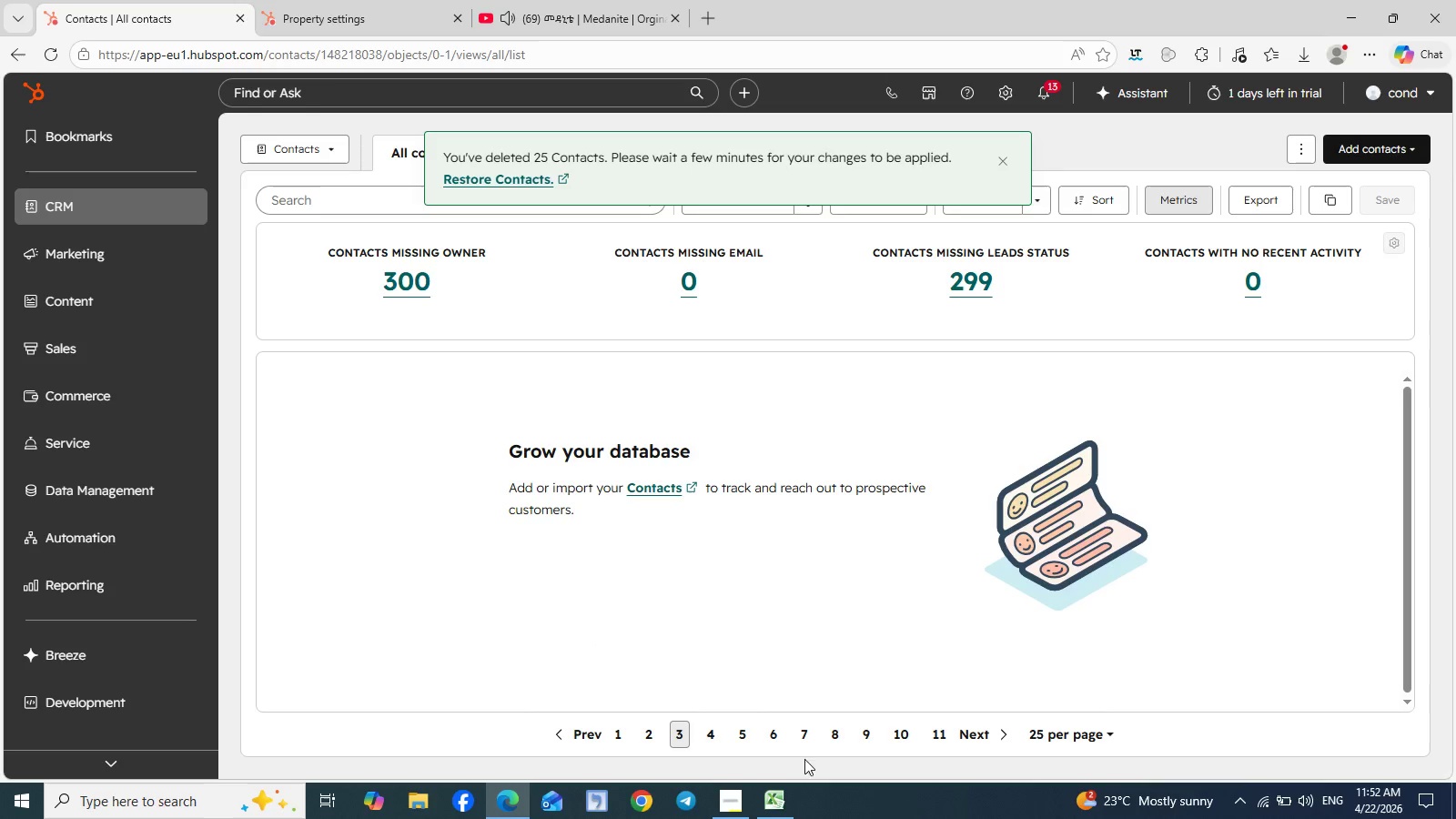 
left_click([710, 737])
 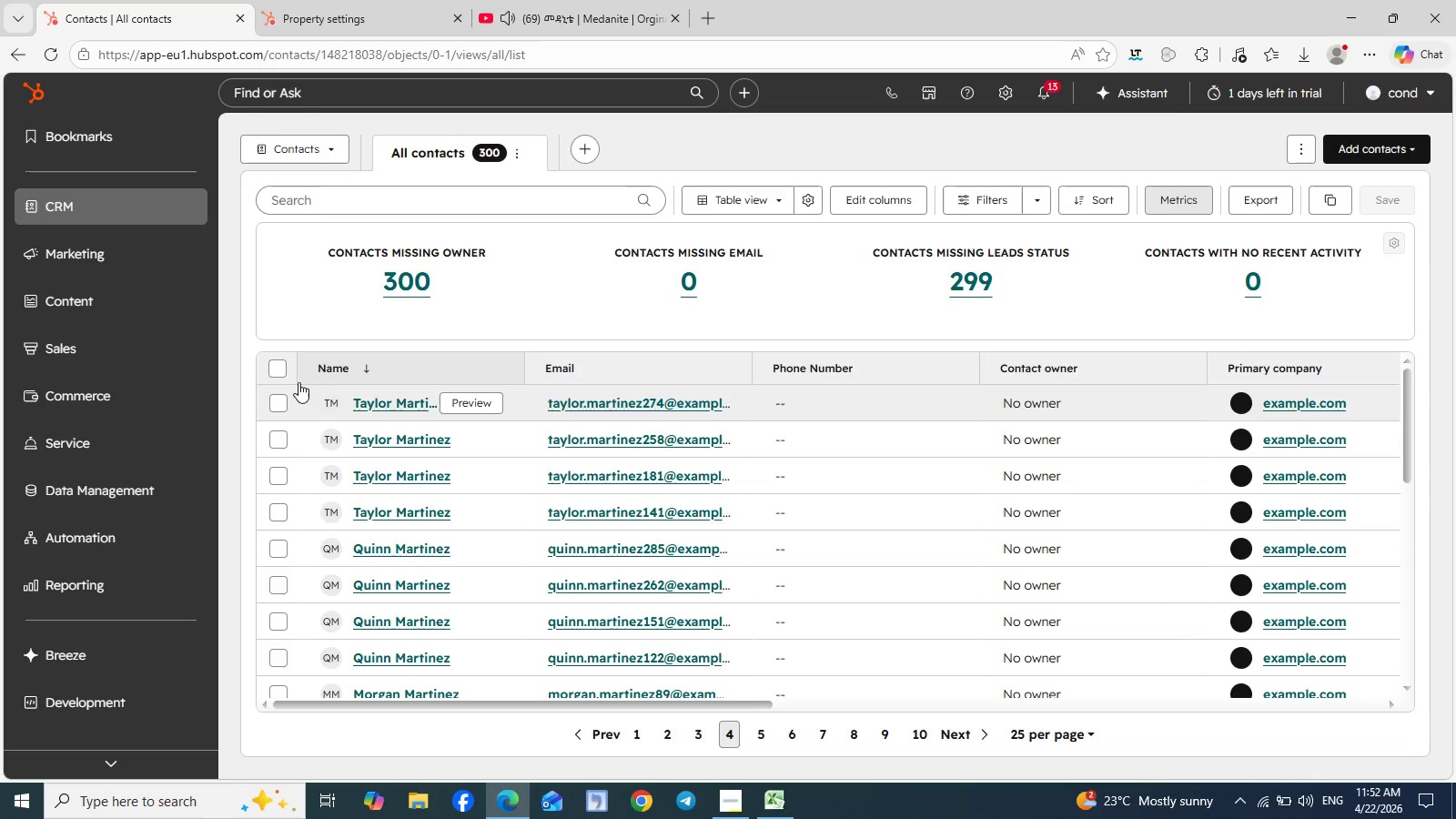 
left_click([279, 370])
 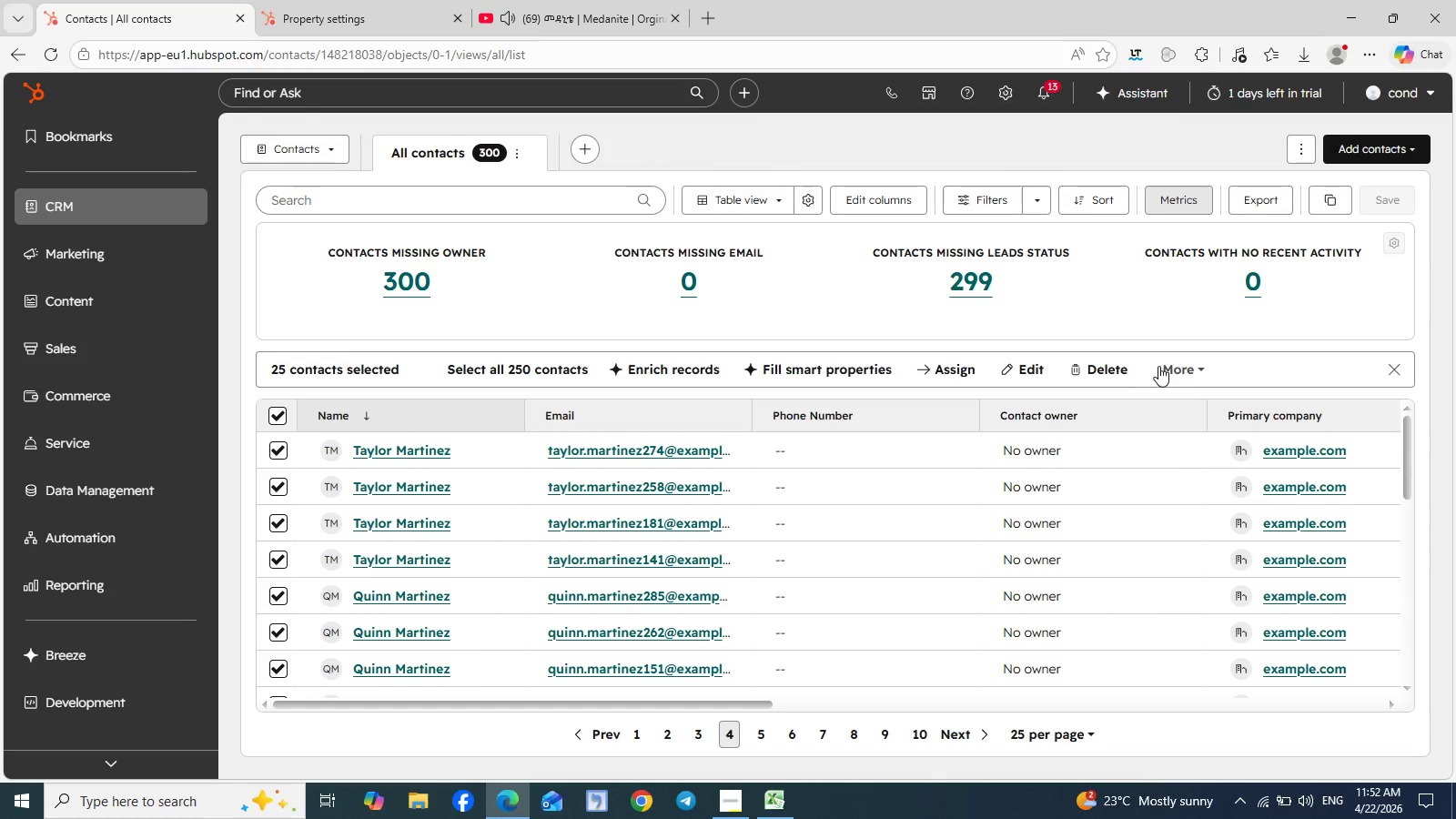 
left_click([1104, 375])
 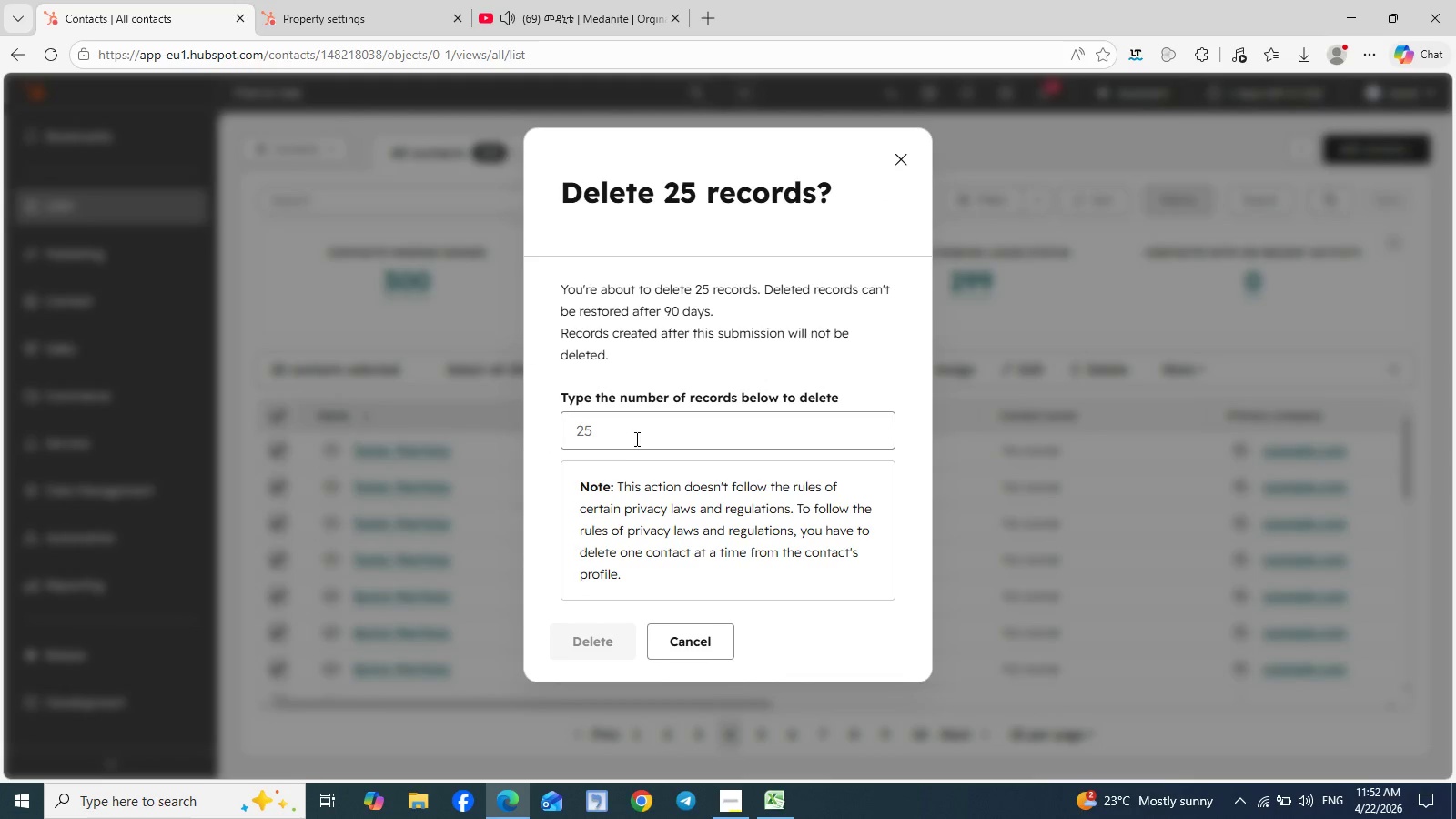 
left_click([632, 433])
 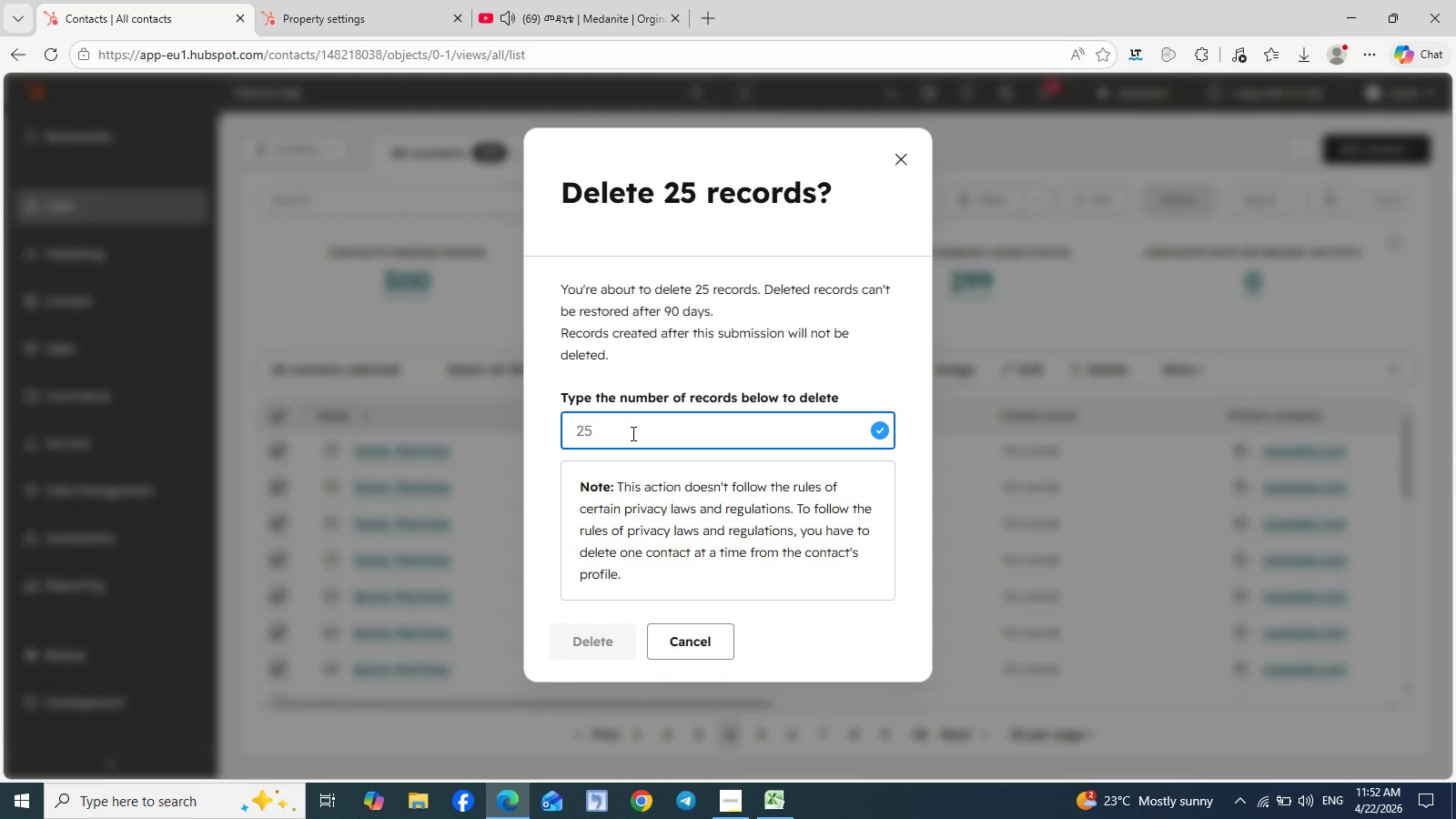 
type(25)
 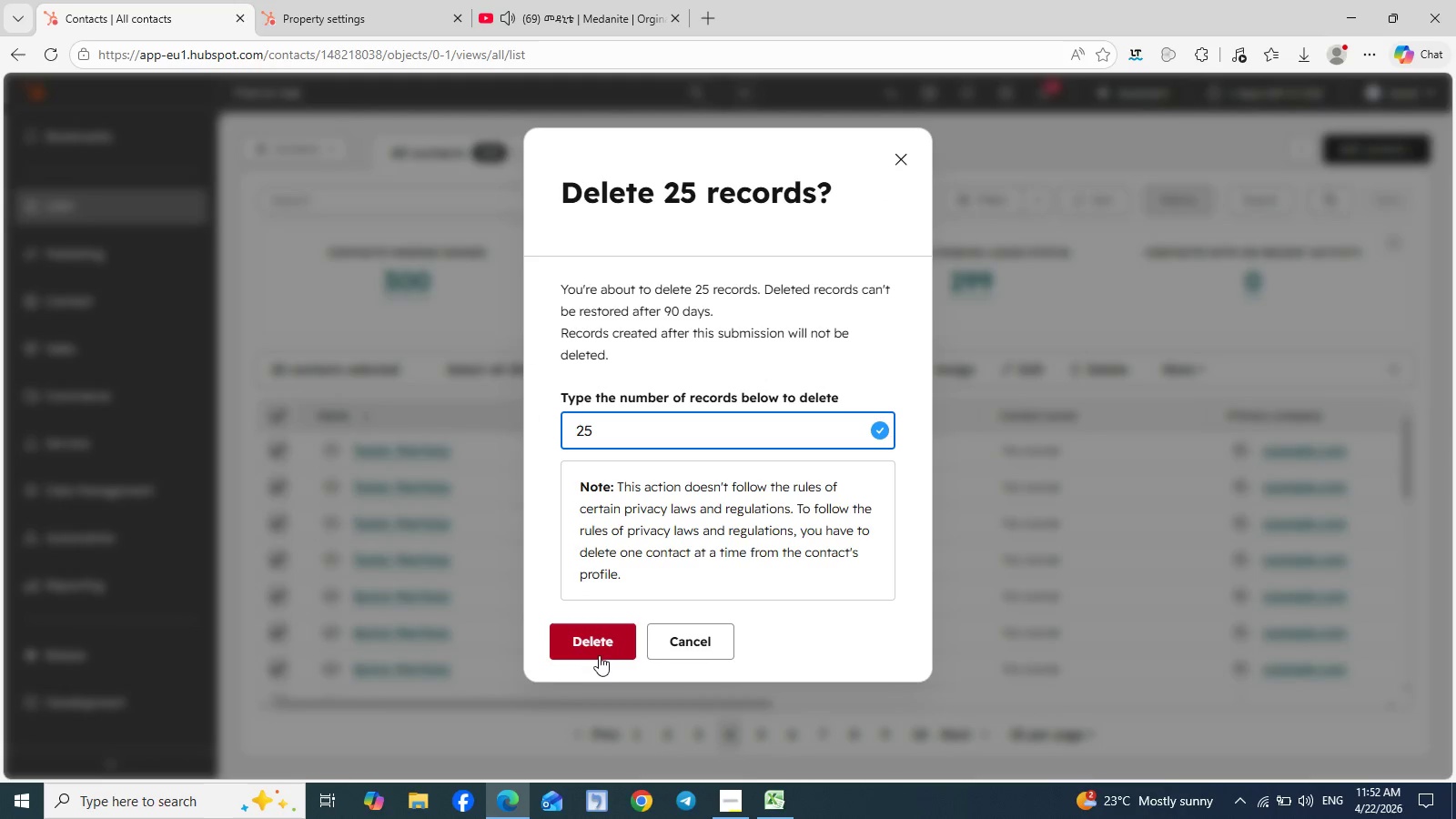 
left_click([592, 657])
 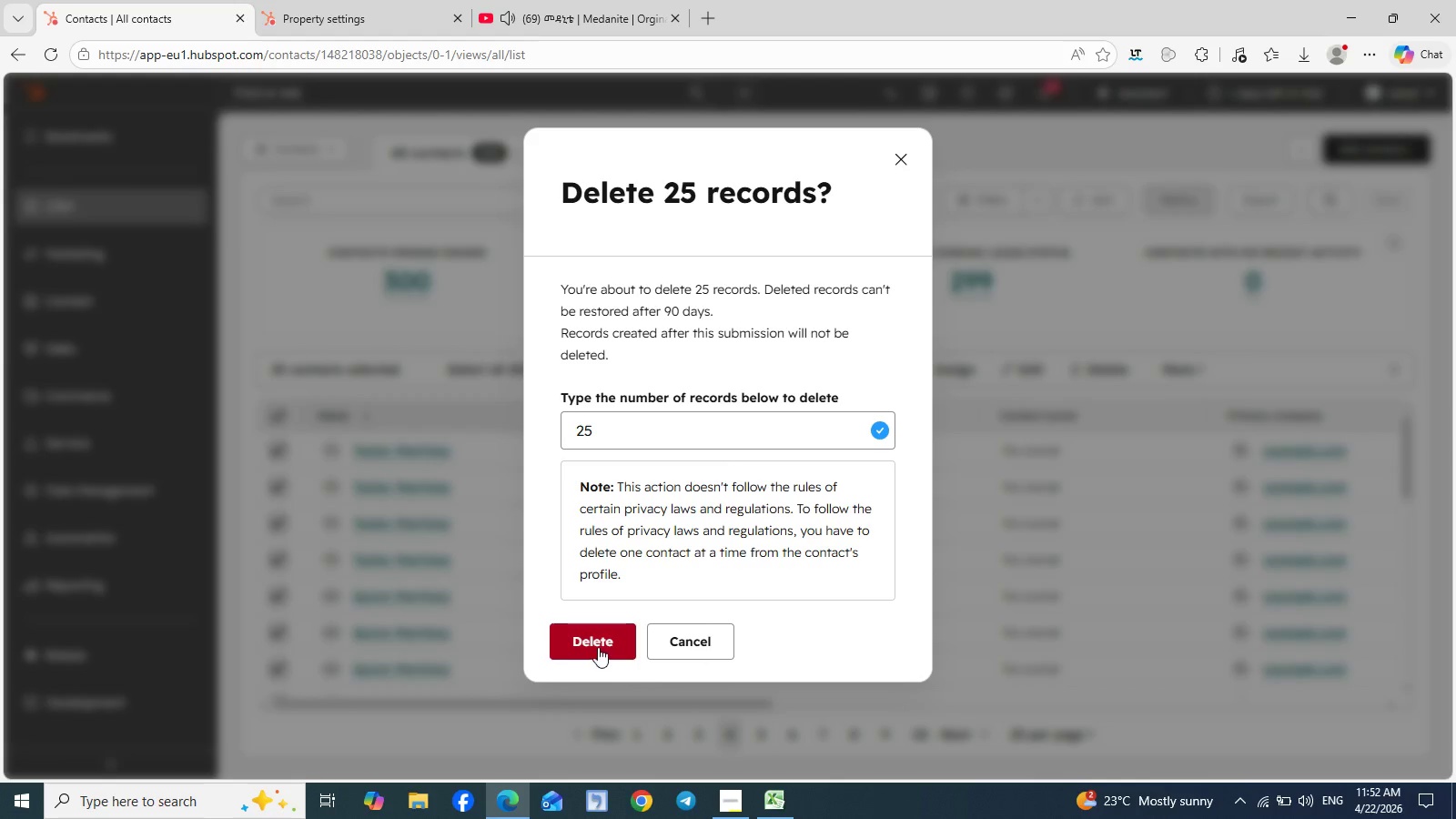 
left_click([598, 647])
 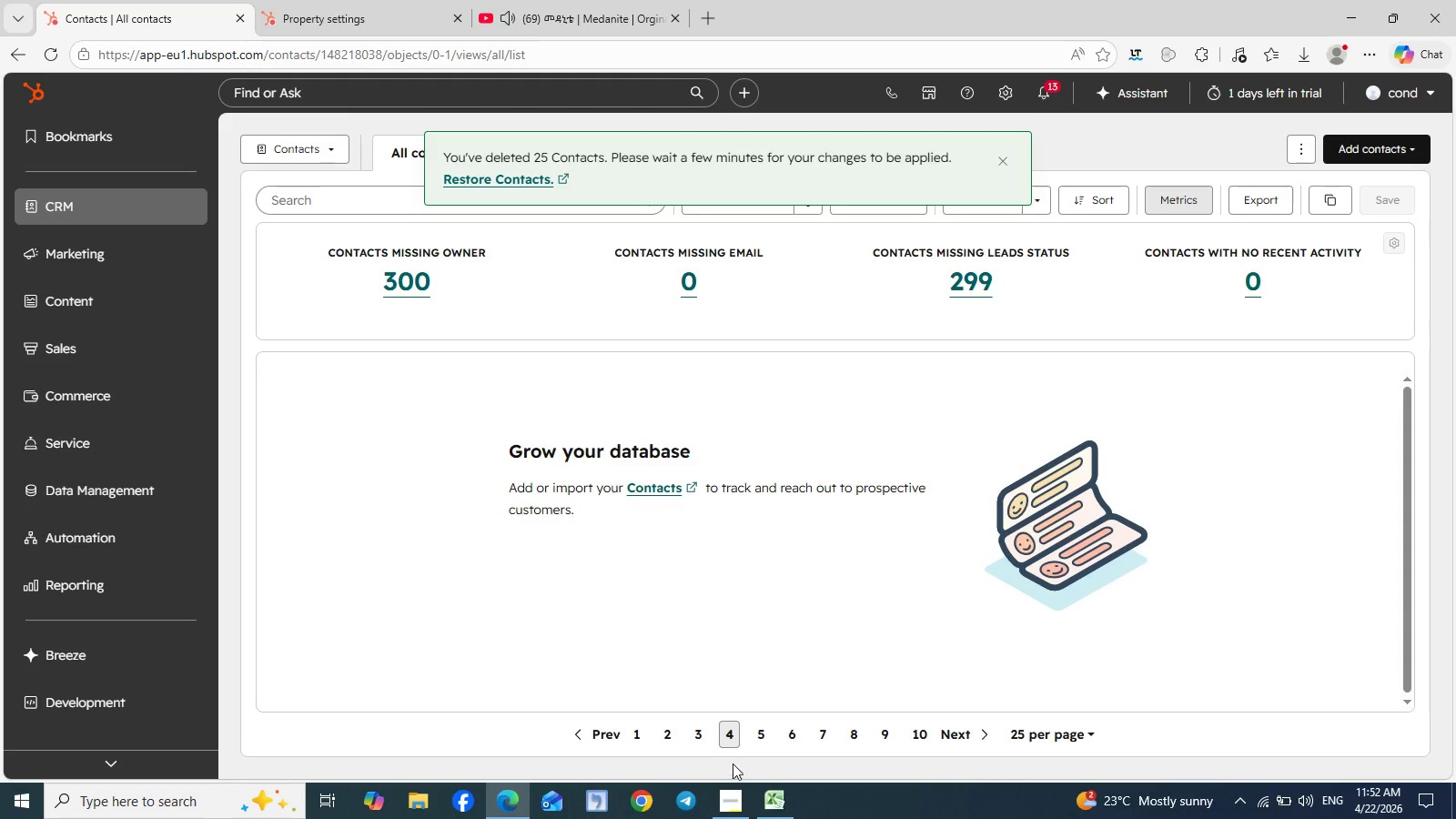 
left_click([760, 743])
 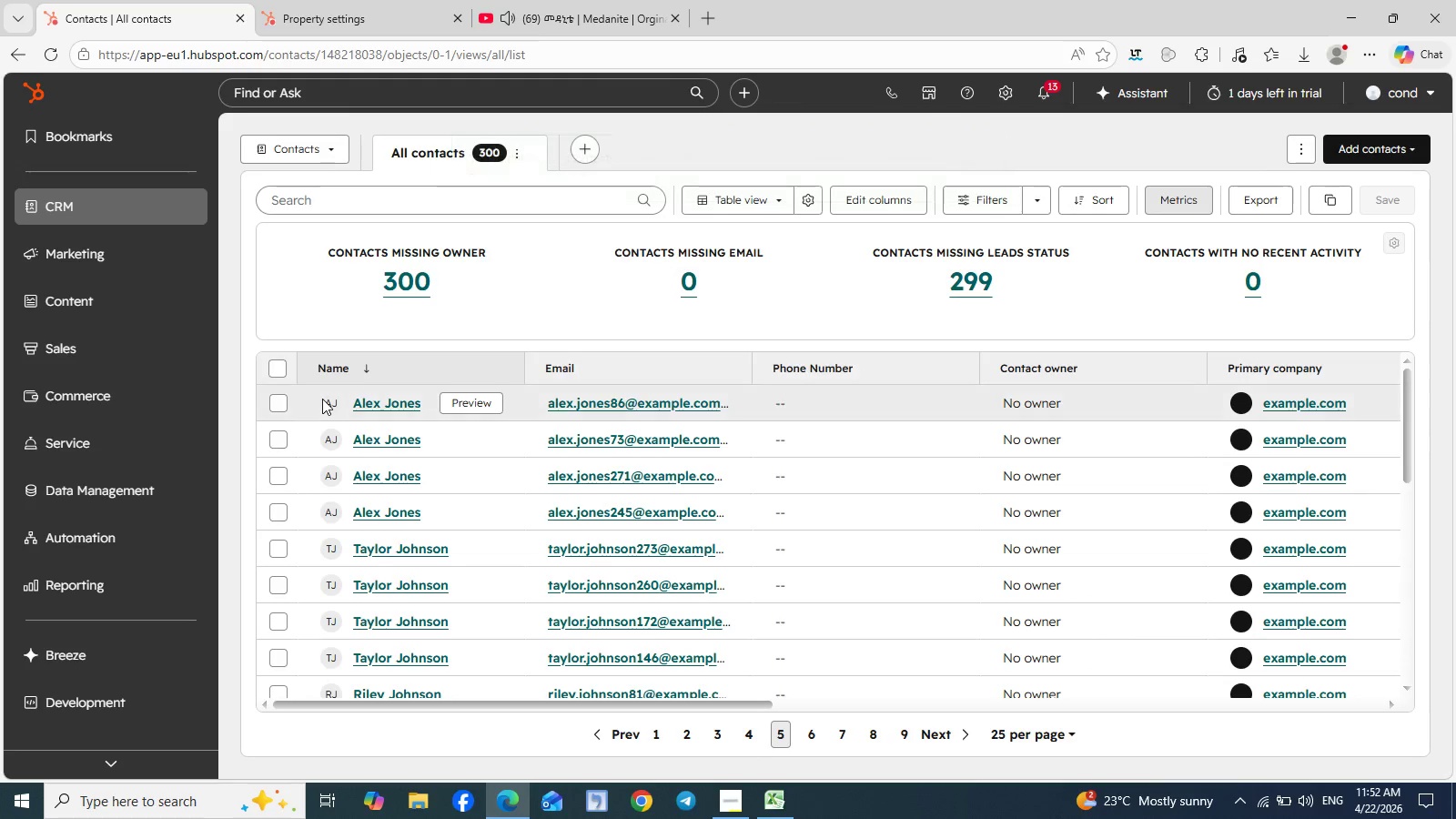 
left_click([287, 378])
 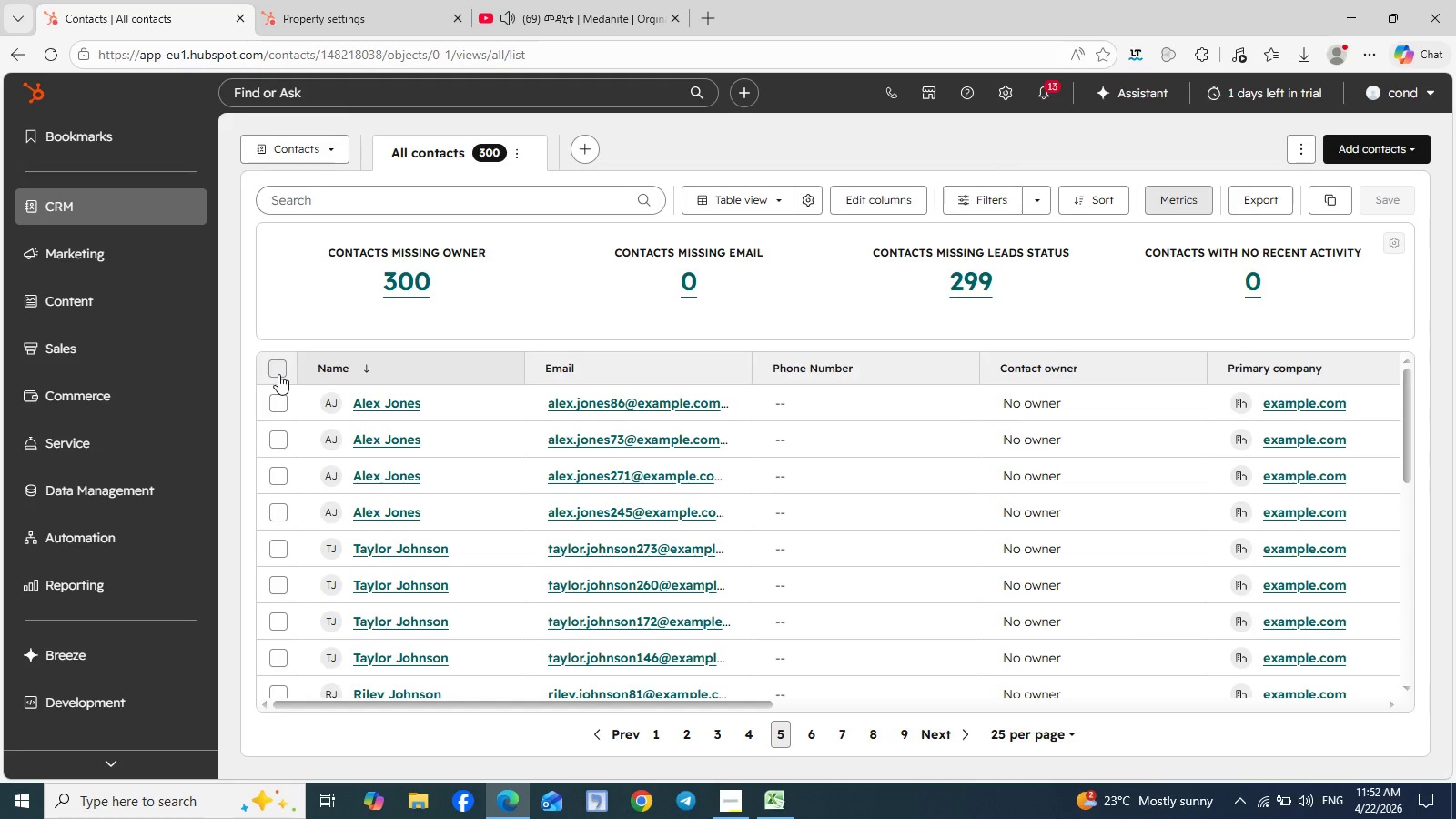 
left_click([278, 374])
 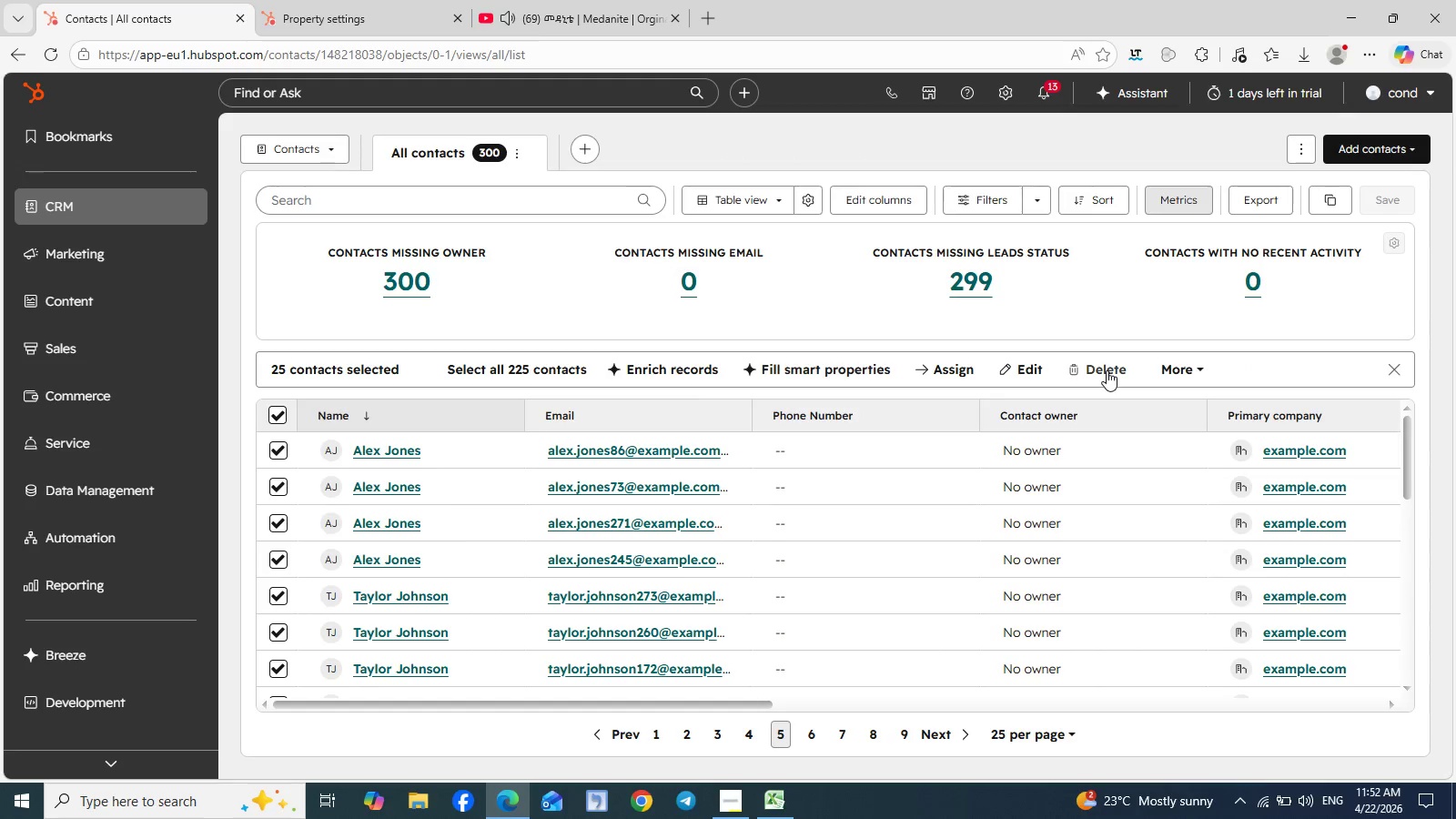 
left_click([1116, 370])
 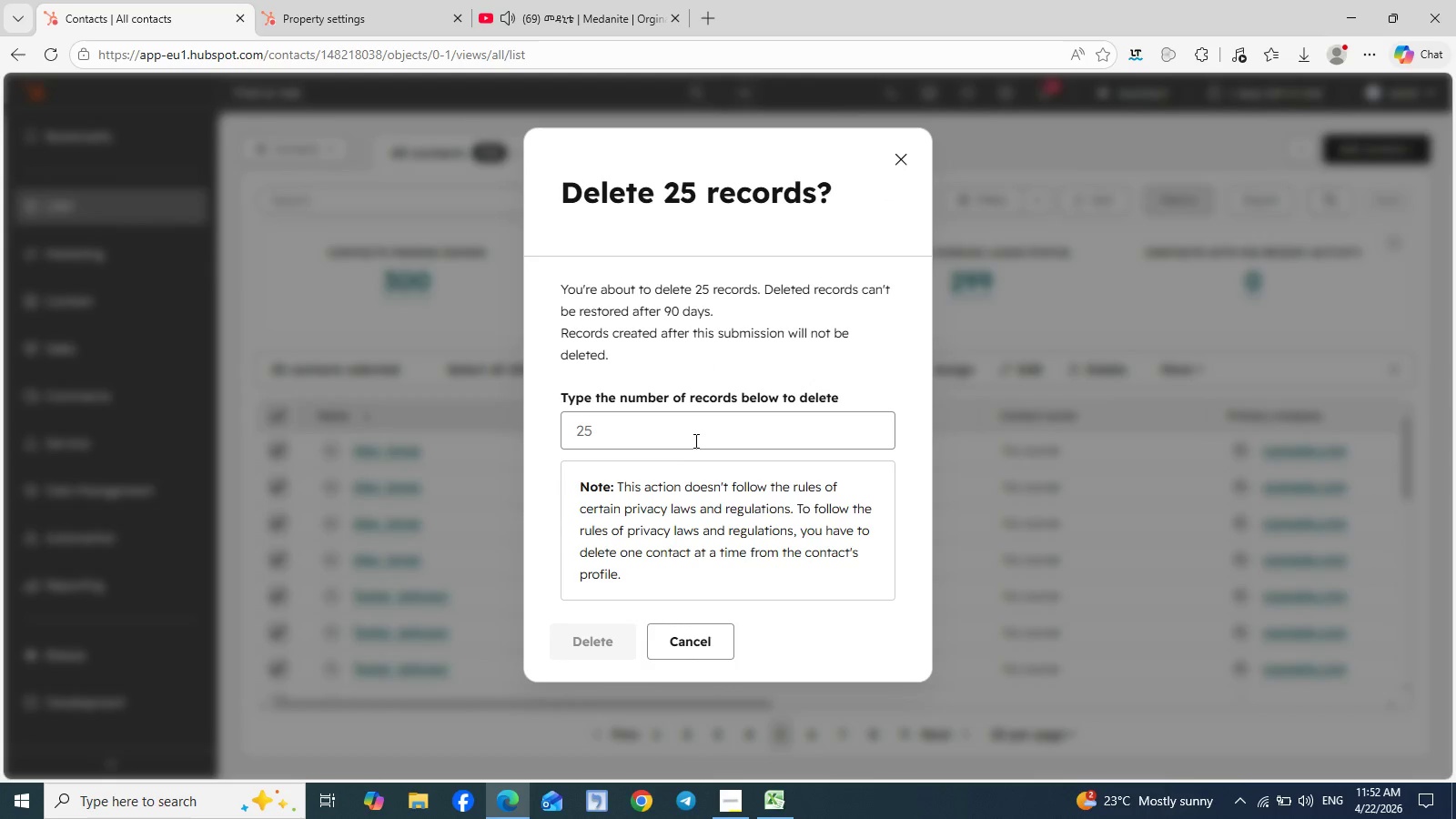 
left_click([687, 433])
 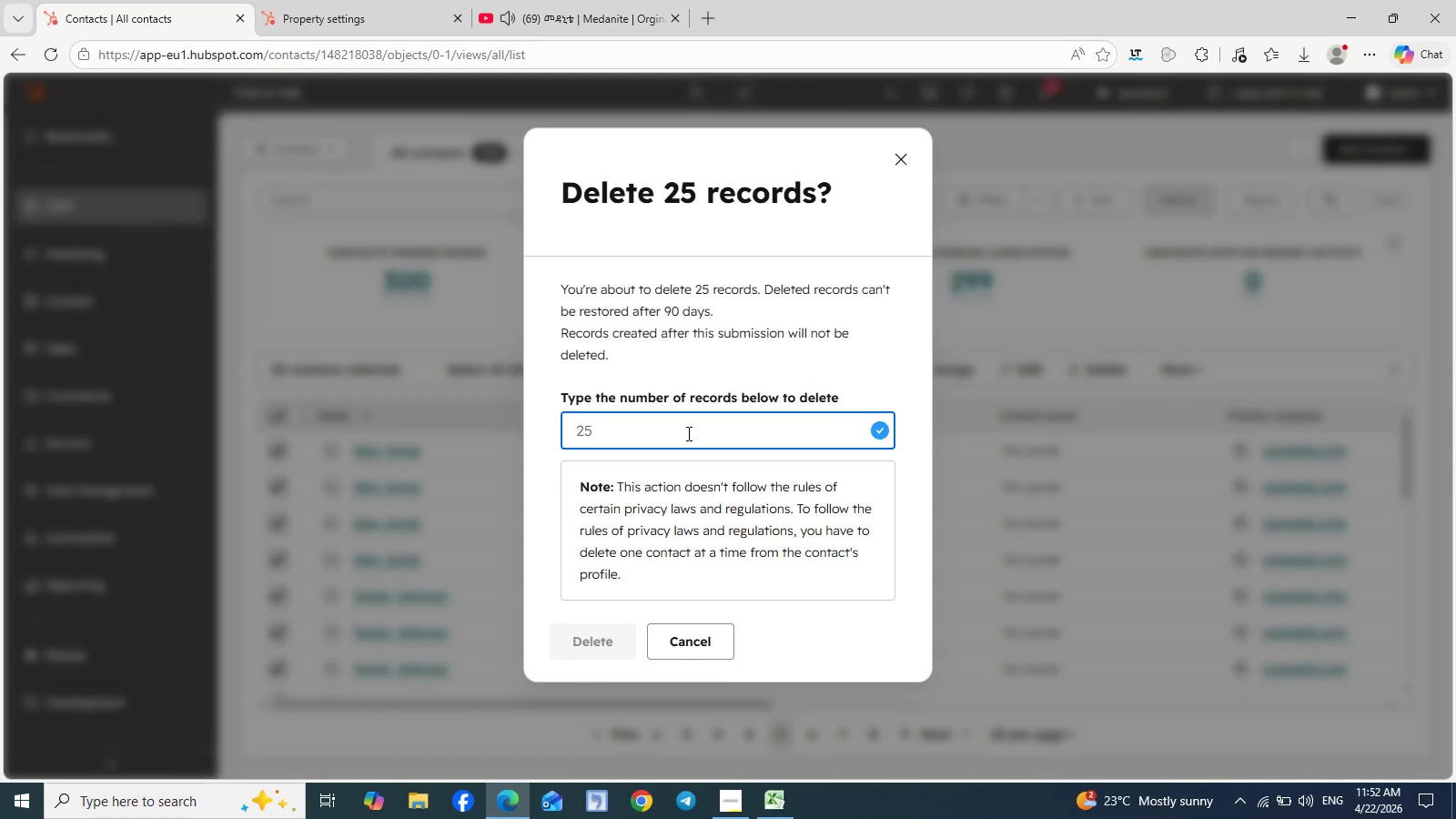 
type(25)
 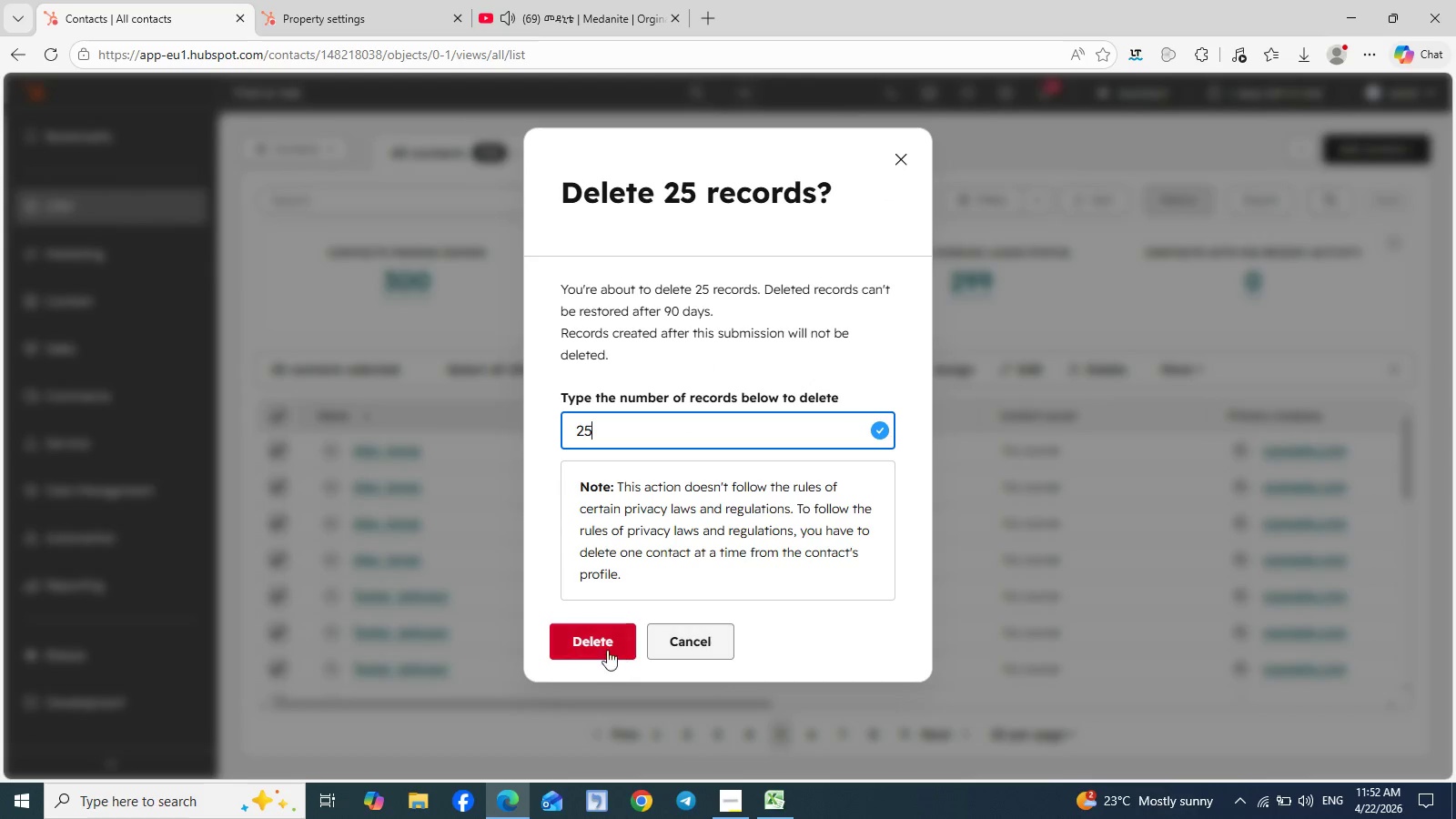 
left_click([598, 640])
 